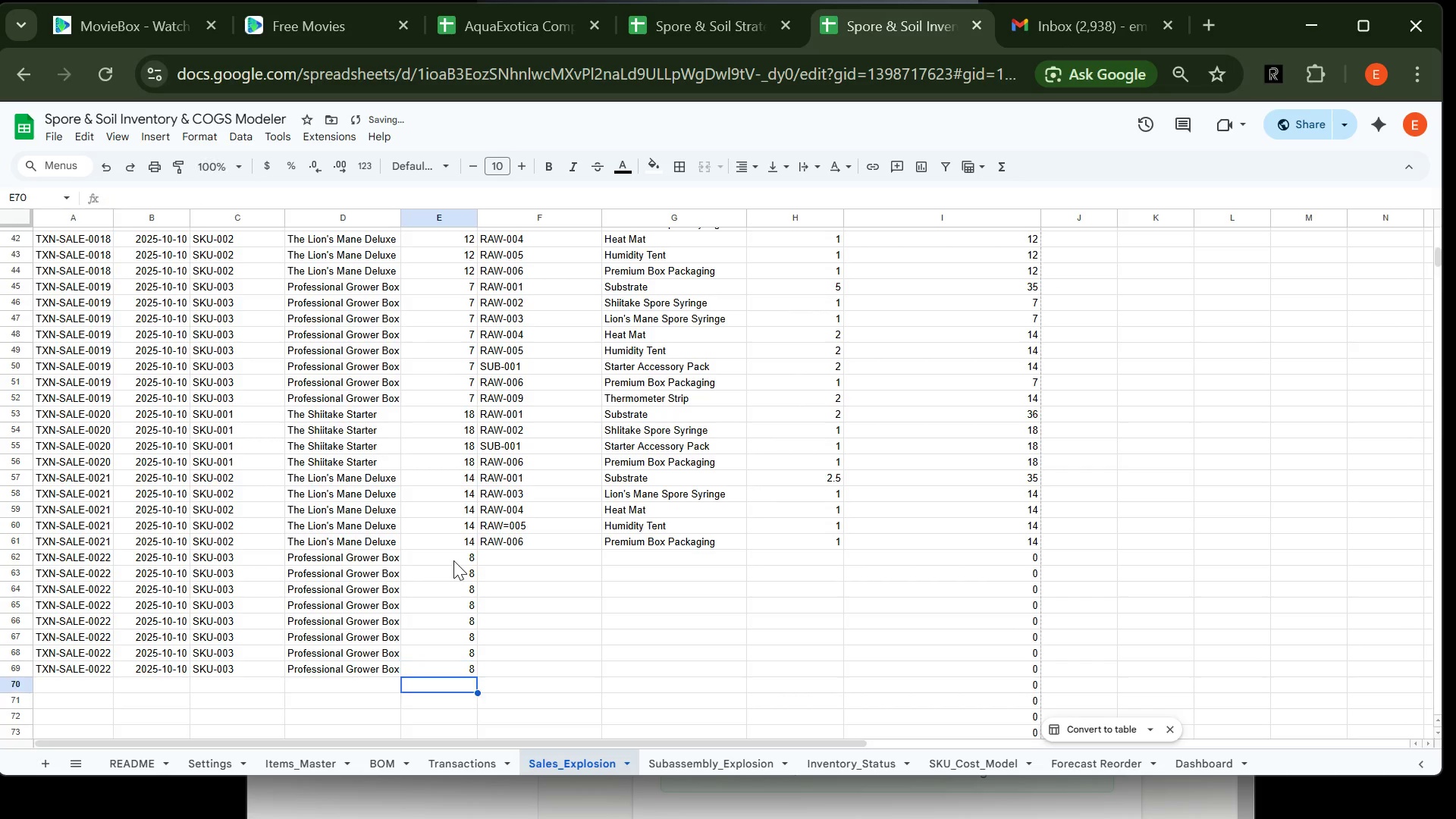 
key(8)
 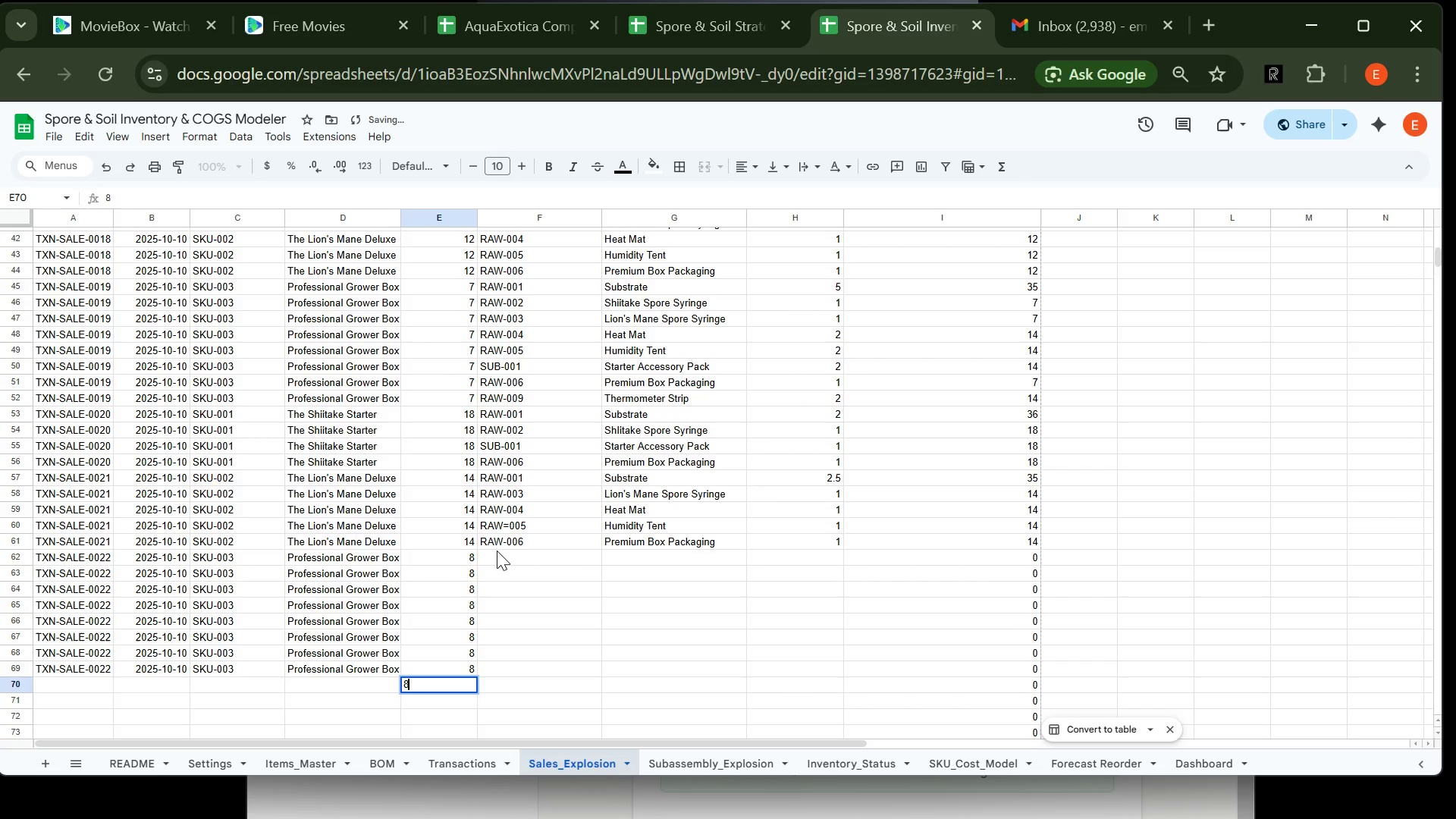 
key(Backspace)
 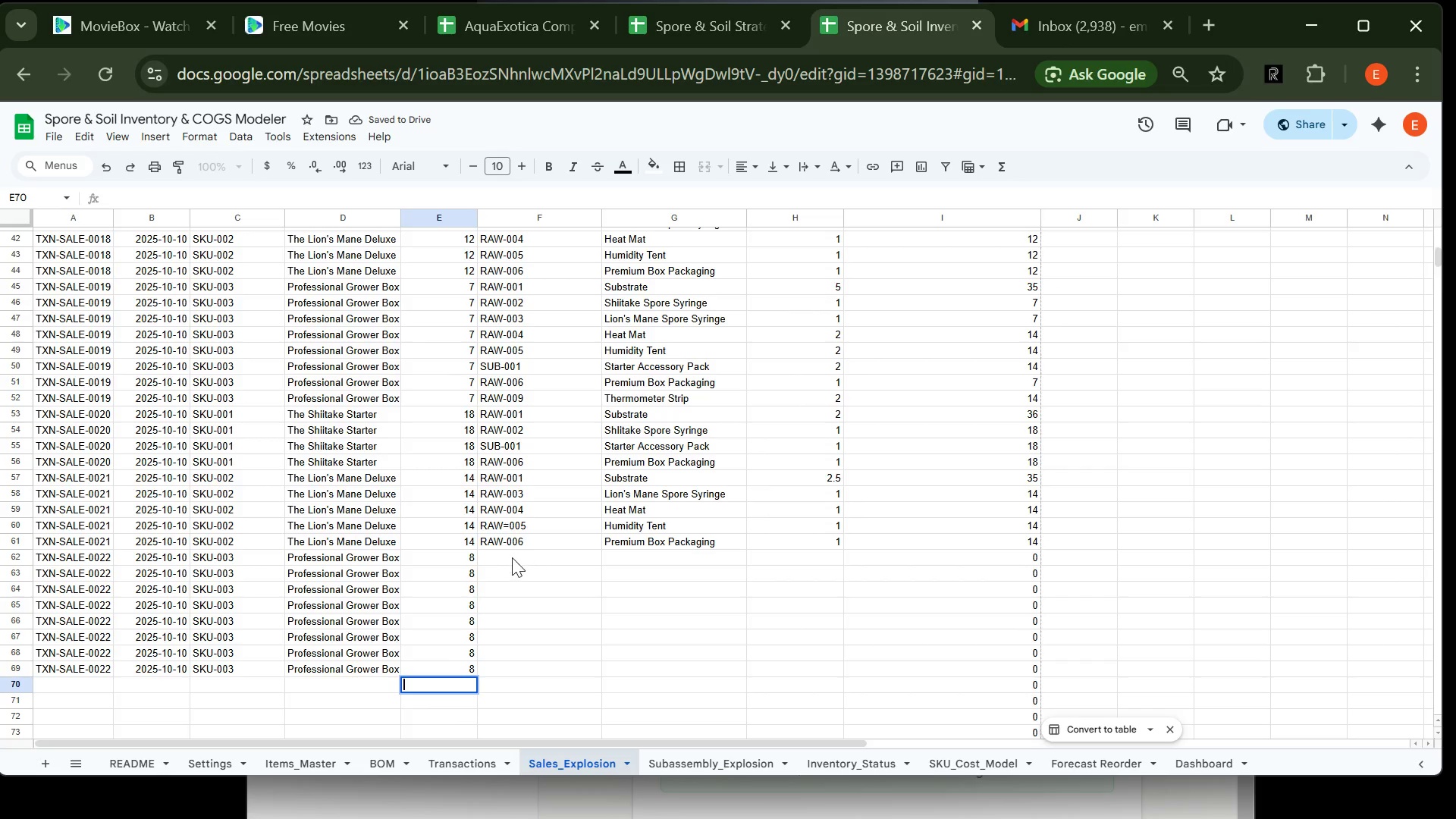 
left_click([507, 560])
 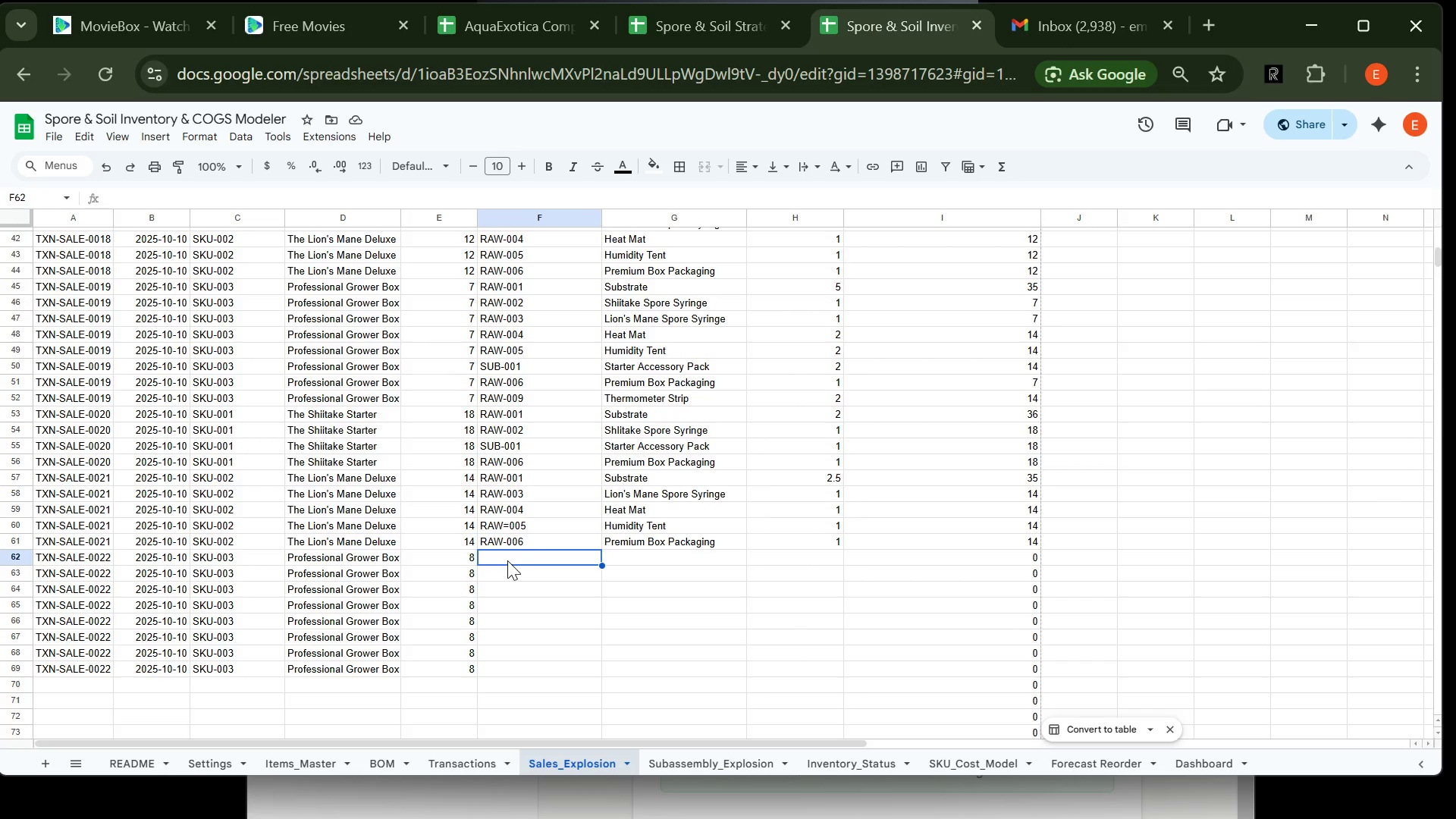 
wait(12.3)
 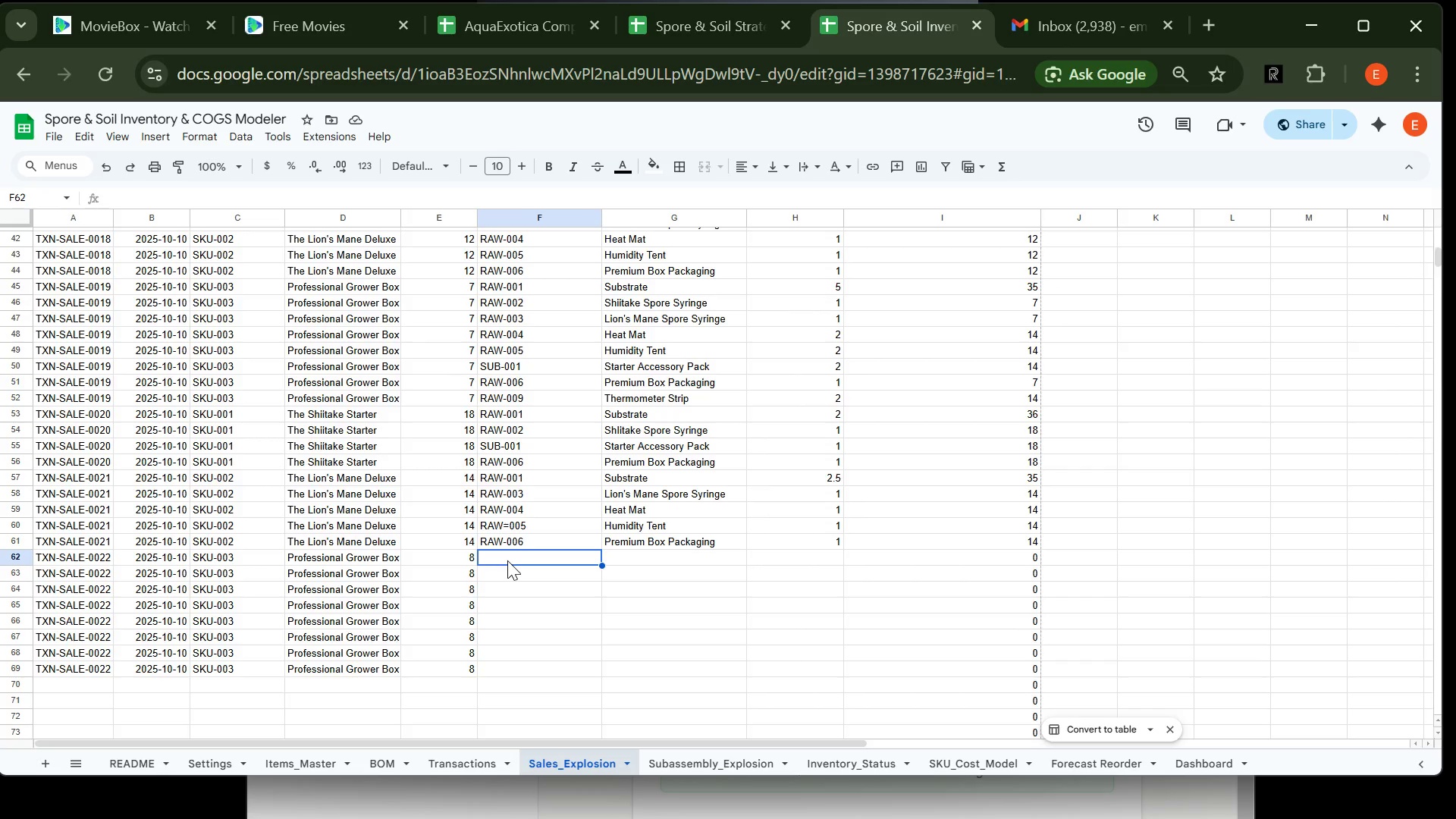 
type(RAW-001)
key(Tab)
type(Sub)
key(Tab)
 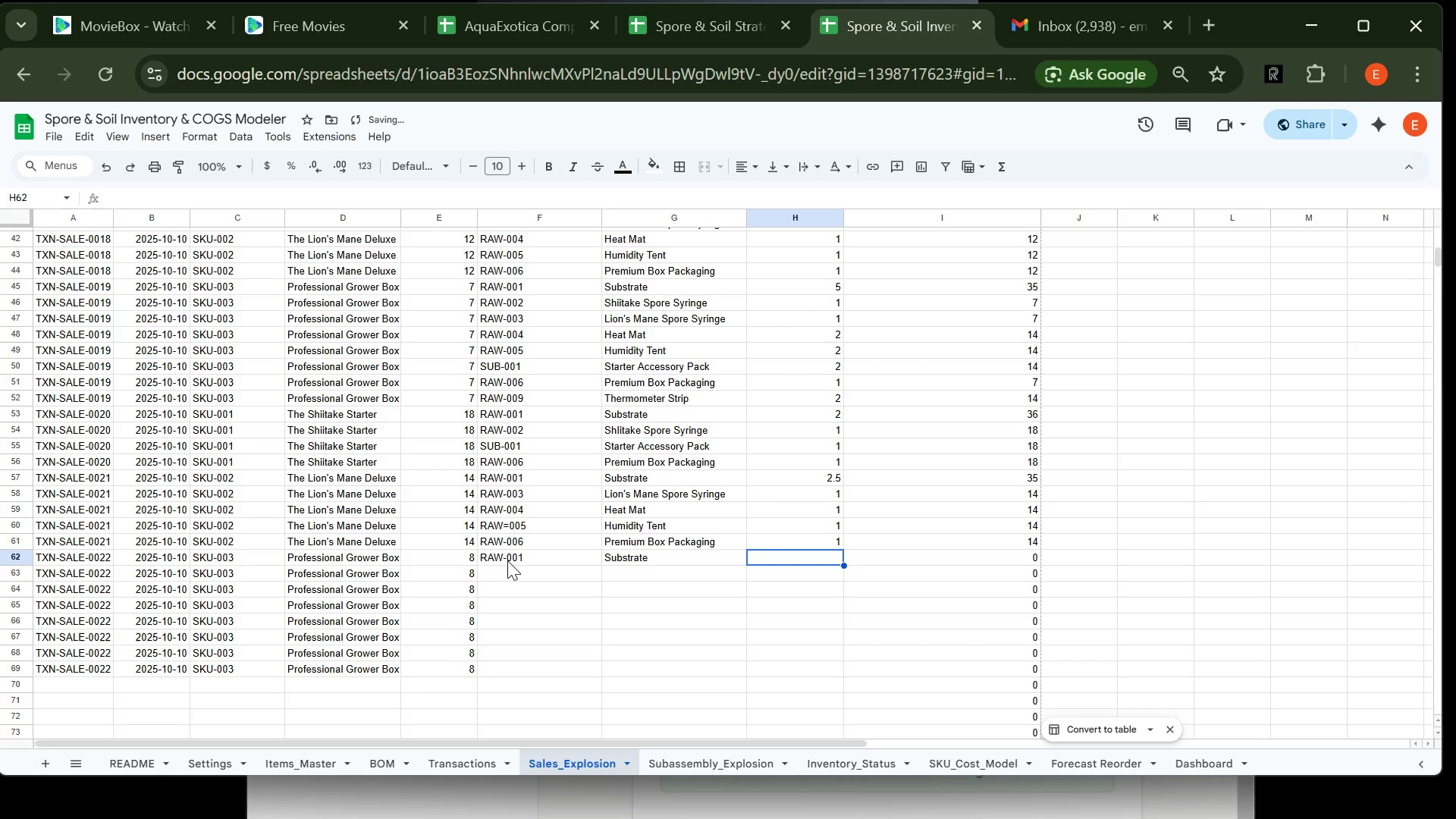 
key(5)
 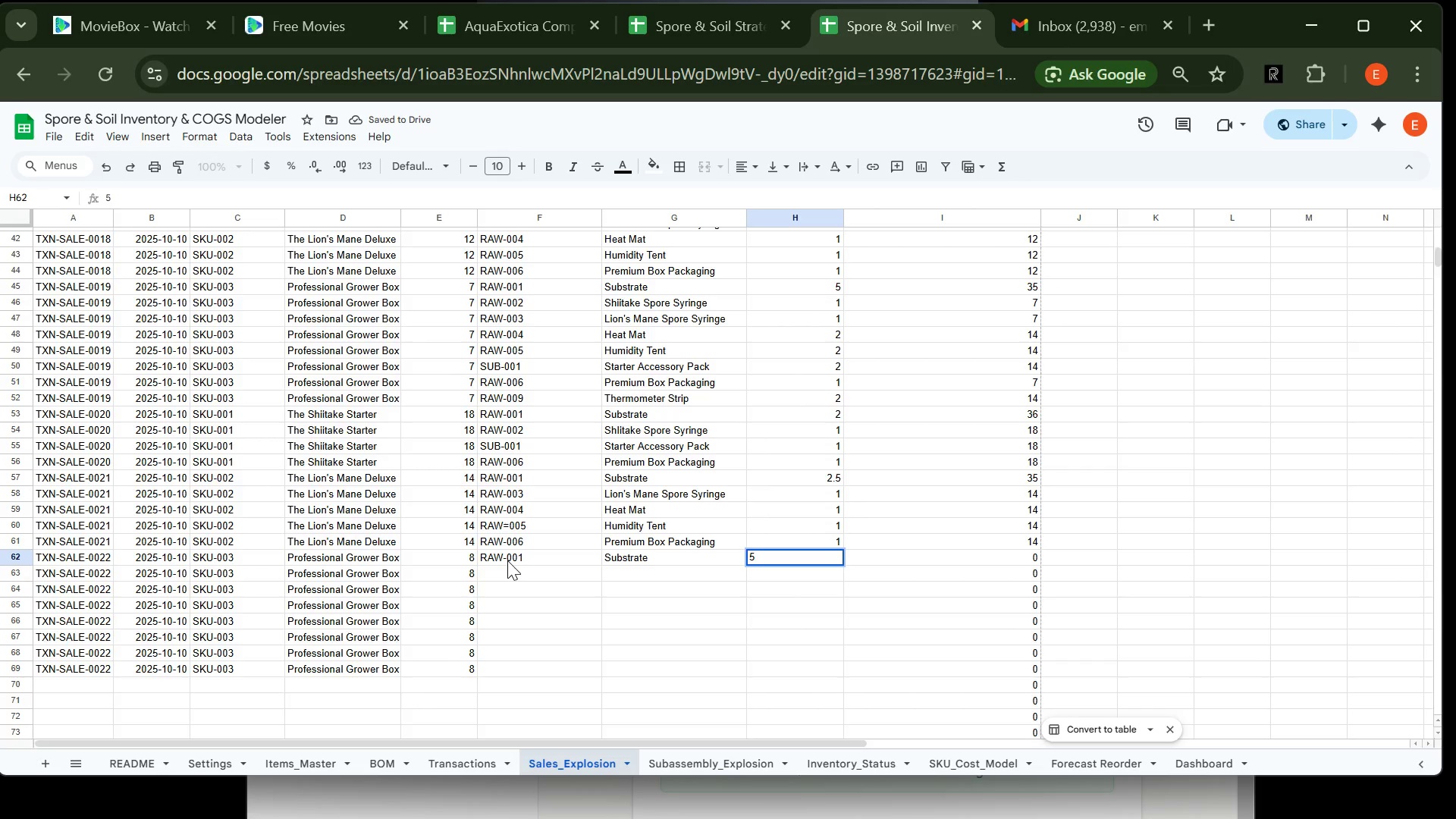 
key(Tab)
 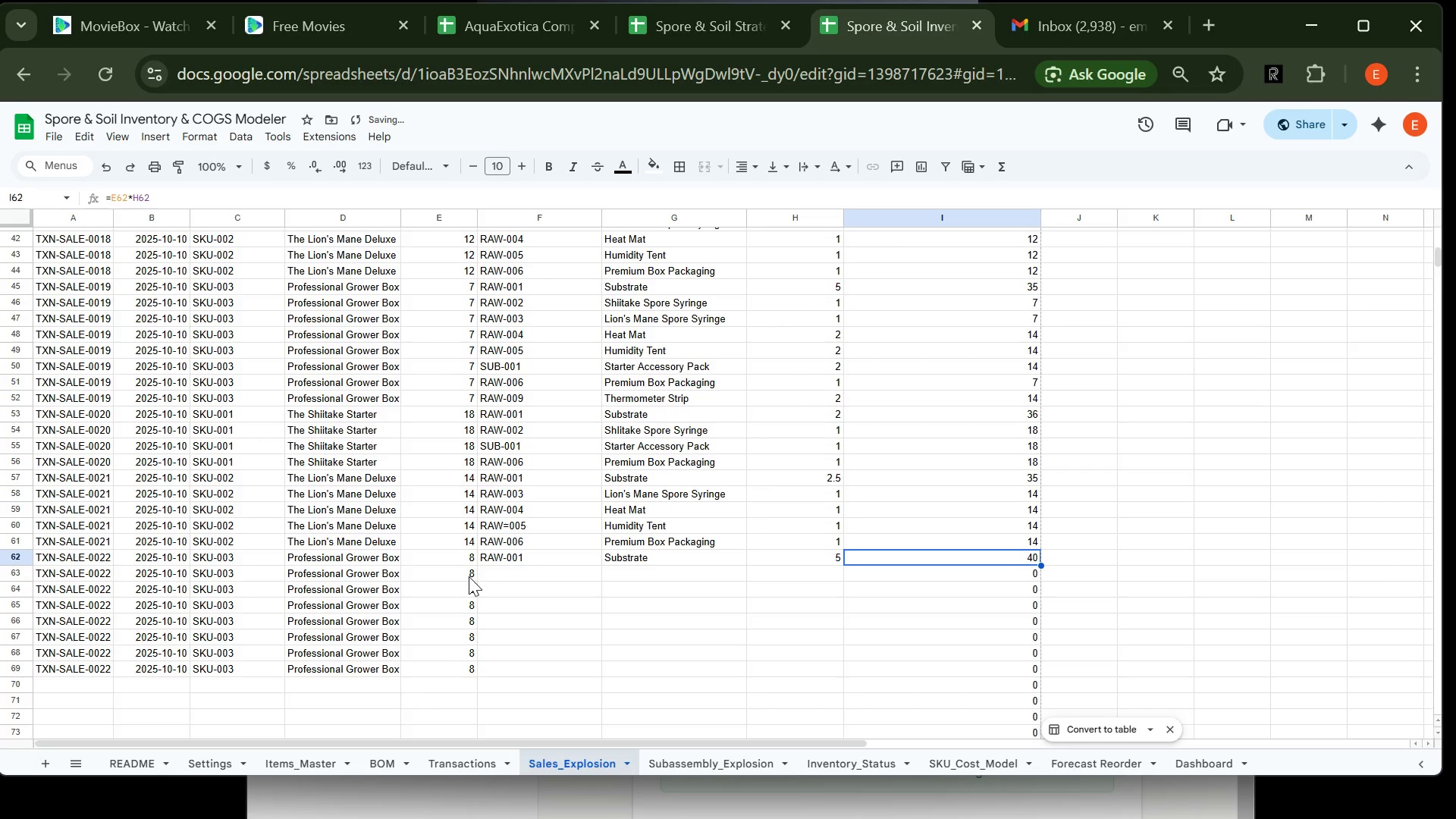 
left_click([497, 573])
 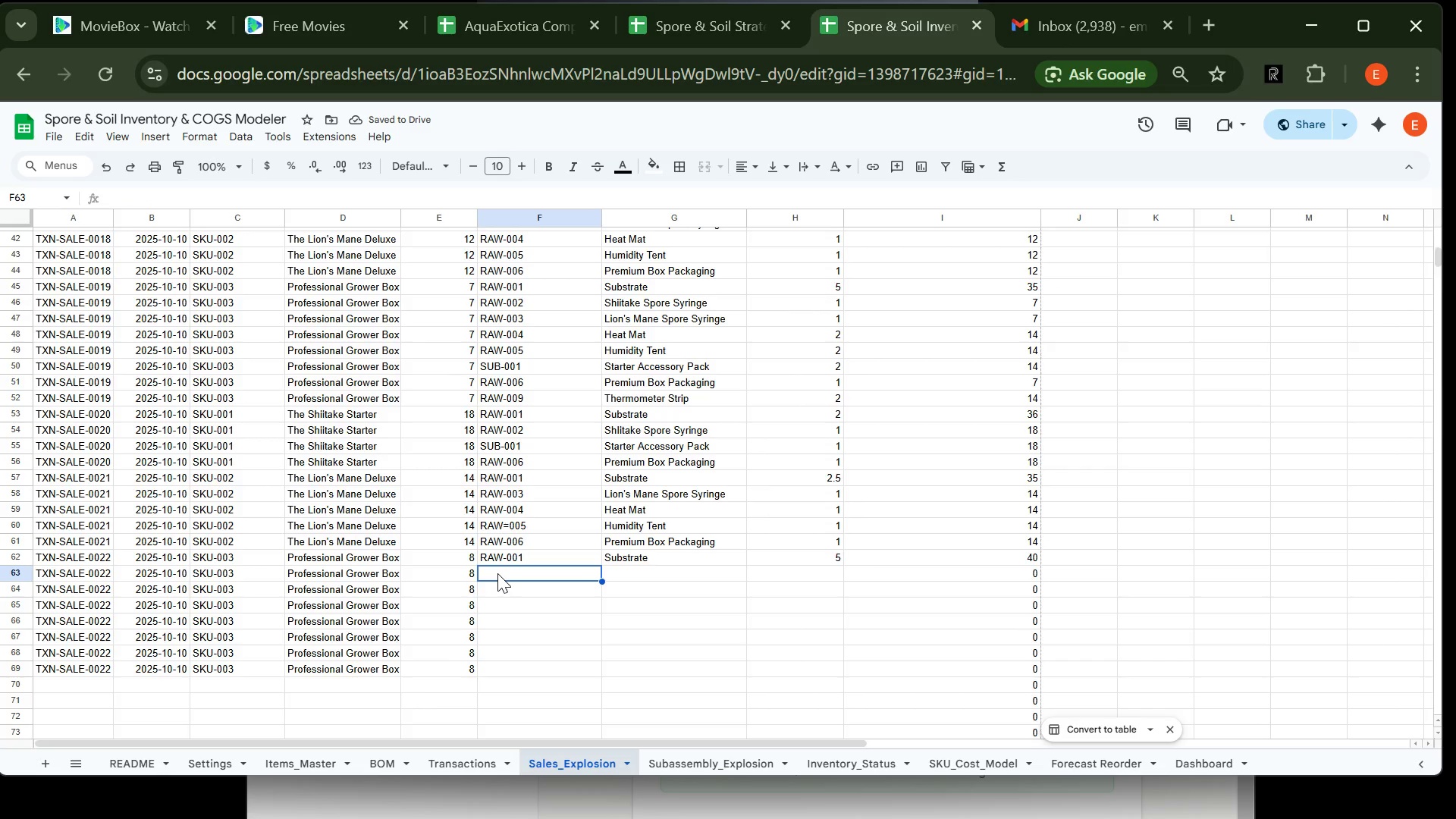 
type(RAW-003)
key(Backspace)
type(2)
key(Tab)
type(Shii)
key(Tab)
type(1)
 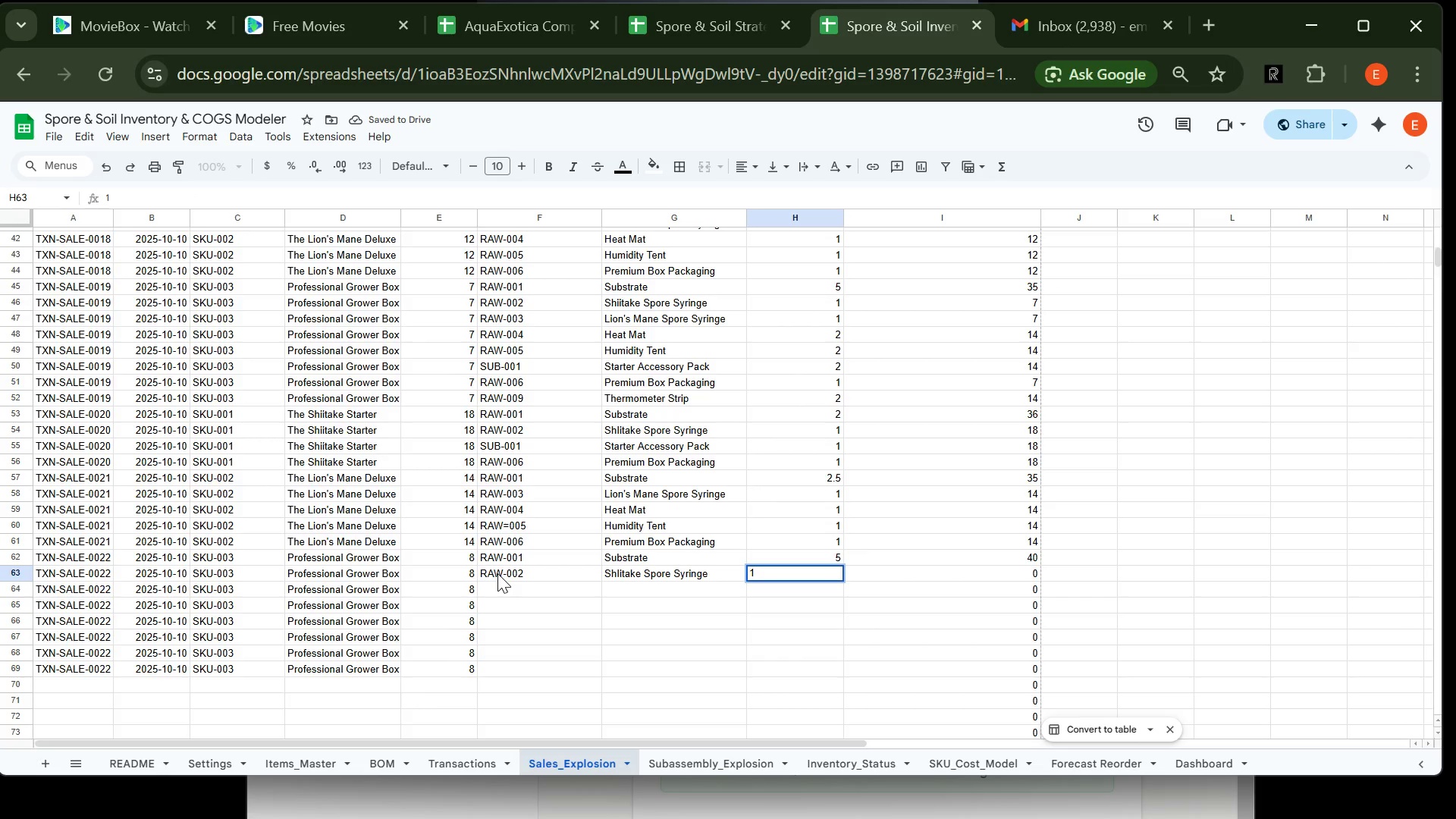 
key(Enter)
 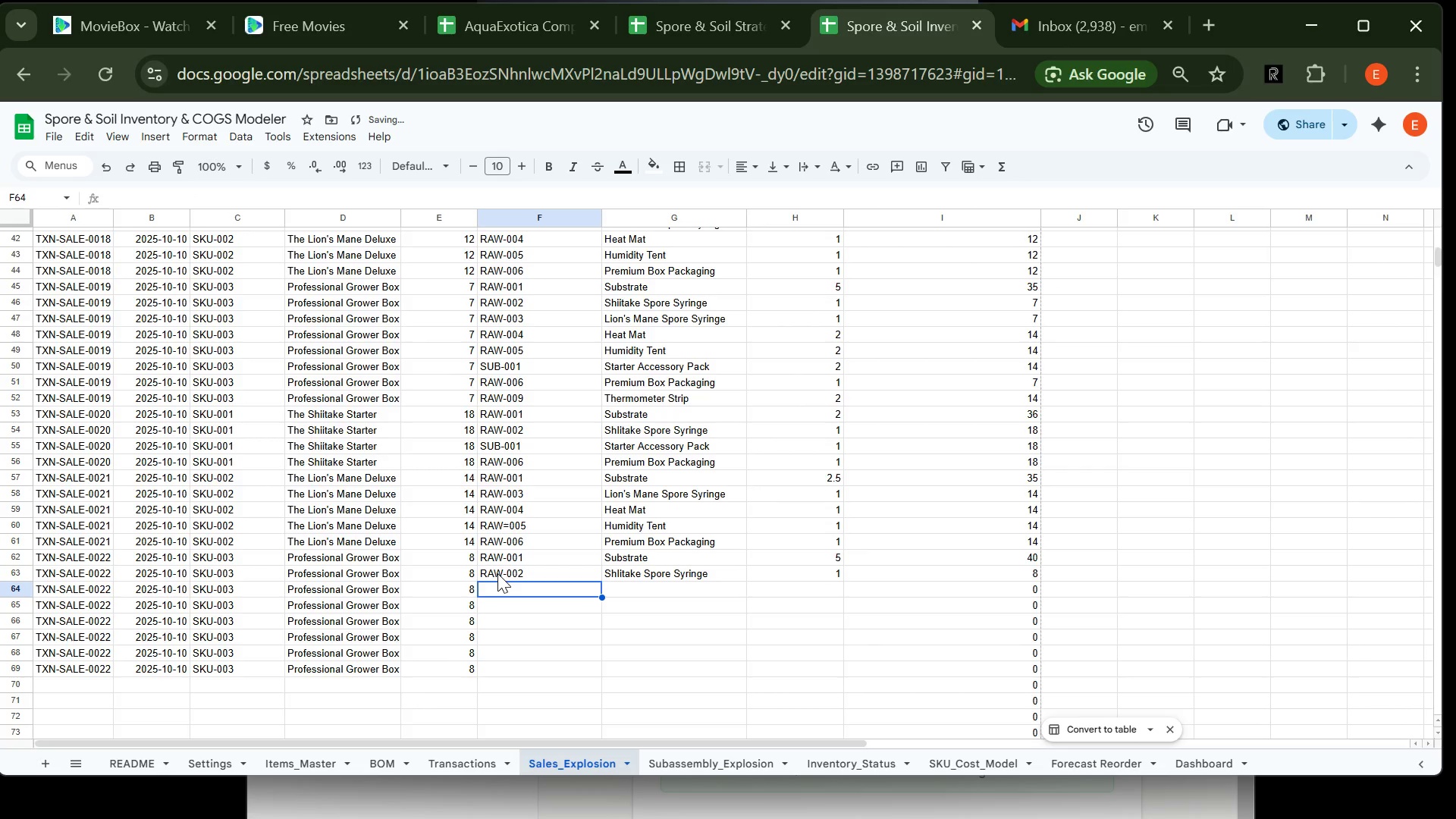 
type(RAW-003)
key(Tab)
type(Lio)
key(Tab)
type(1)
 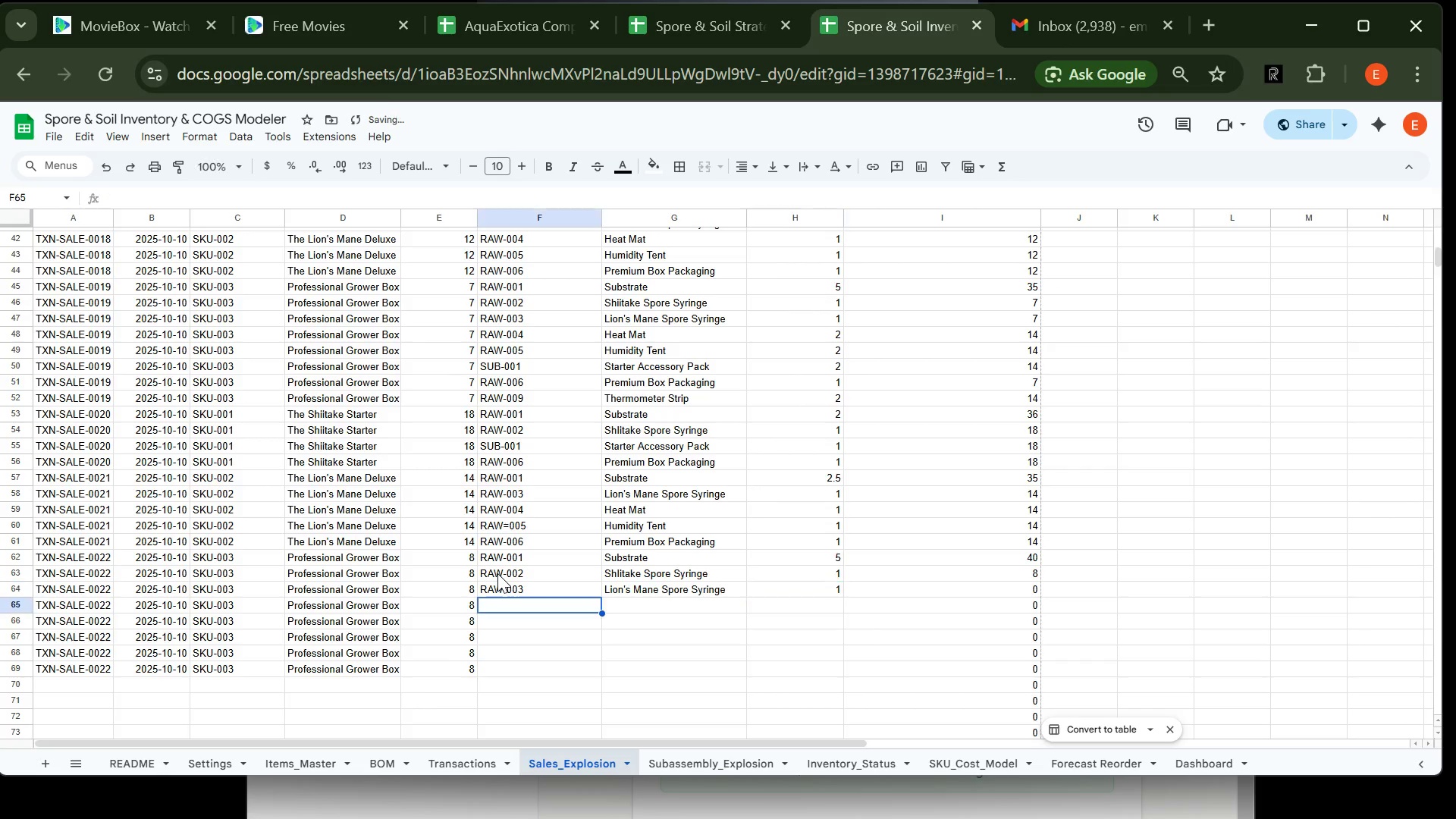 
 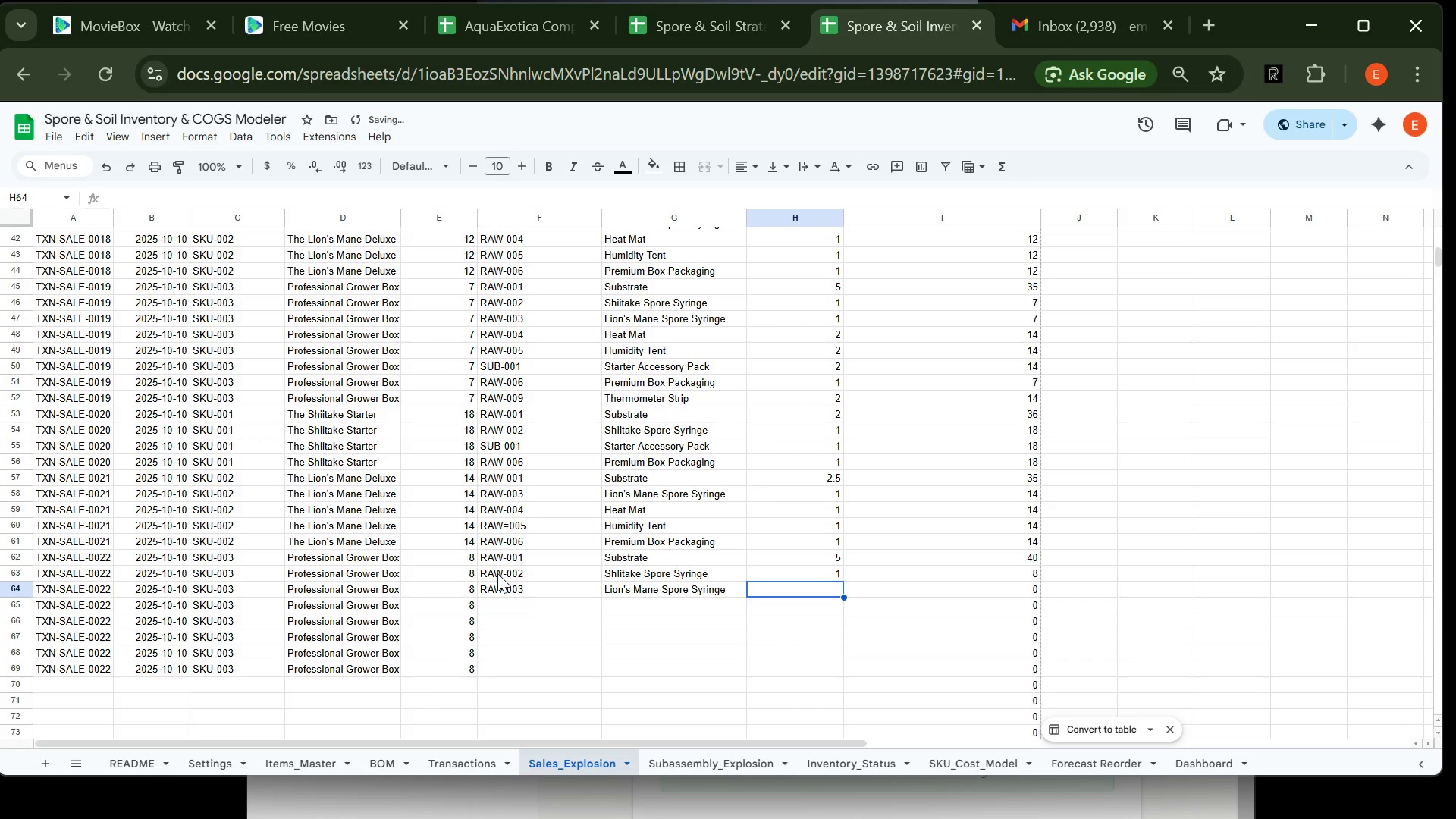 
key(Enter)
 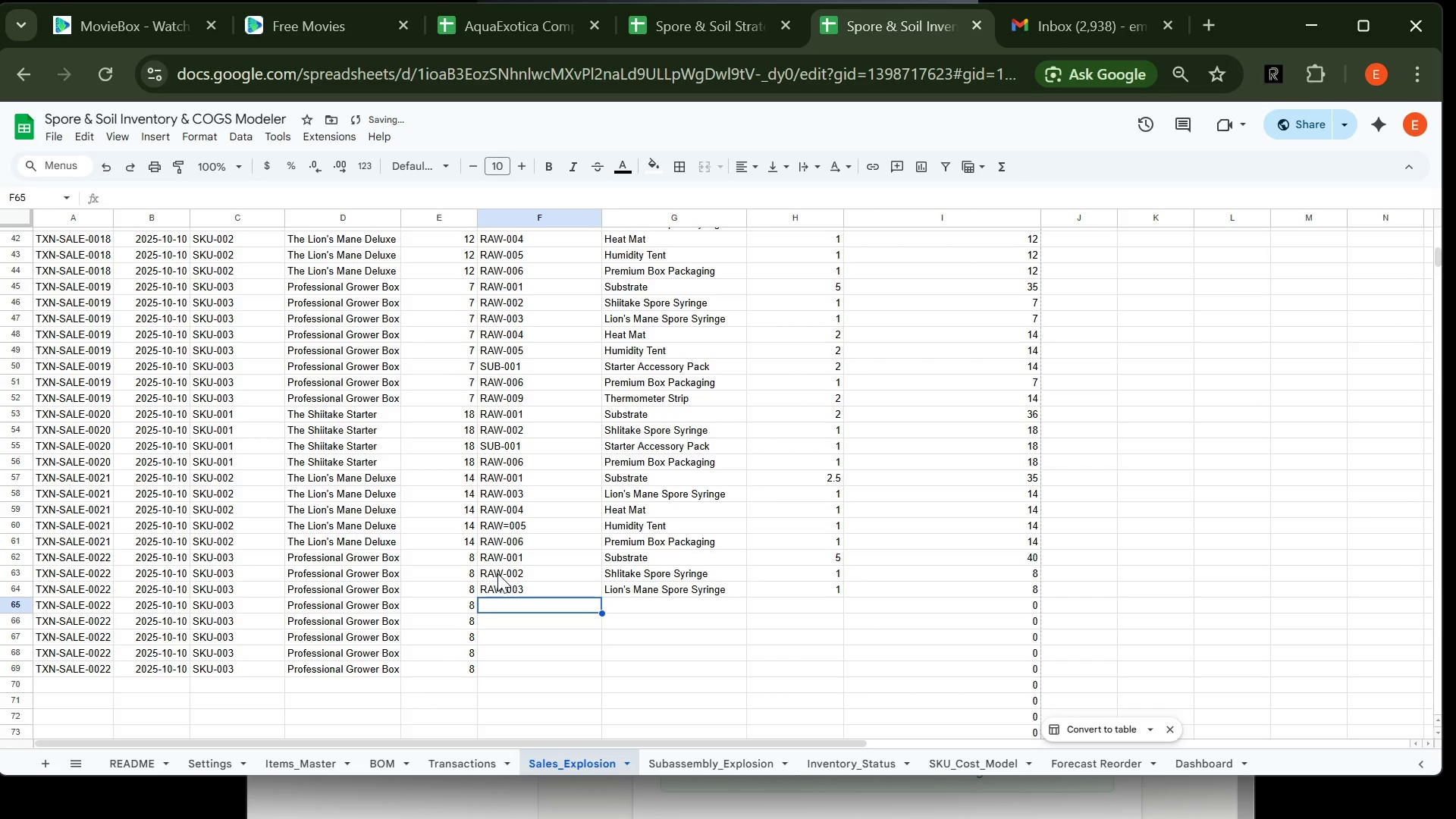 
type(RAW-004)
key(Tab)
type(He)
key(Tab)
type(2)
 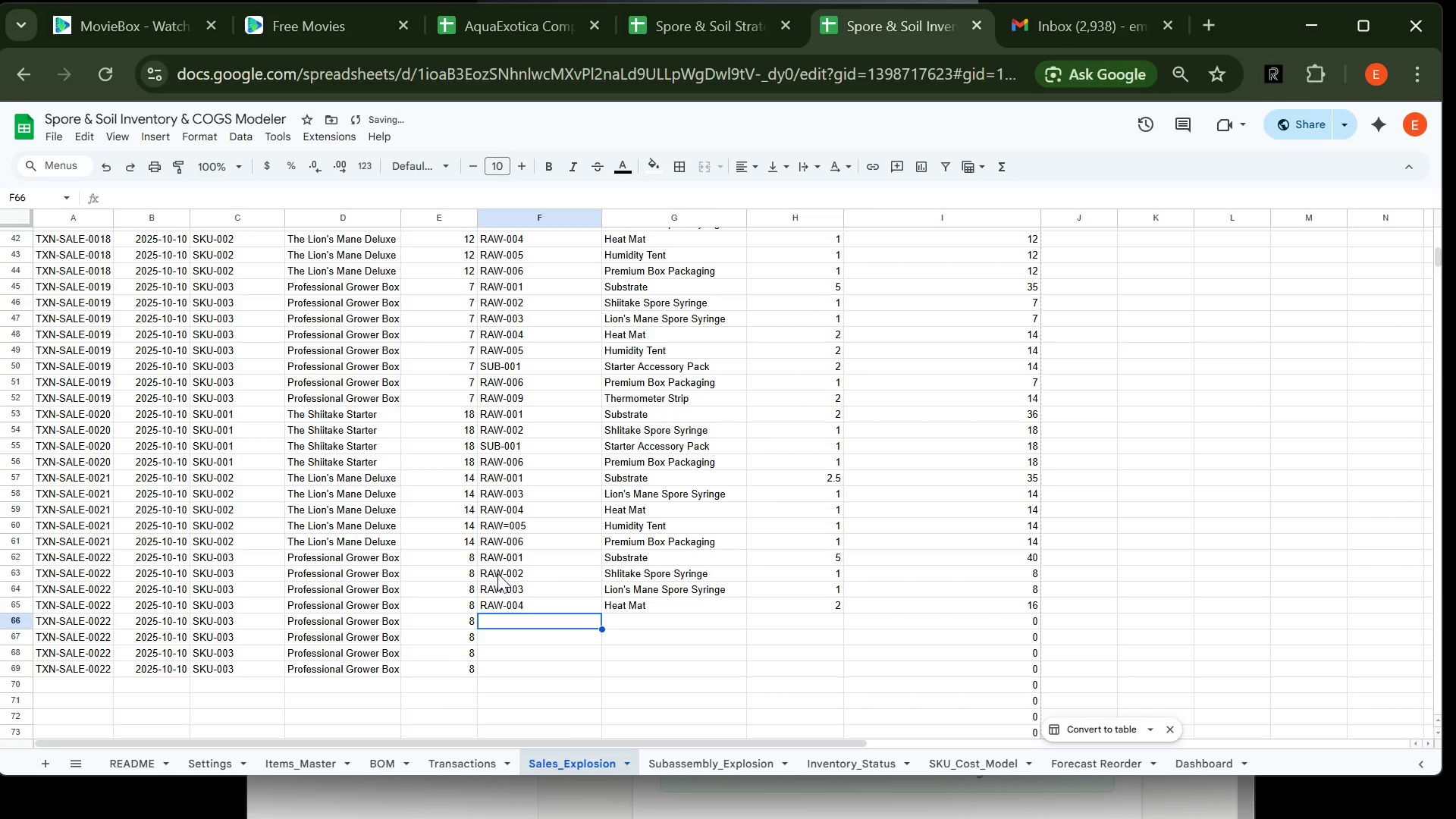 
 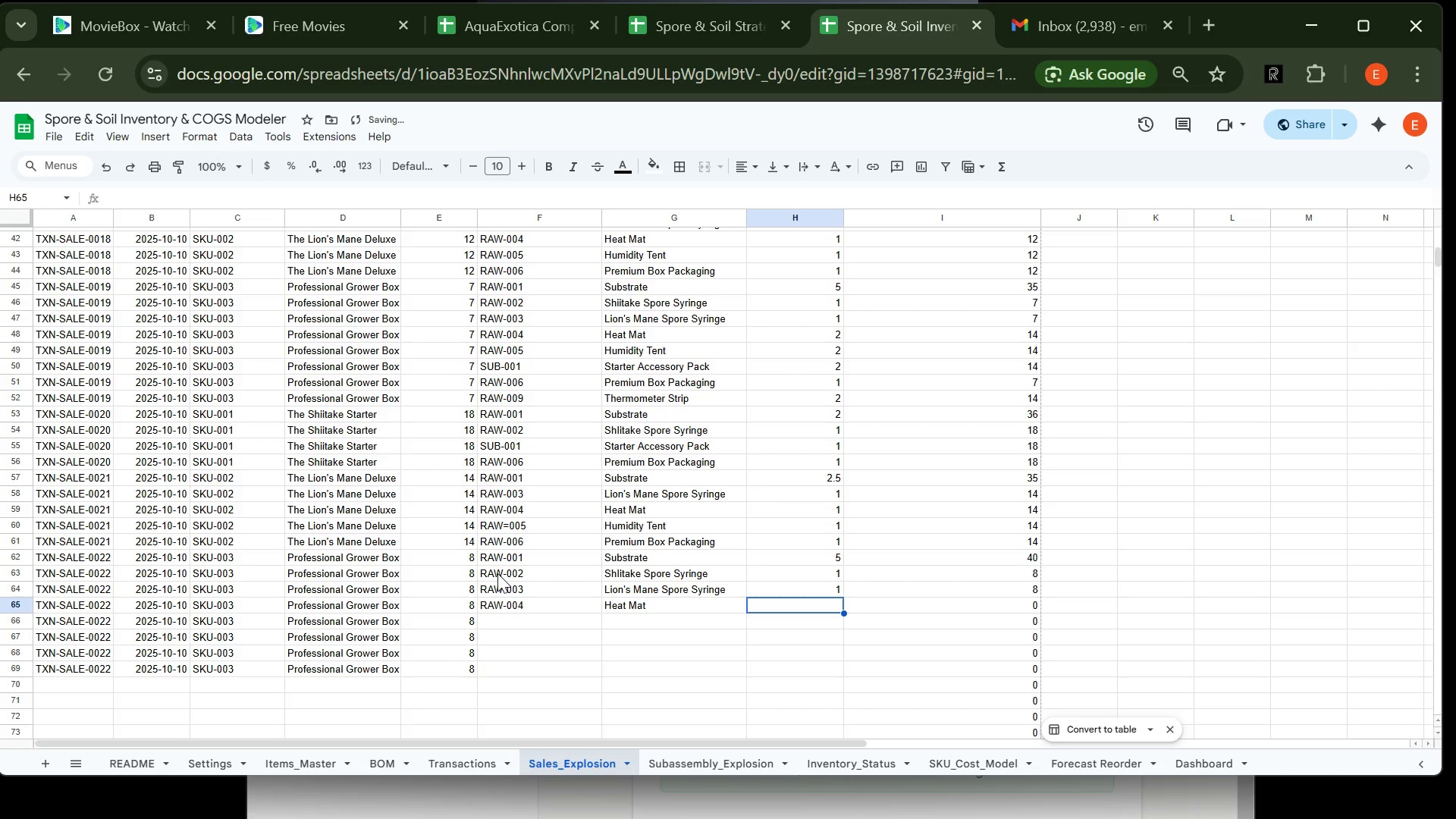 
key(Enter)
 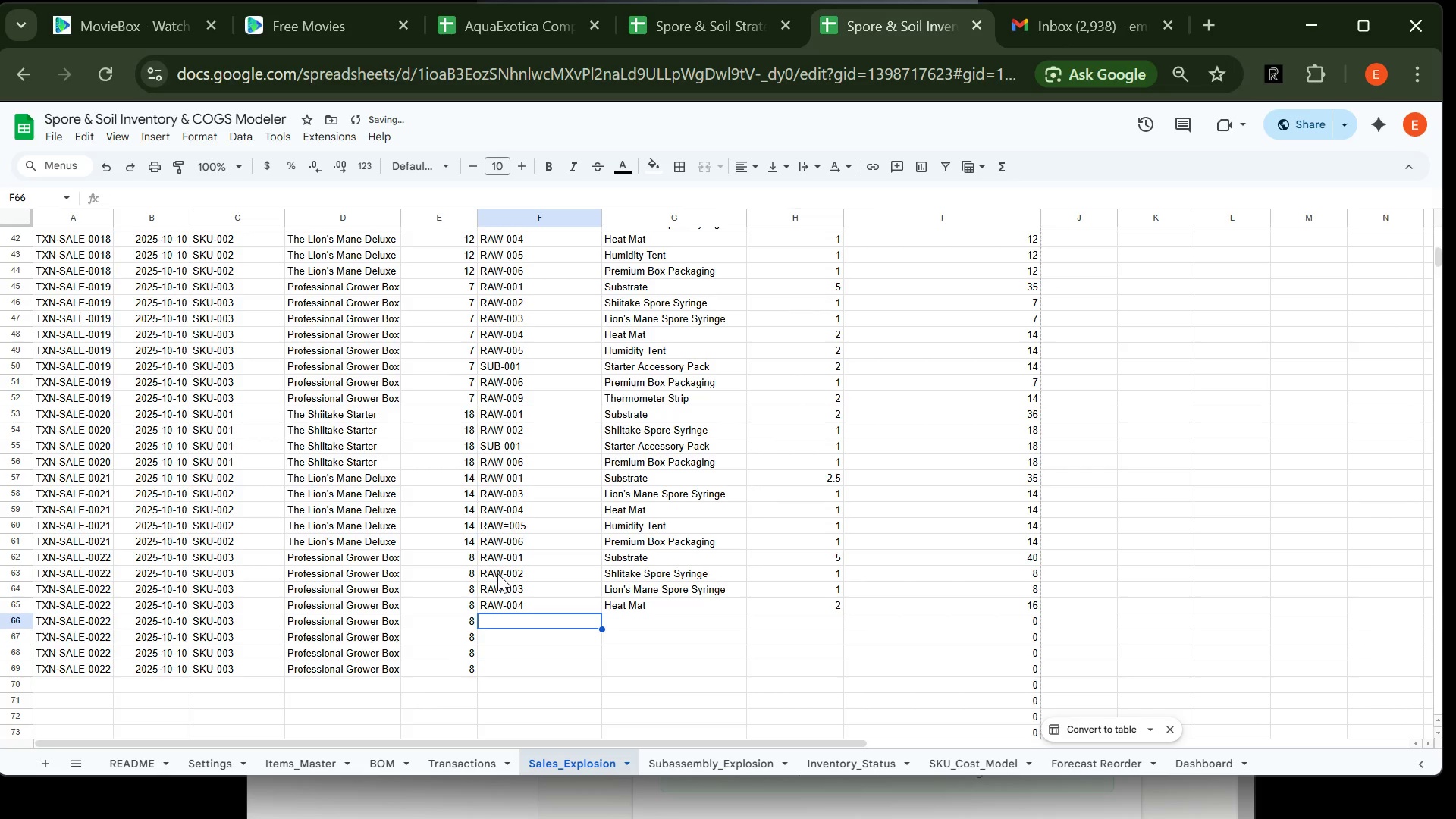 
type(RAW-005)
key(Tab)
type(HUm)
key(Backspace)
key(Tab)
 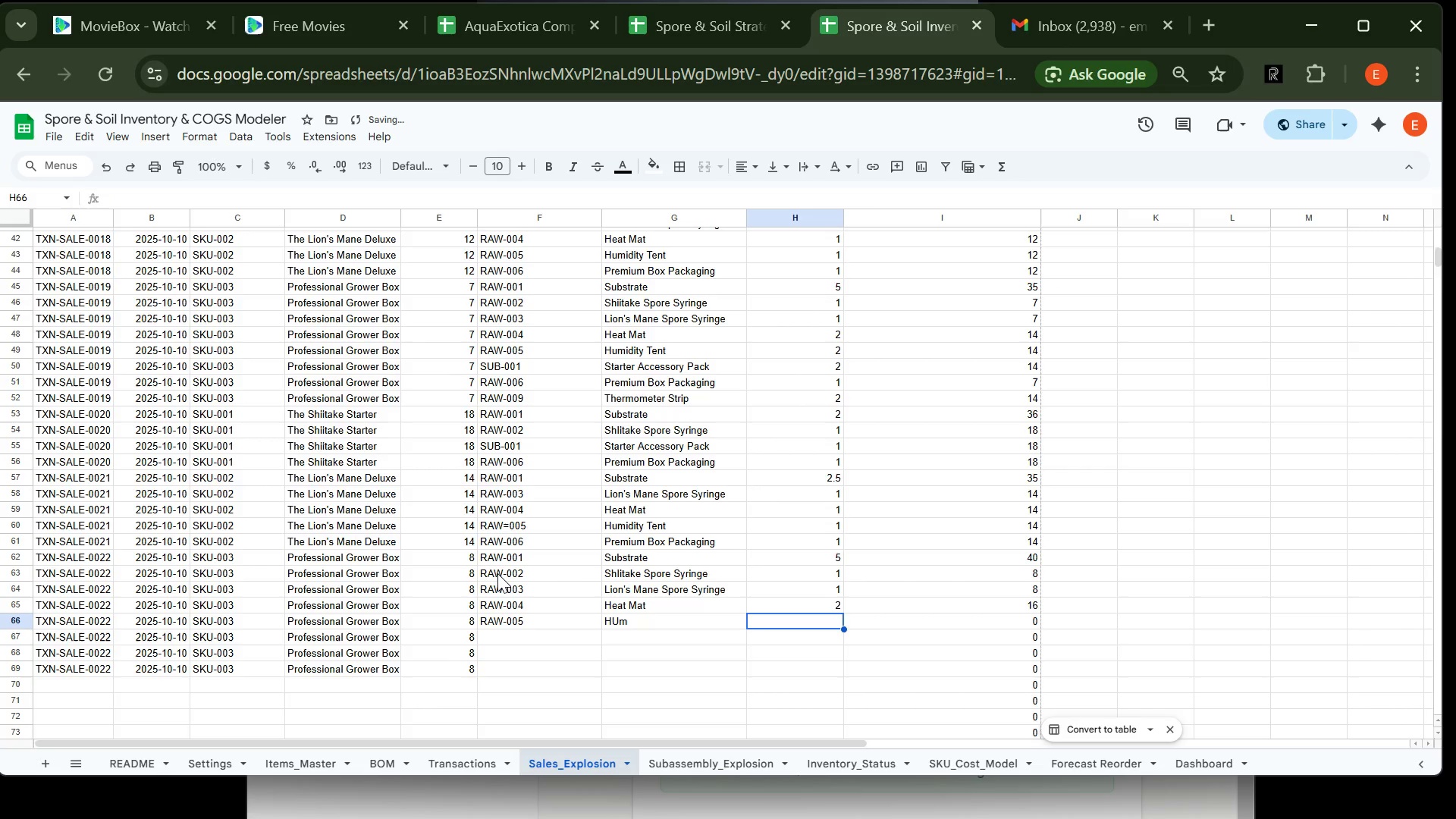 
key(ArrowLeft)
 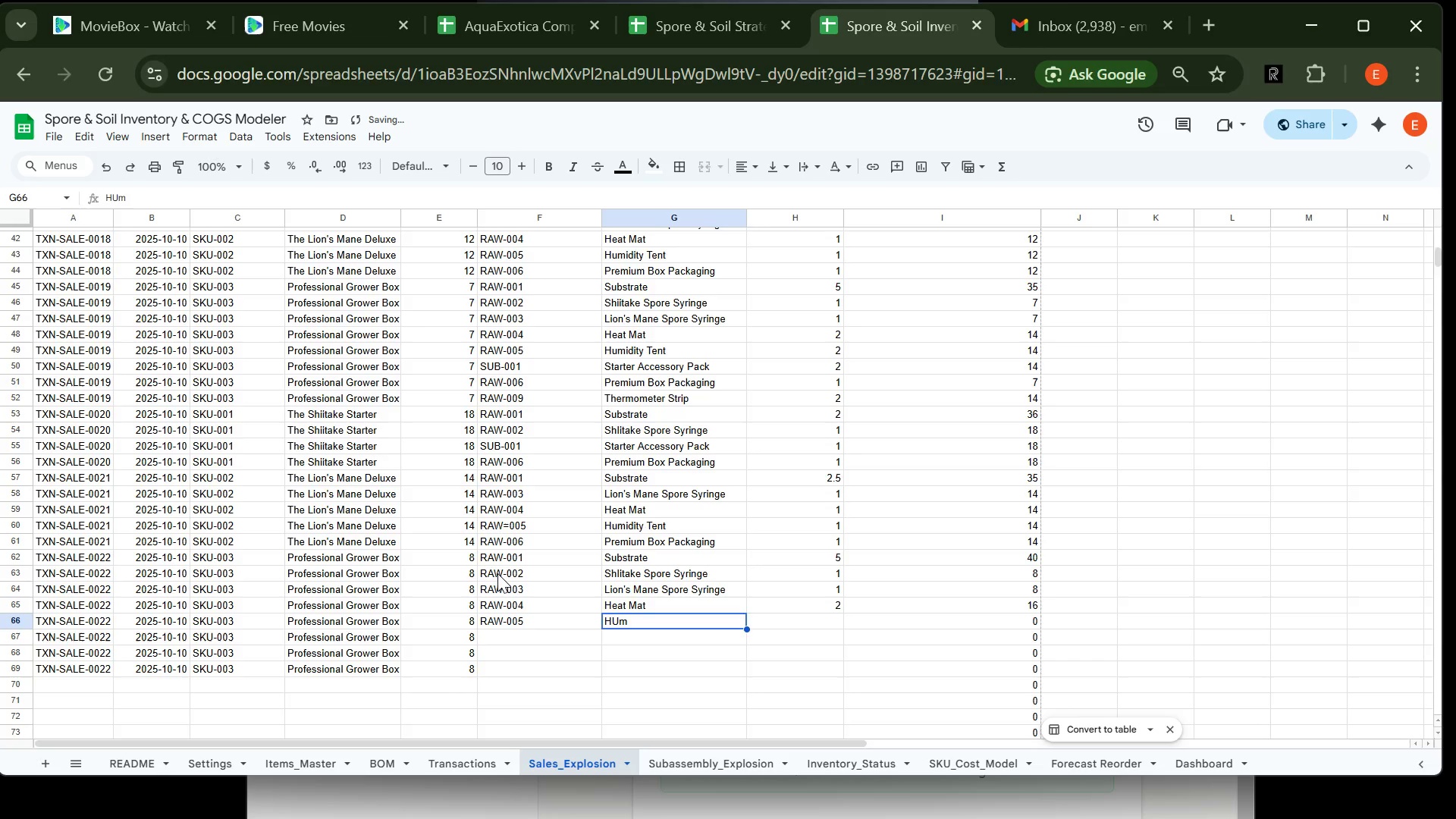 
left_click([497, 573])
 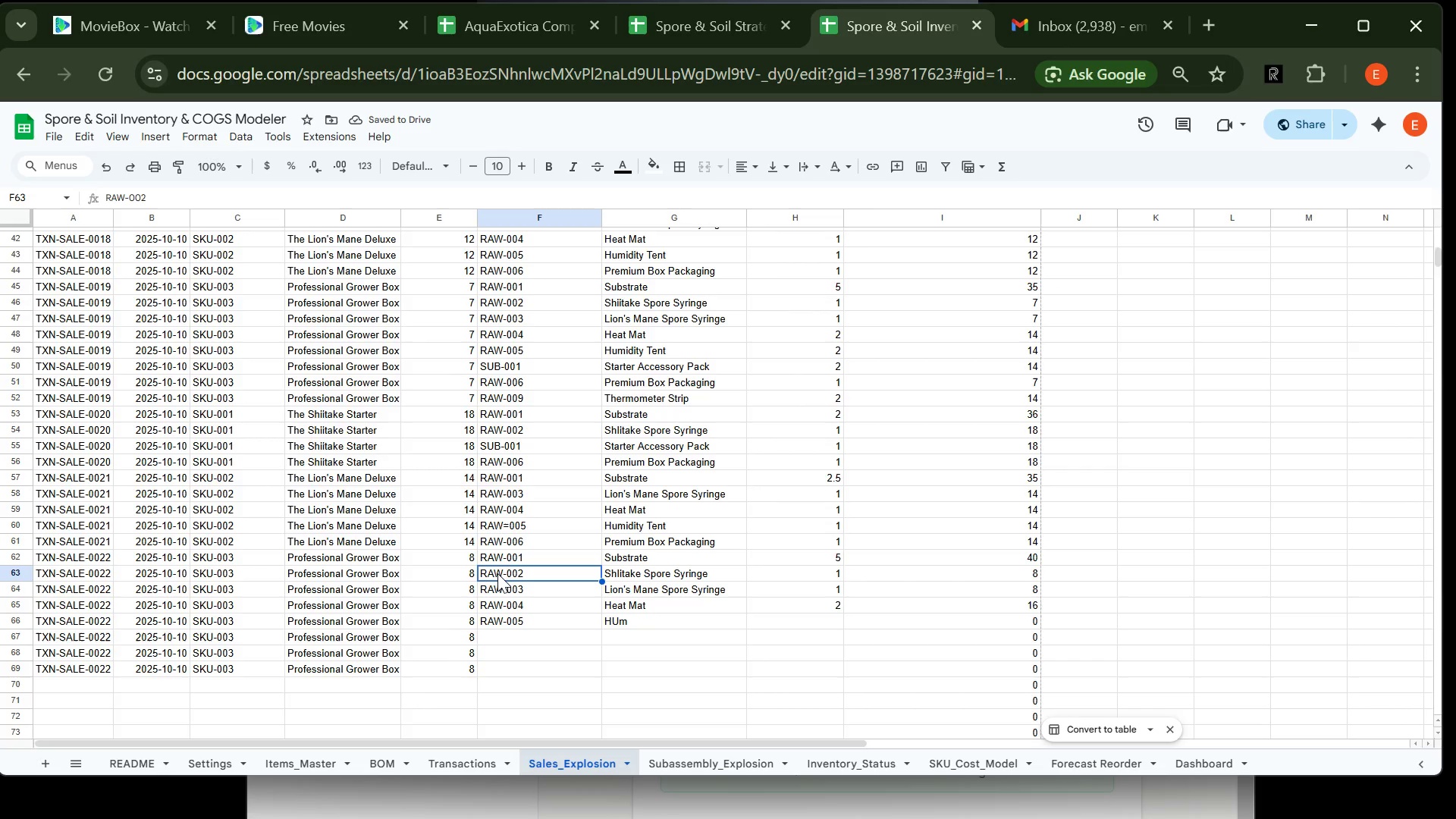 
key(Shift+H)
 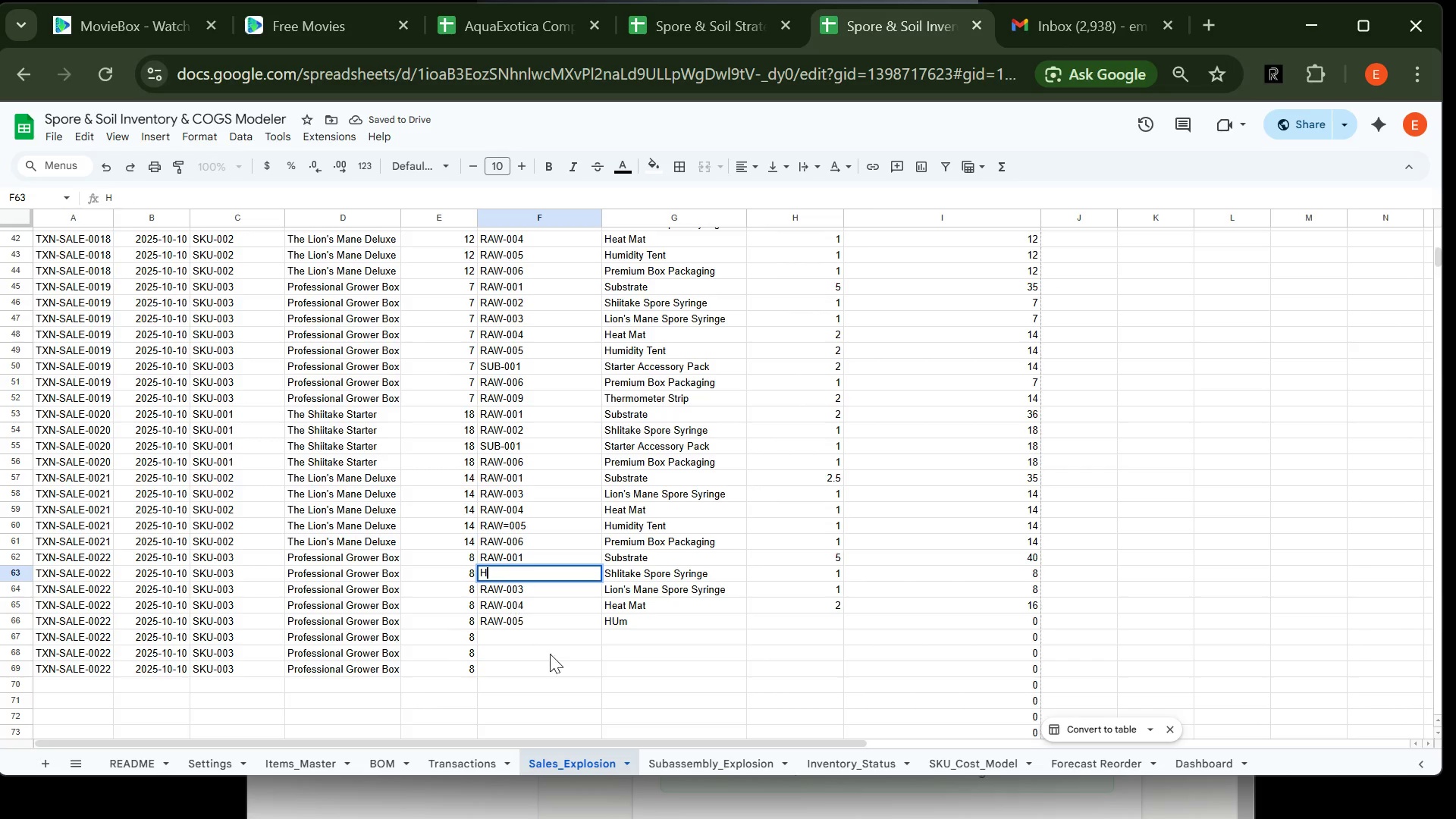 
left_click([560, 667])
 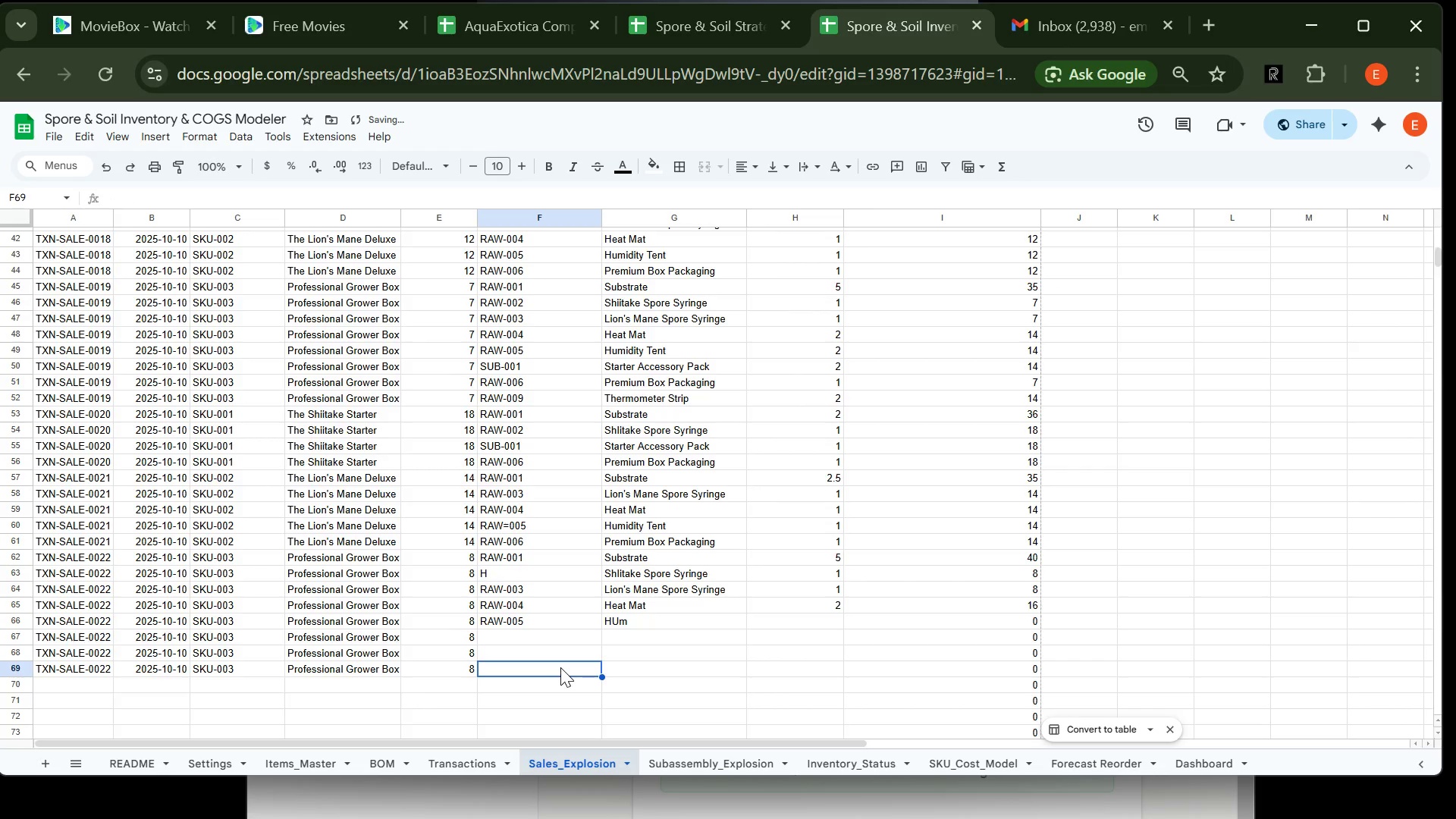 
key(Control+Z)
 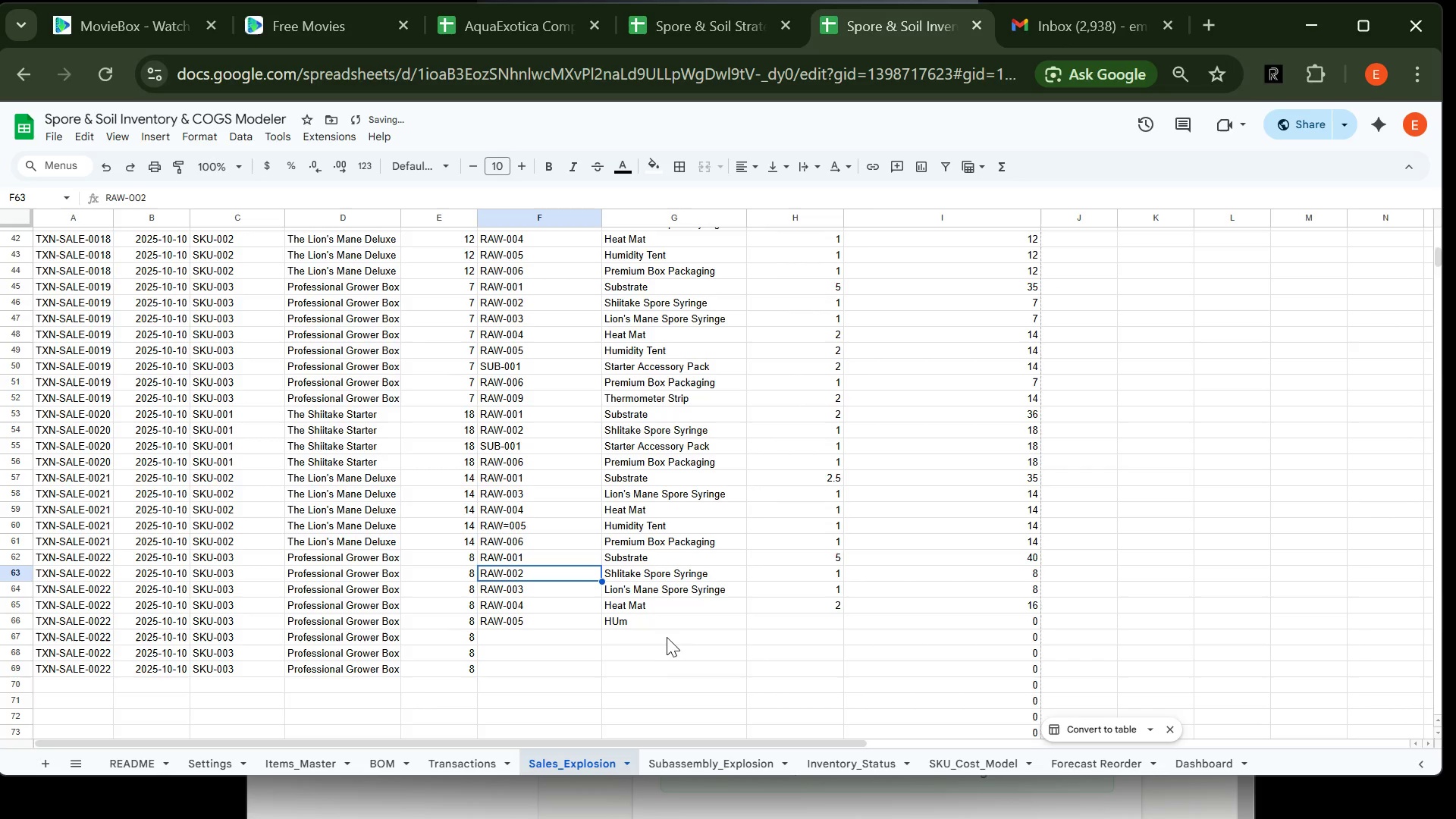 
left_click([667, 631])
 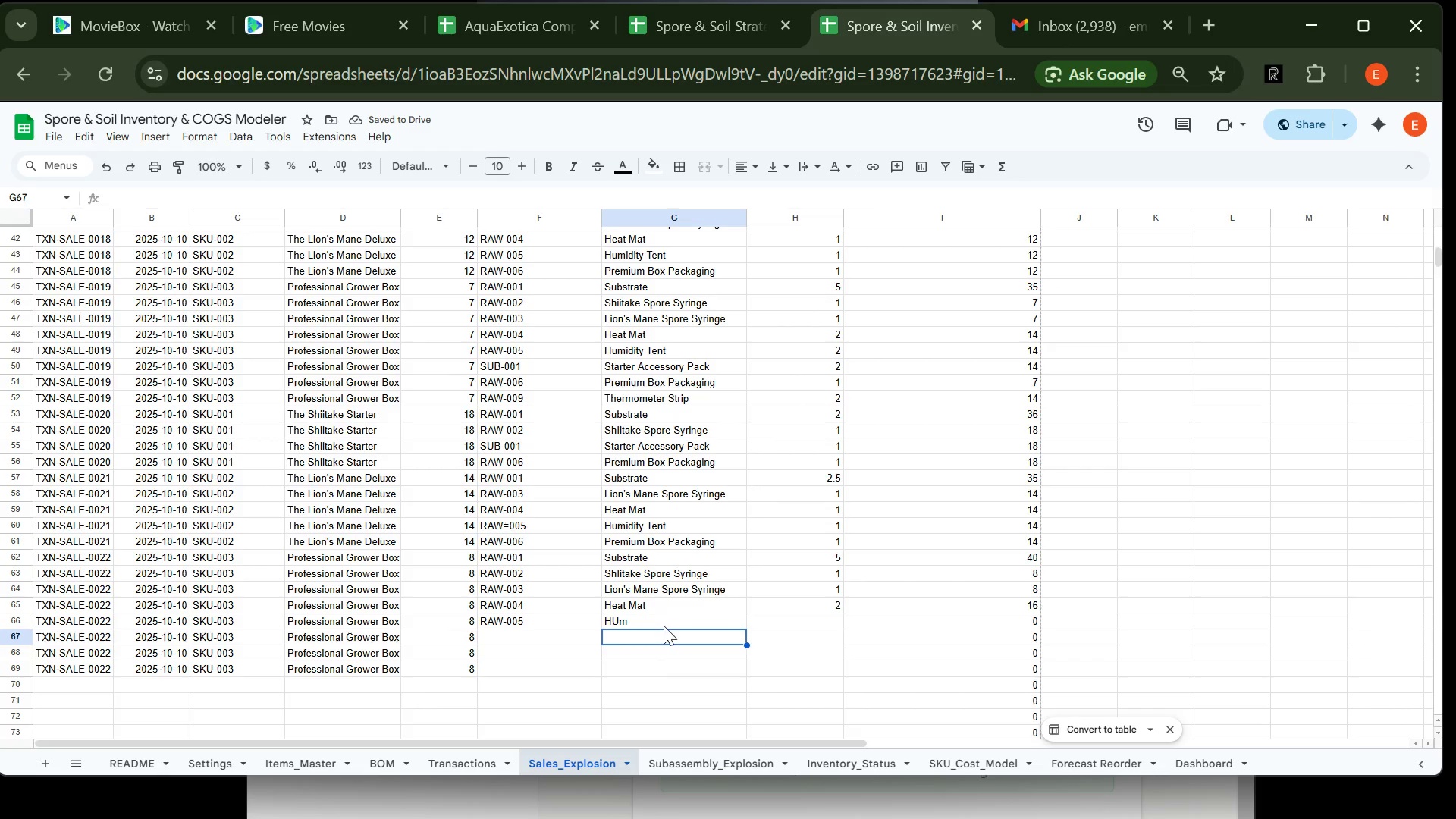 
left_click([664, 626])
 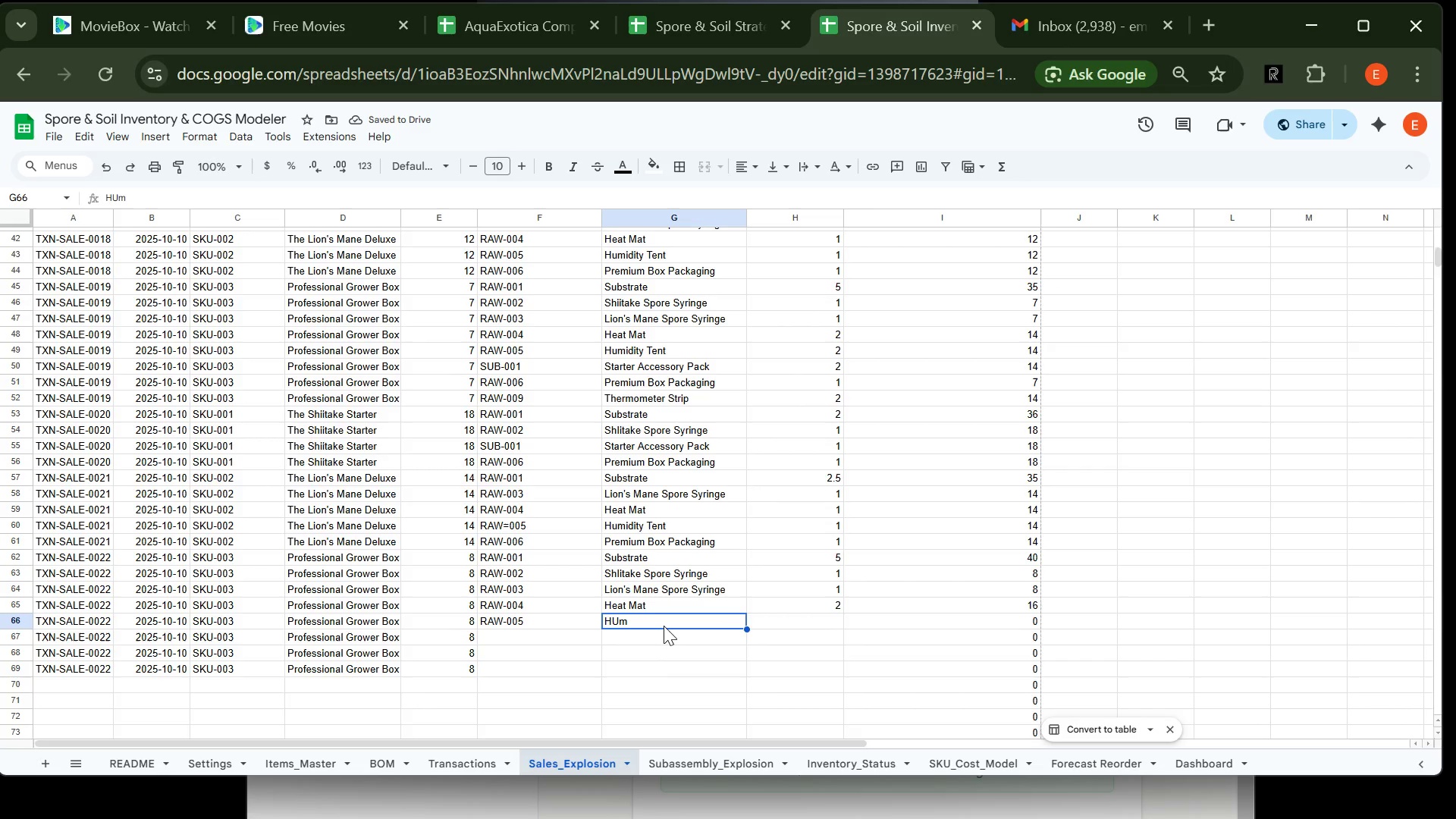 
type(Hi)
key(Backspace)
type(umi)
key(Tab)
type(2)
 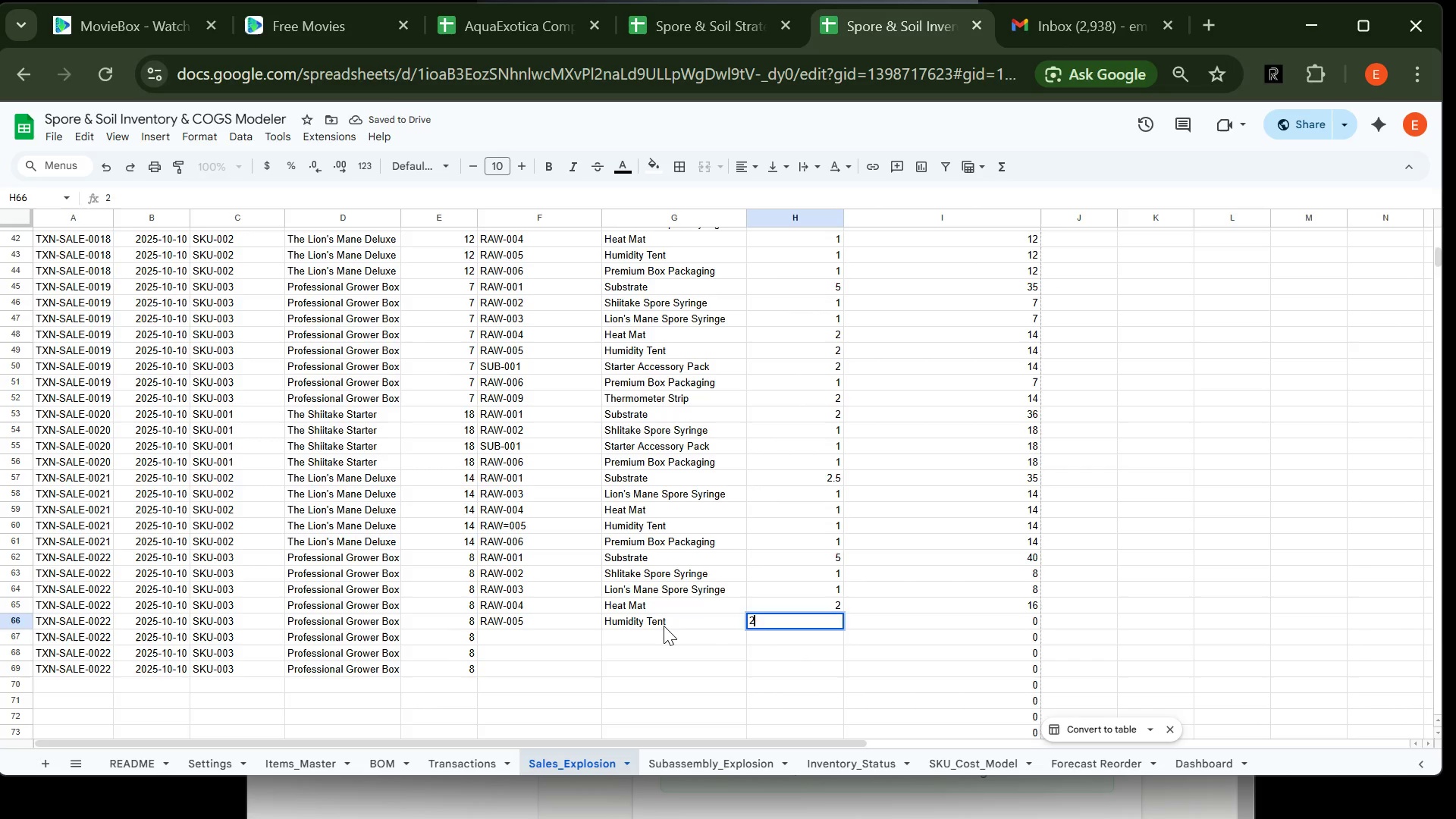 
key(Enter)
 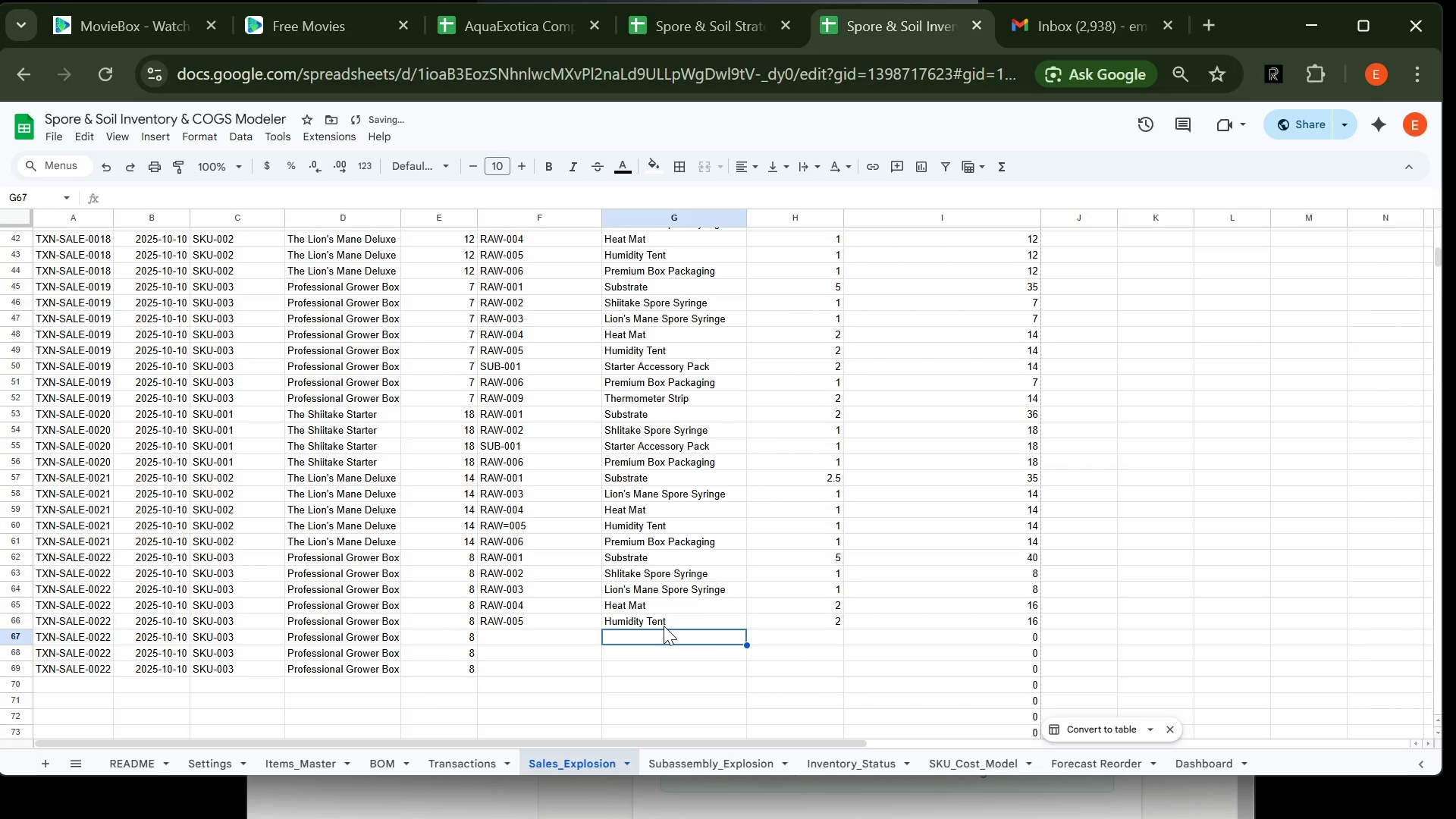 
key(ArrowLeft)
 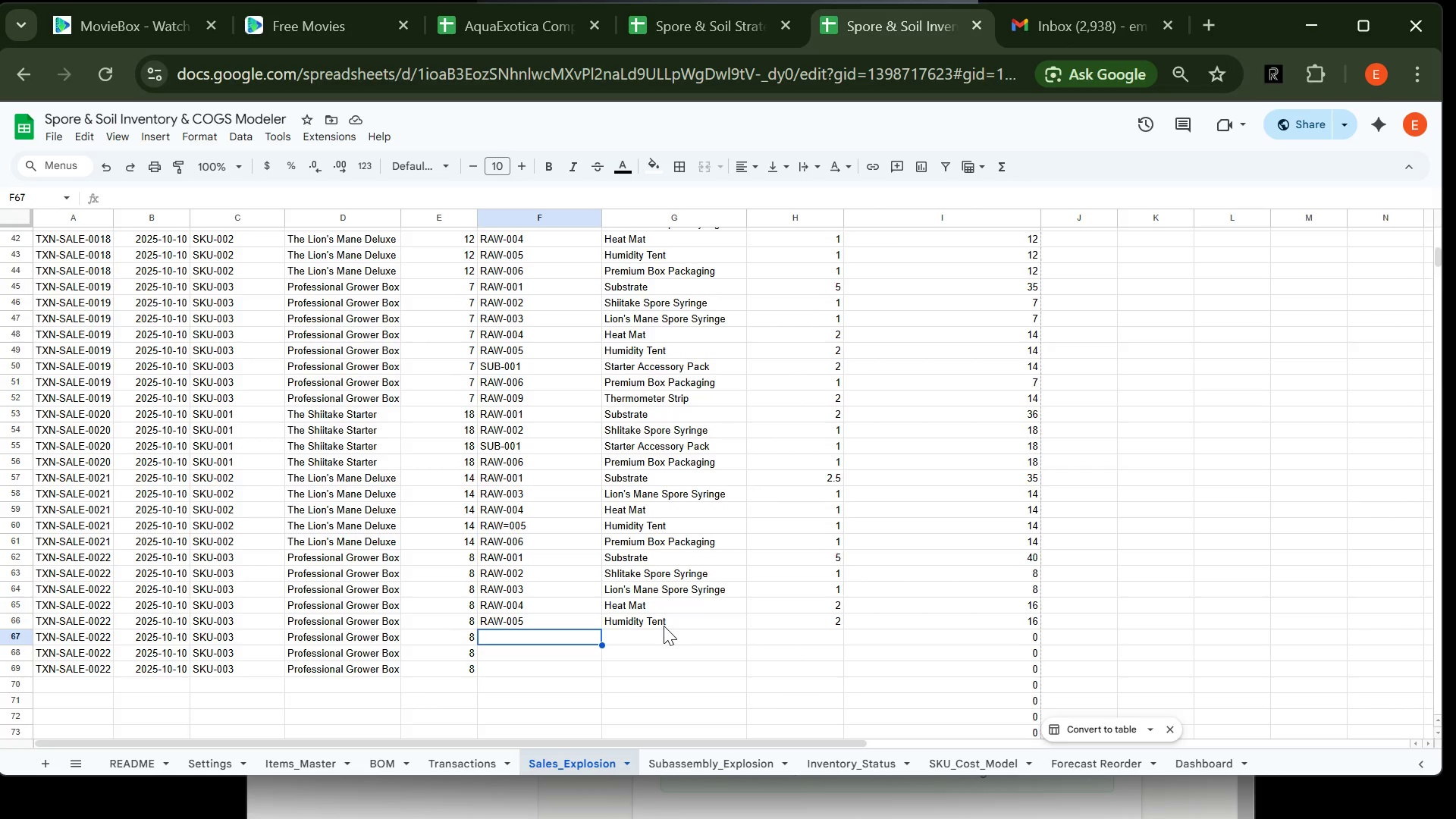 
wait(5.44)
 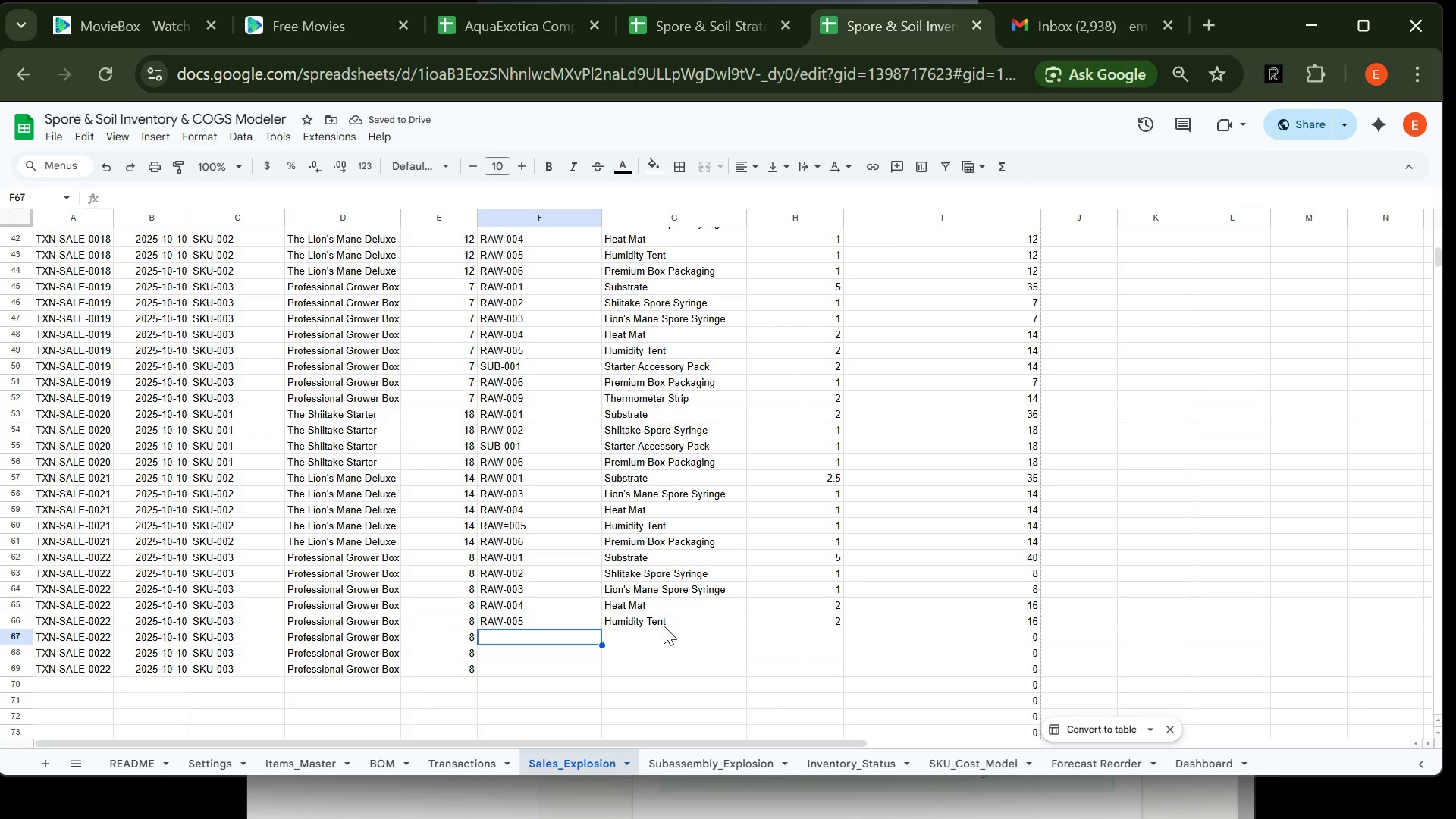 
type(SUB)
key(Tab)
type(St)
 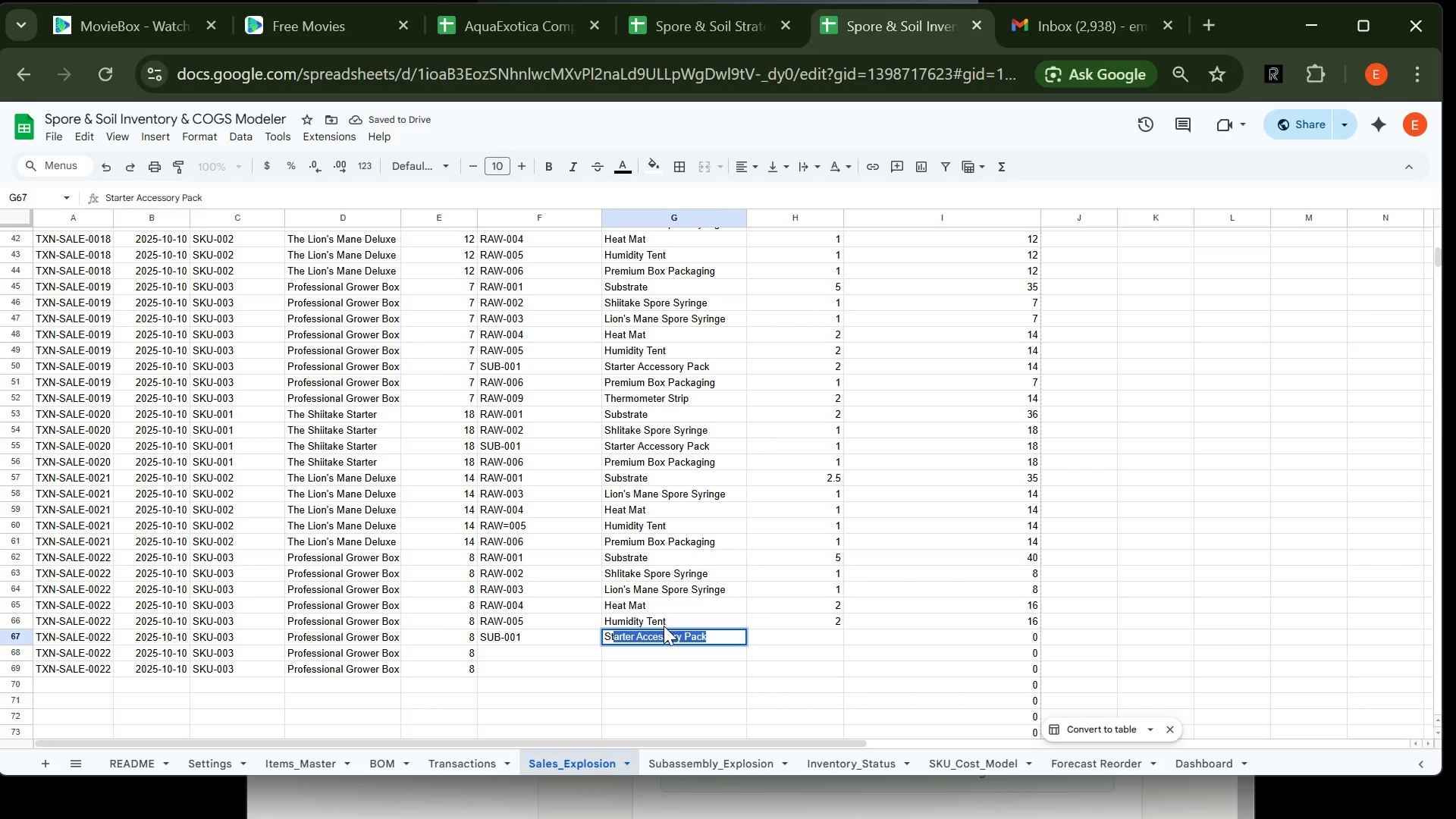 
key(Enter)
 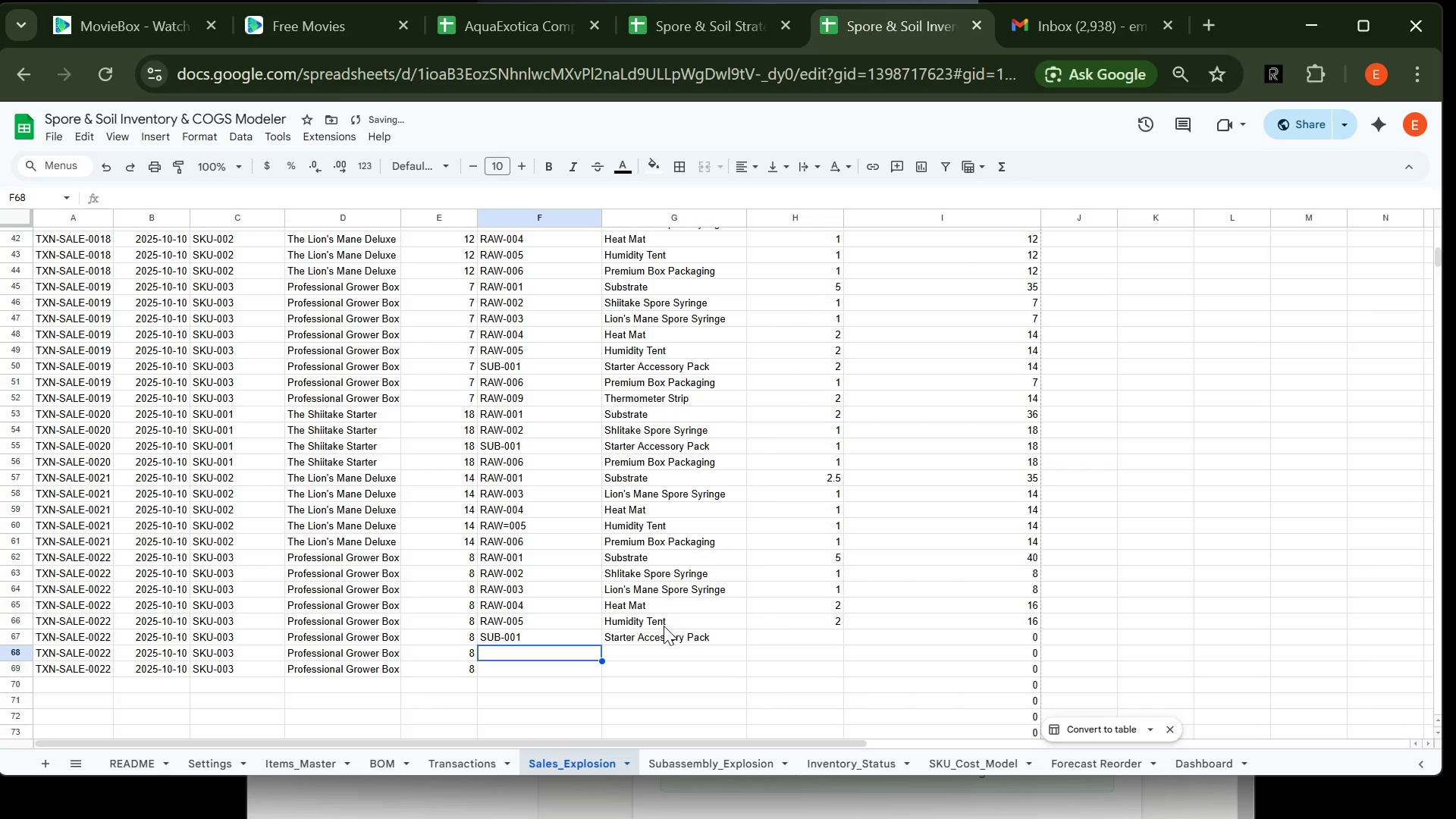 
type(RAW-006)
key(Tab)
 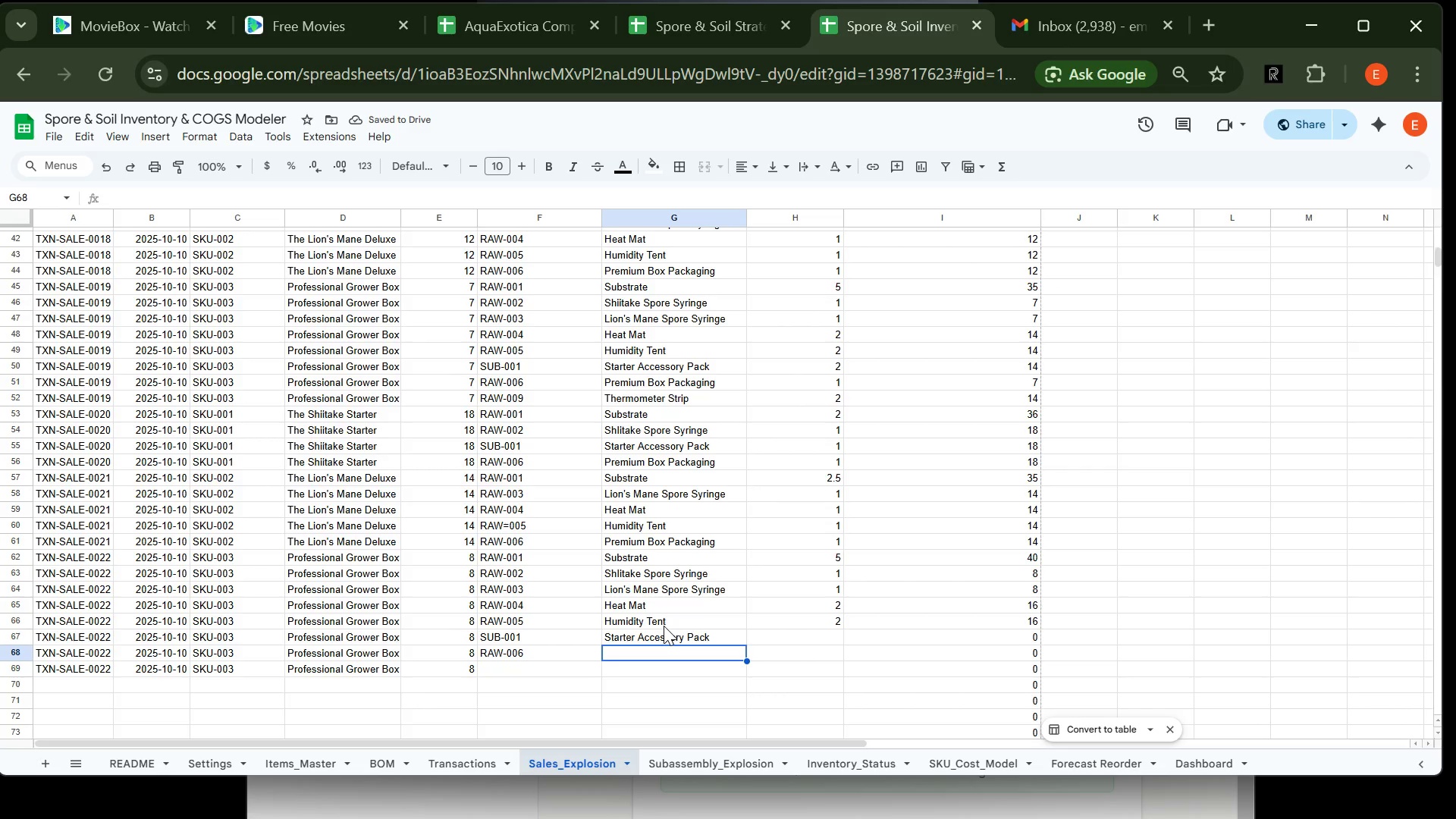 
key(Shift+P)
 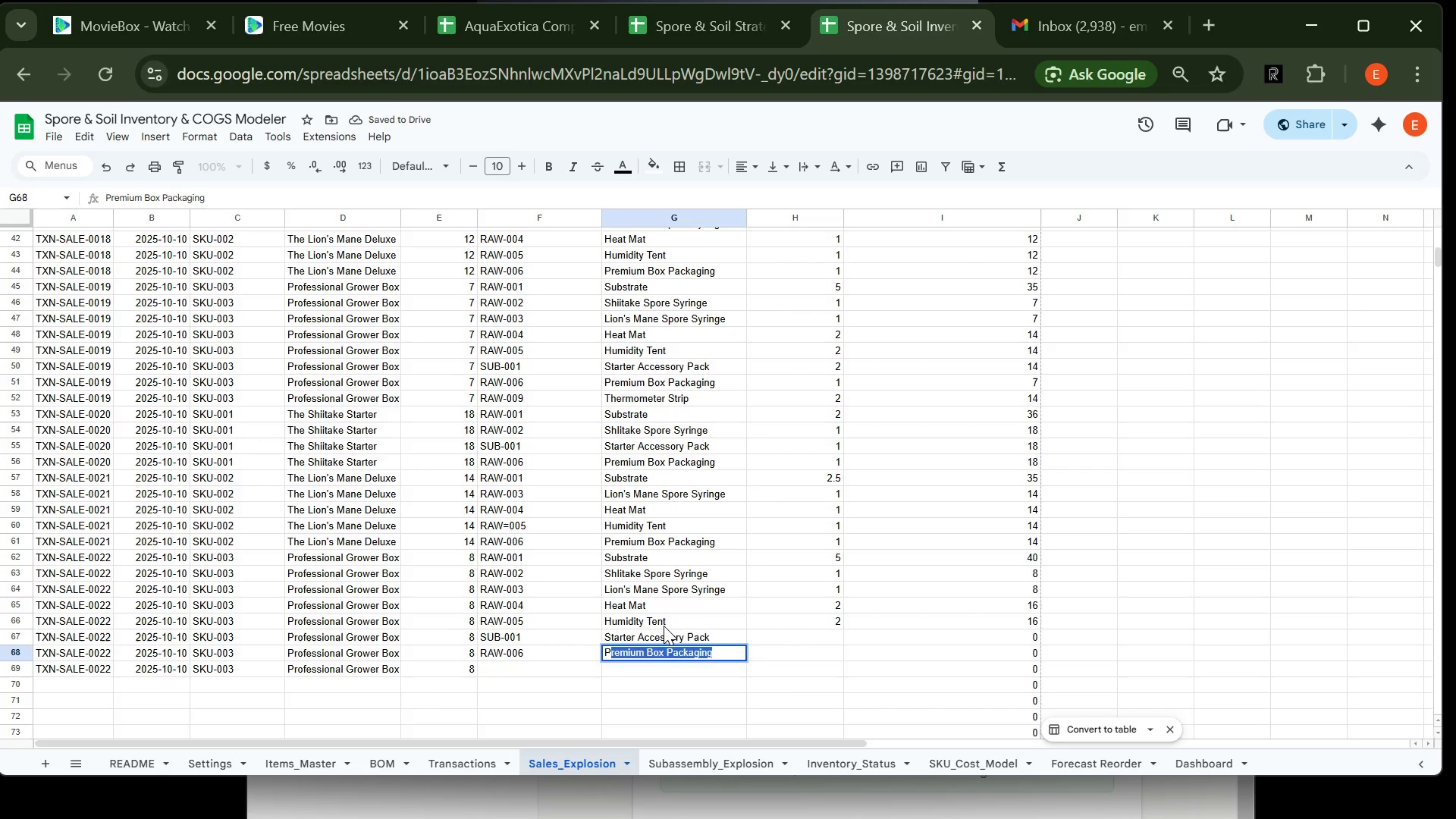 
key(Tab)
 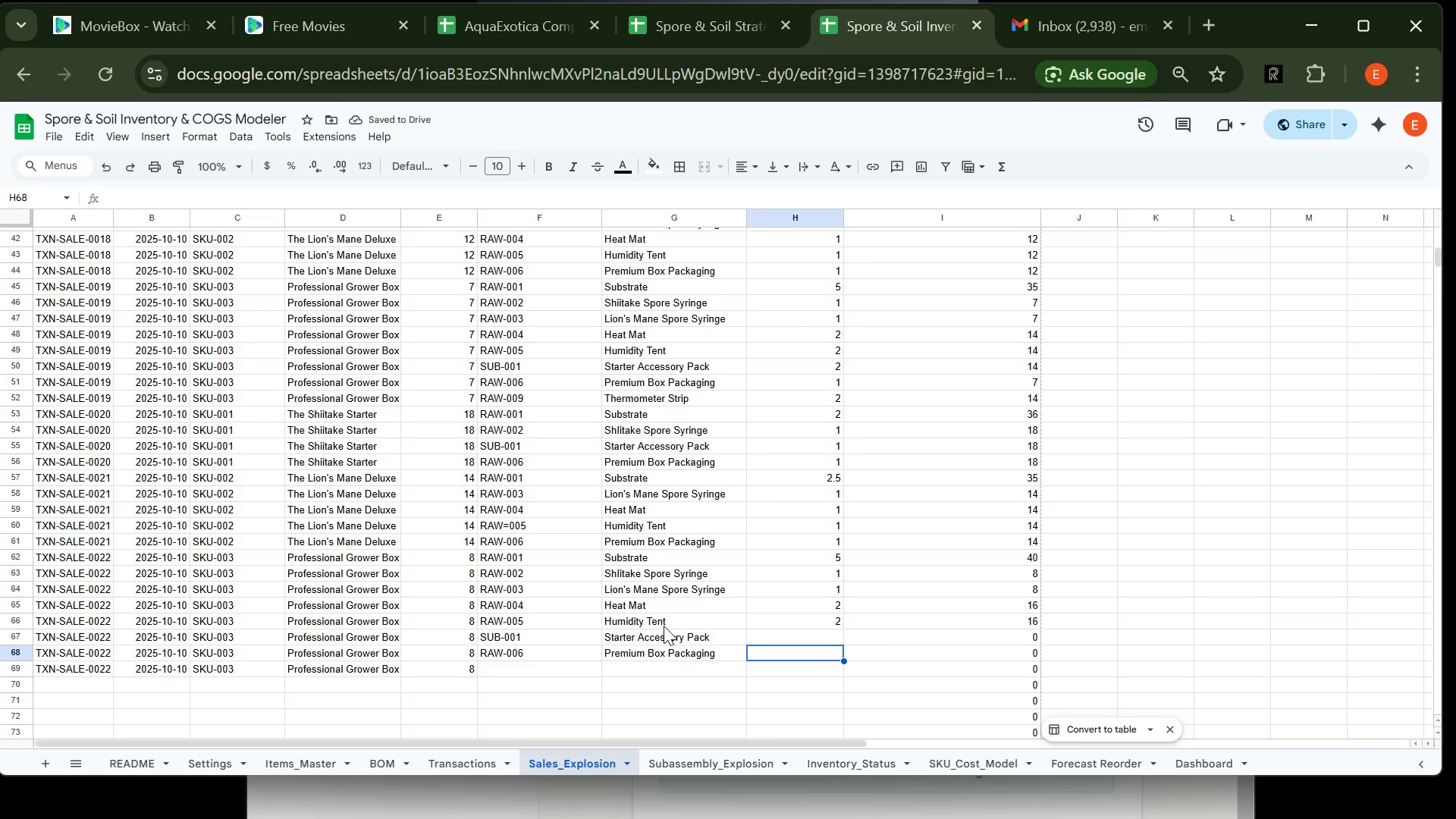 
key(ArrowUp)
 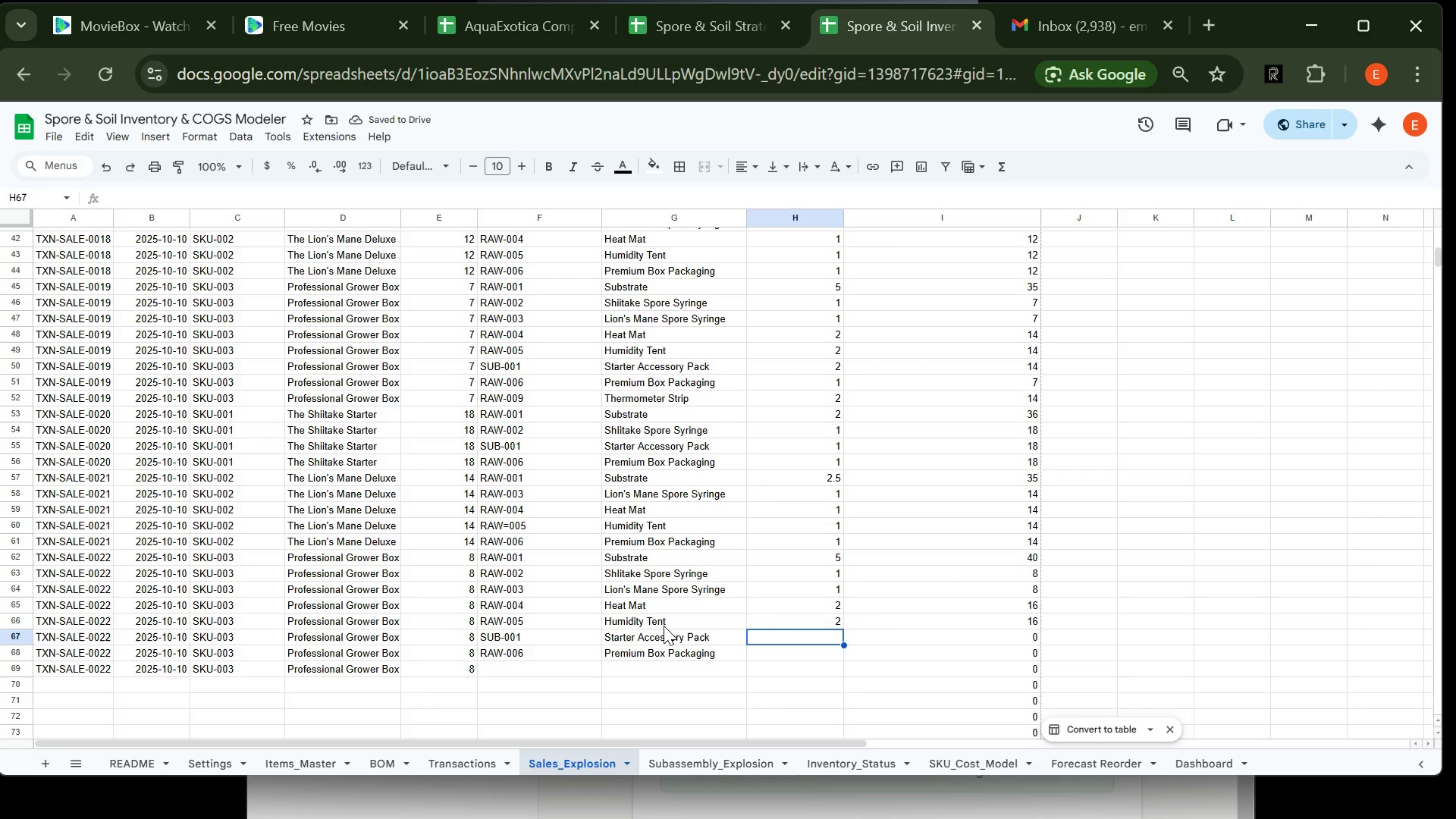 
key(2)
 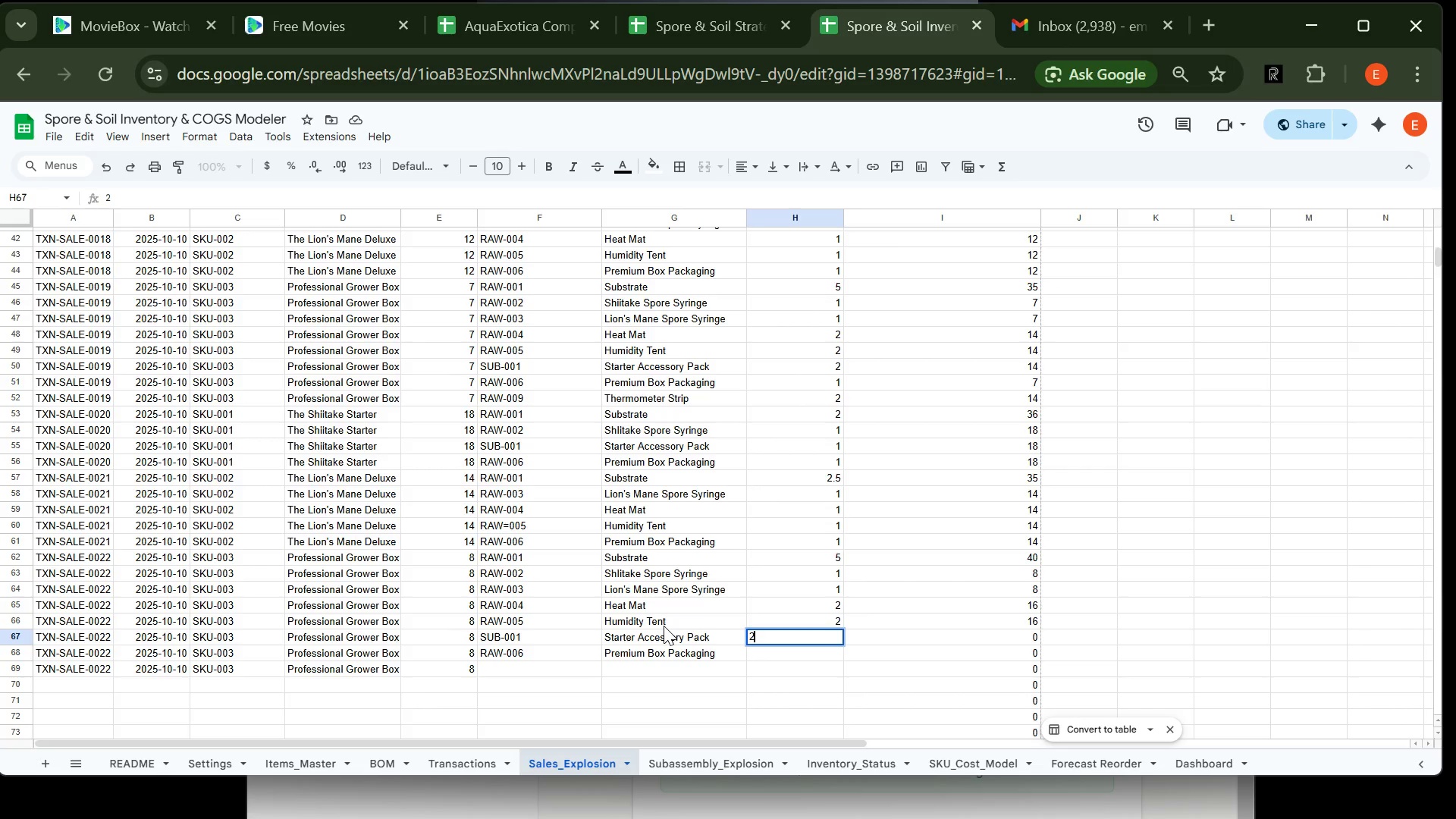 
key(ArrowDown)
 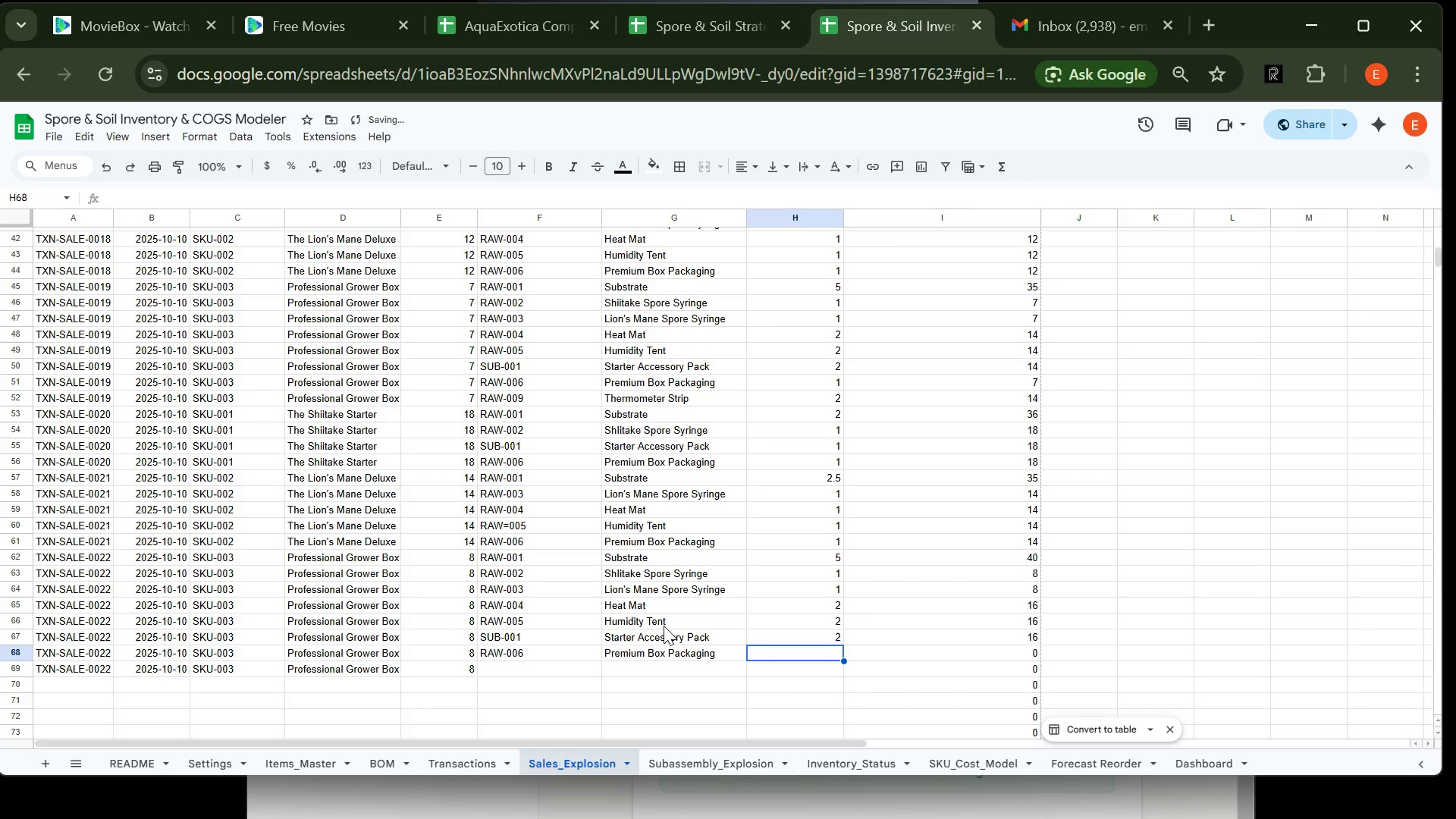 
key(1)
 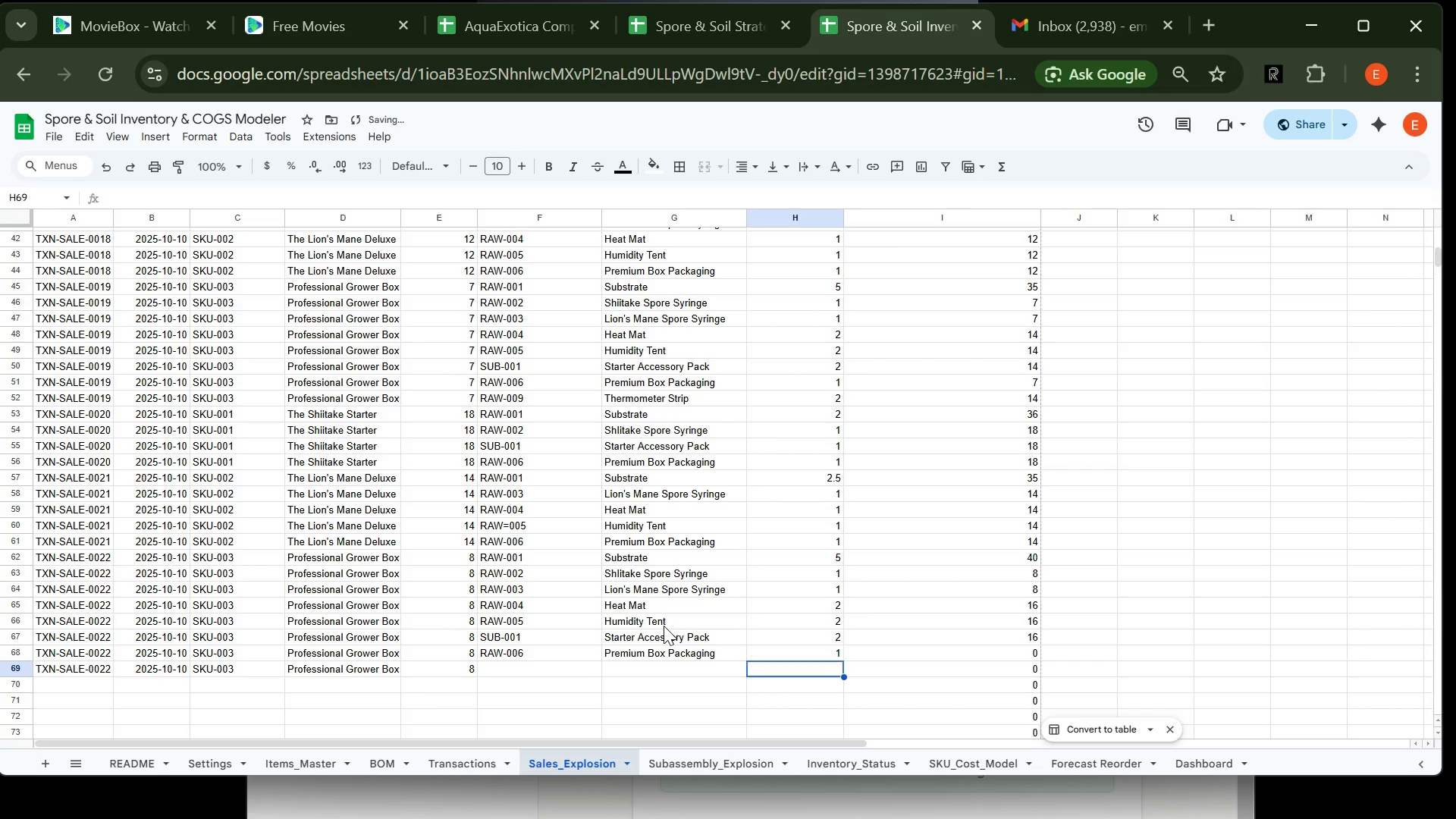 
key(ArrowDown)
 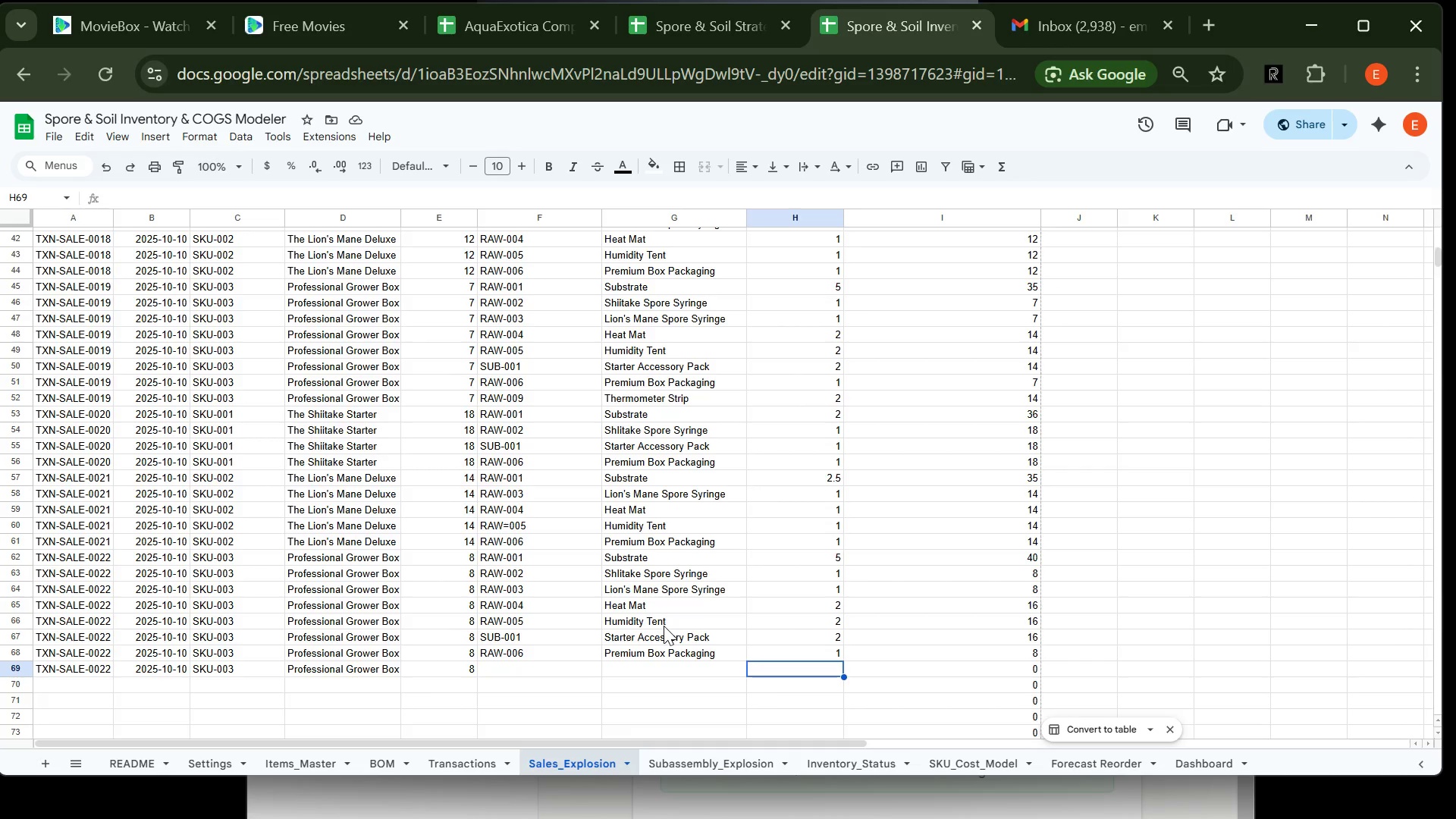 
wait(7.7)
 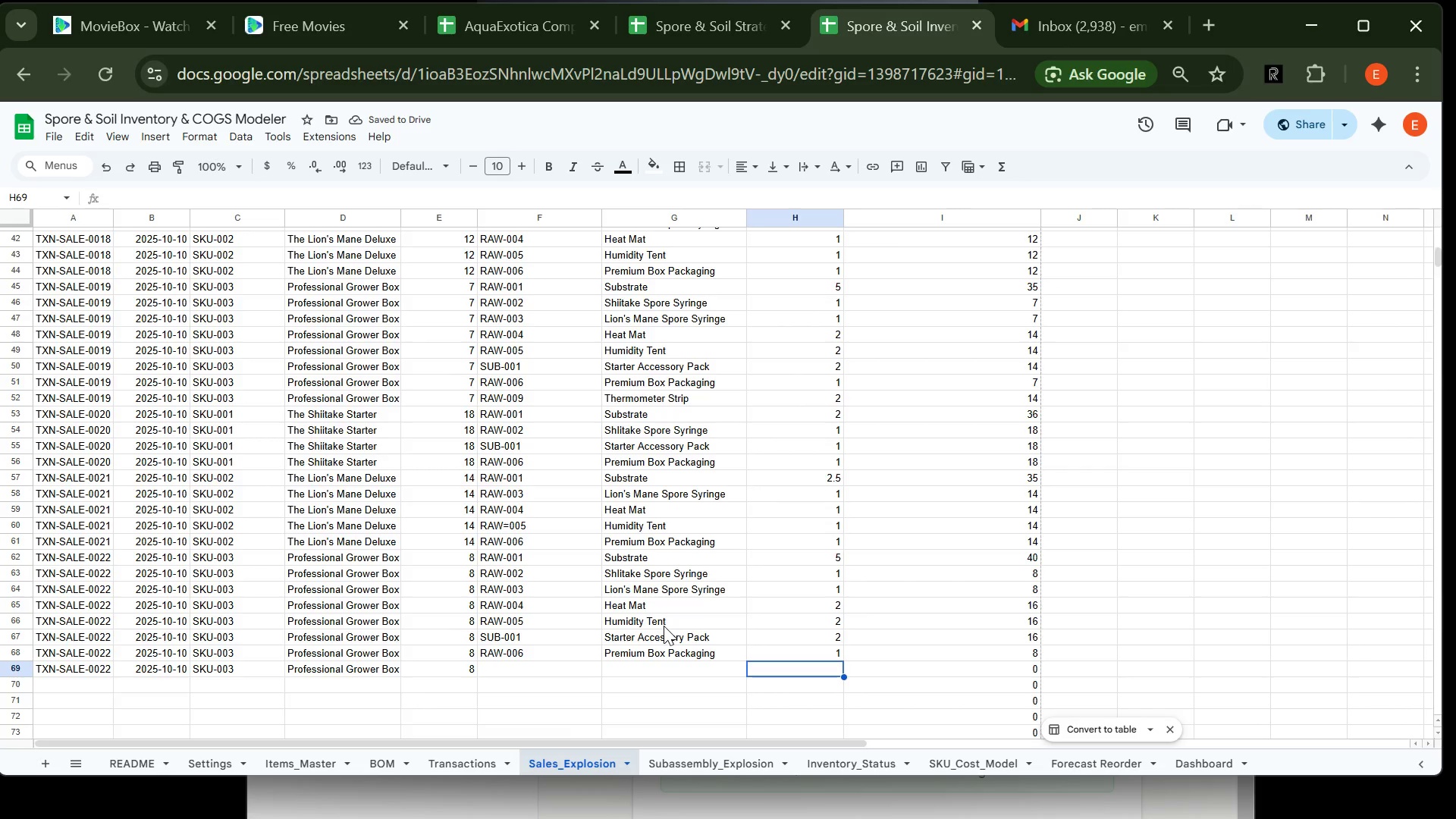 
key(ArrowLeft)
 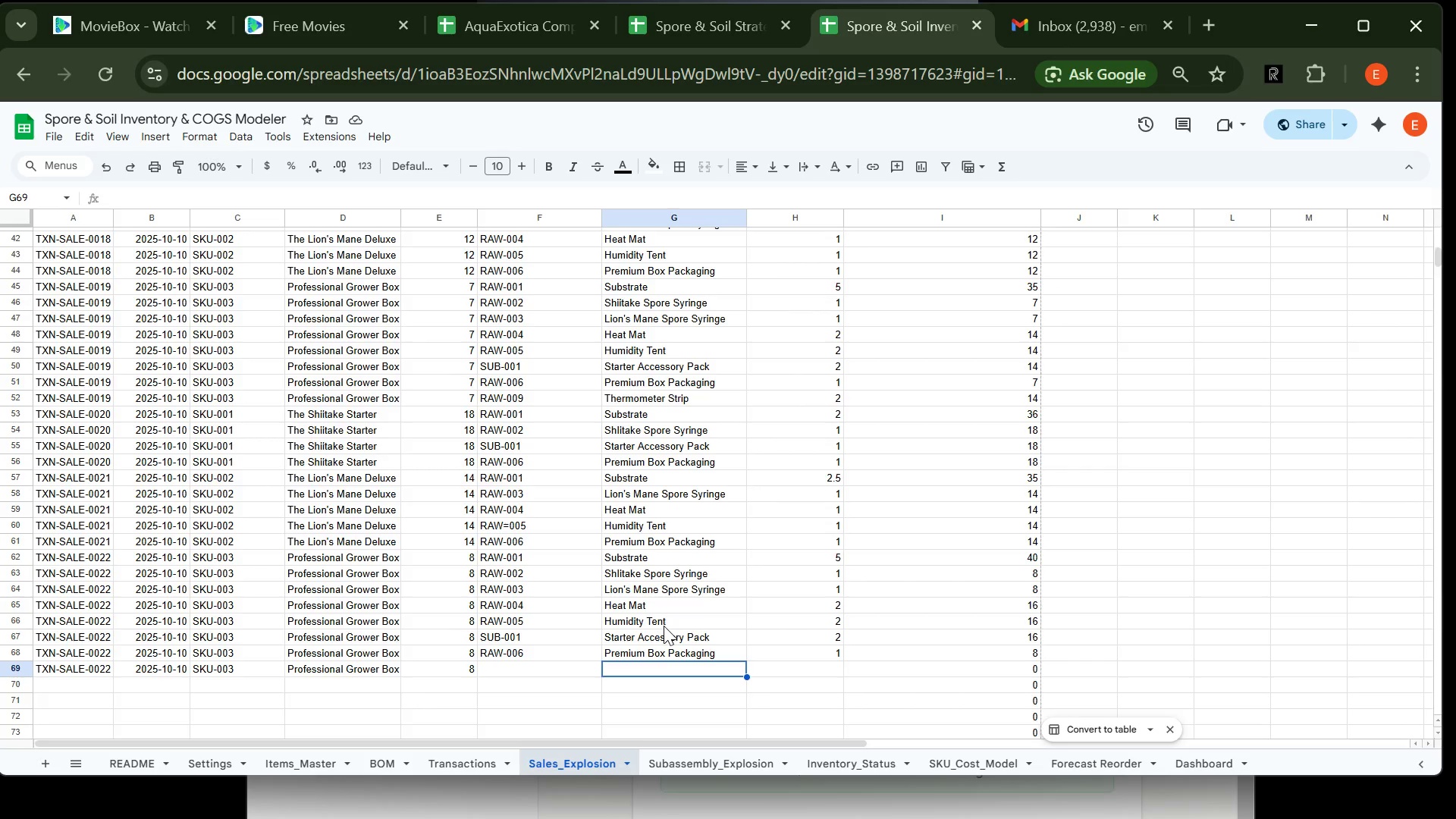 
key(ArrowLeft)
 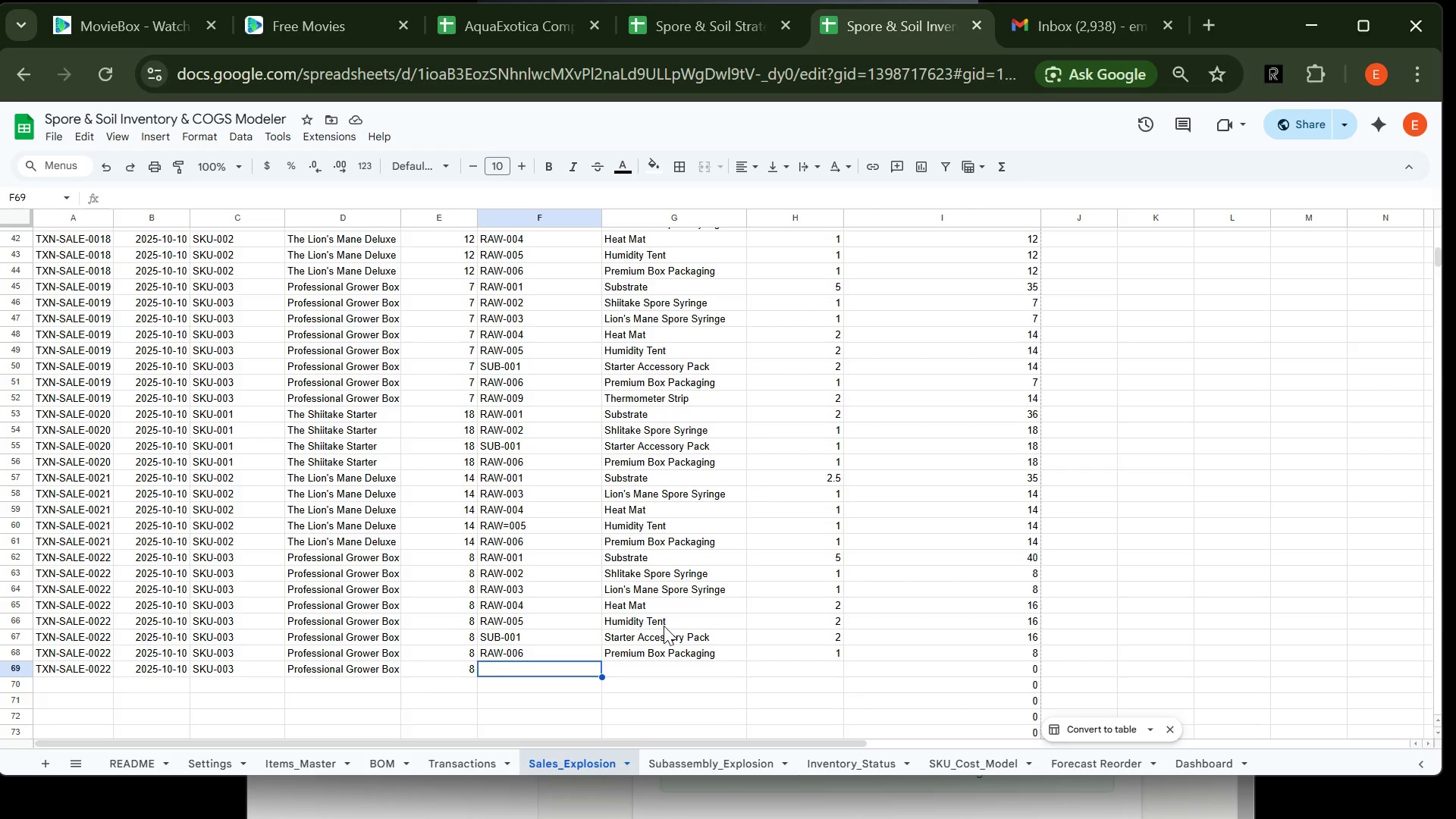 
type(RW-0)
key(Backspace)
key(Backspace)
key(Backspace)
type(AW-009)
key(Tab)
type(T)
key(Tab)
type(2)
 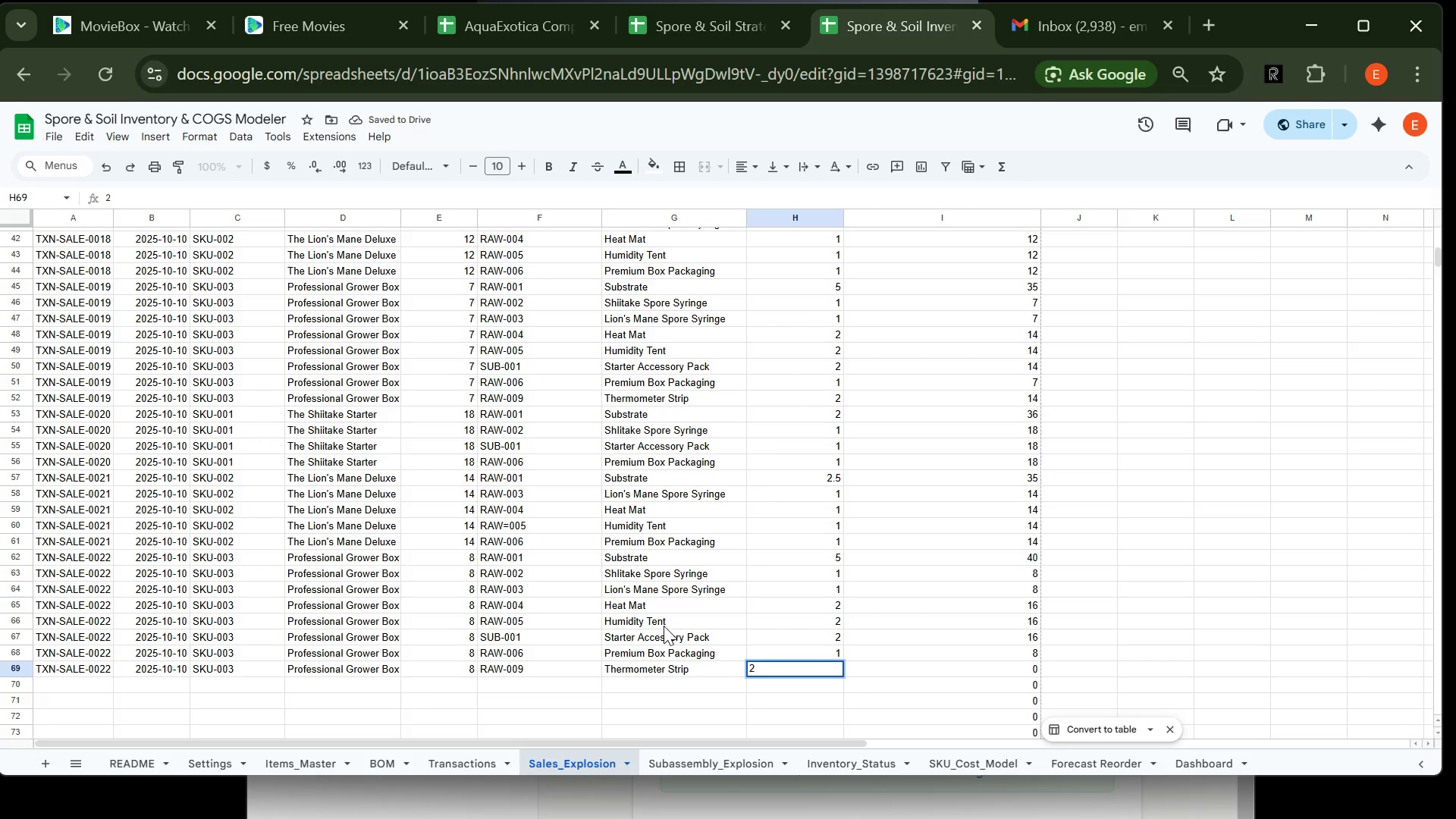 
key(Enter)
 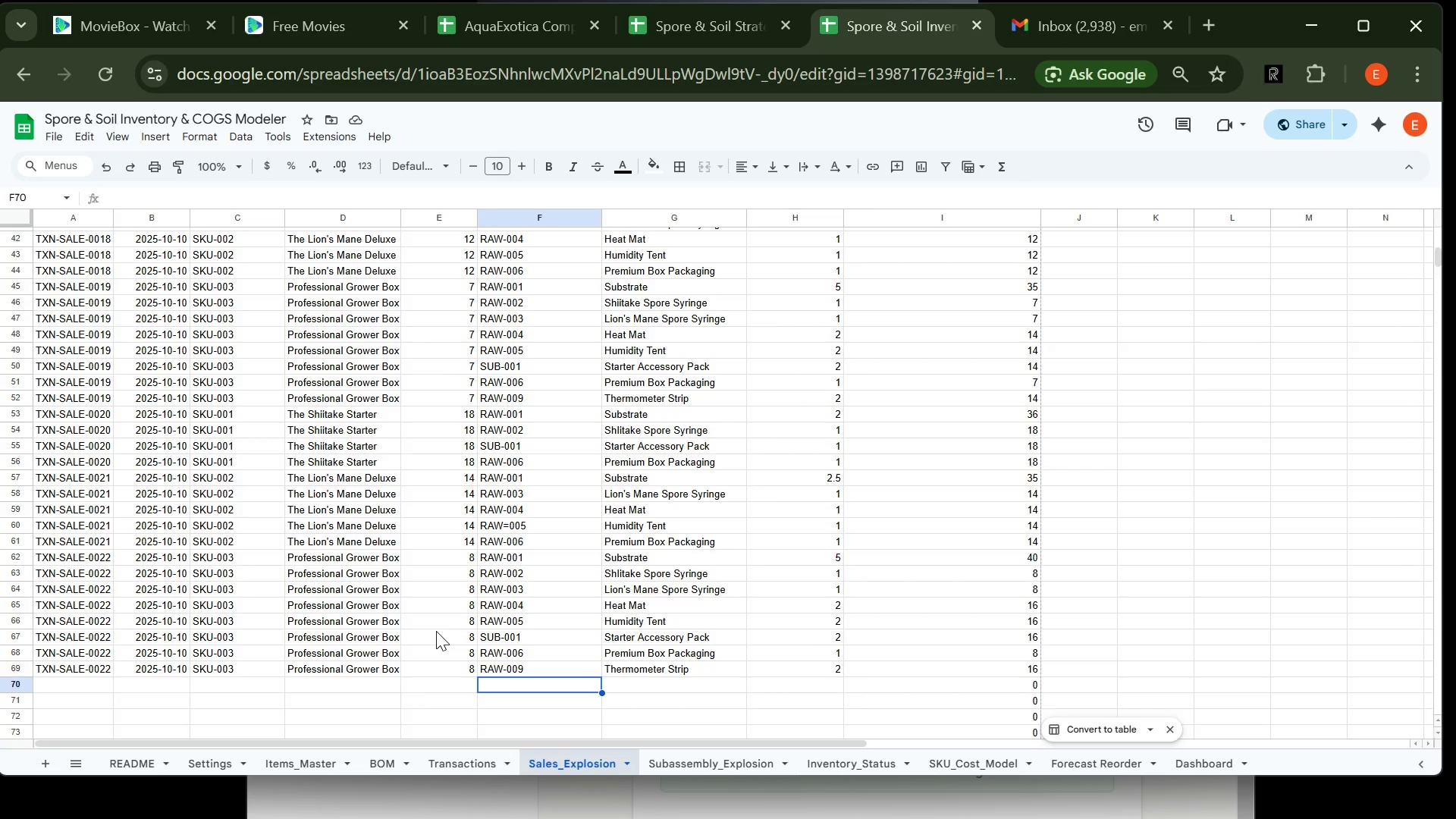 
wait(13.52)
 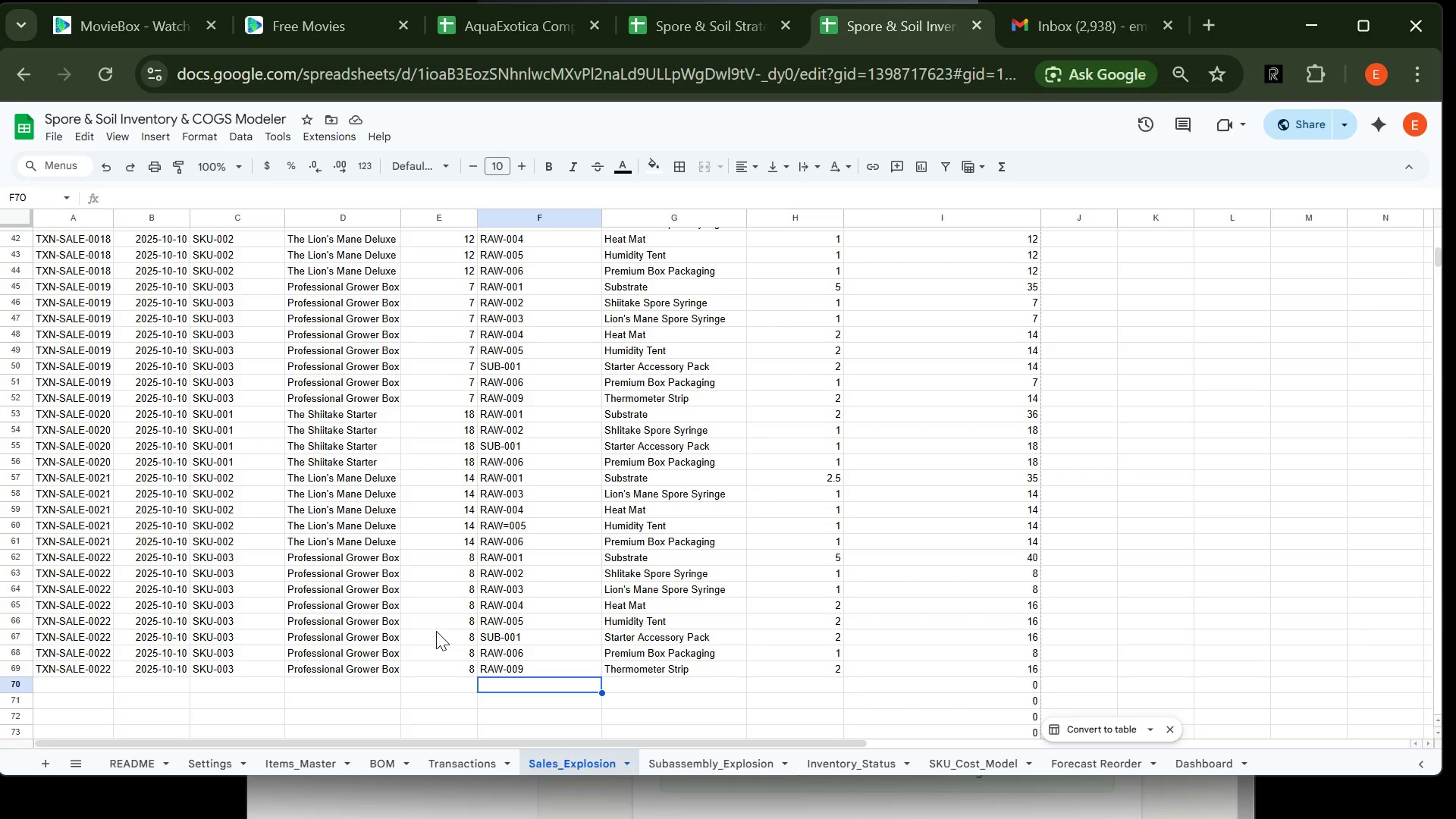 
left_click([65, 666])
 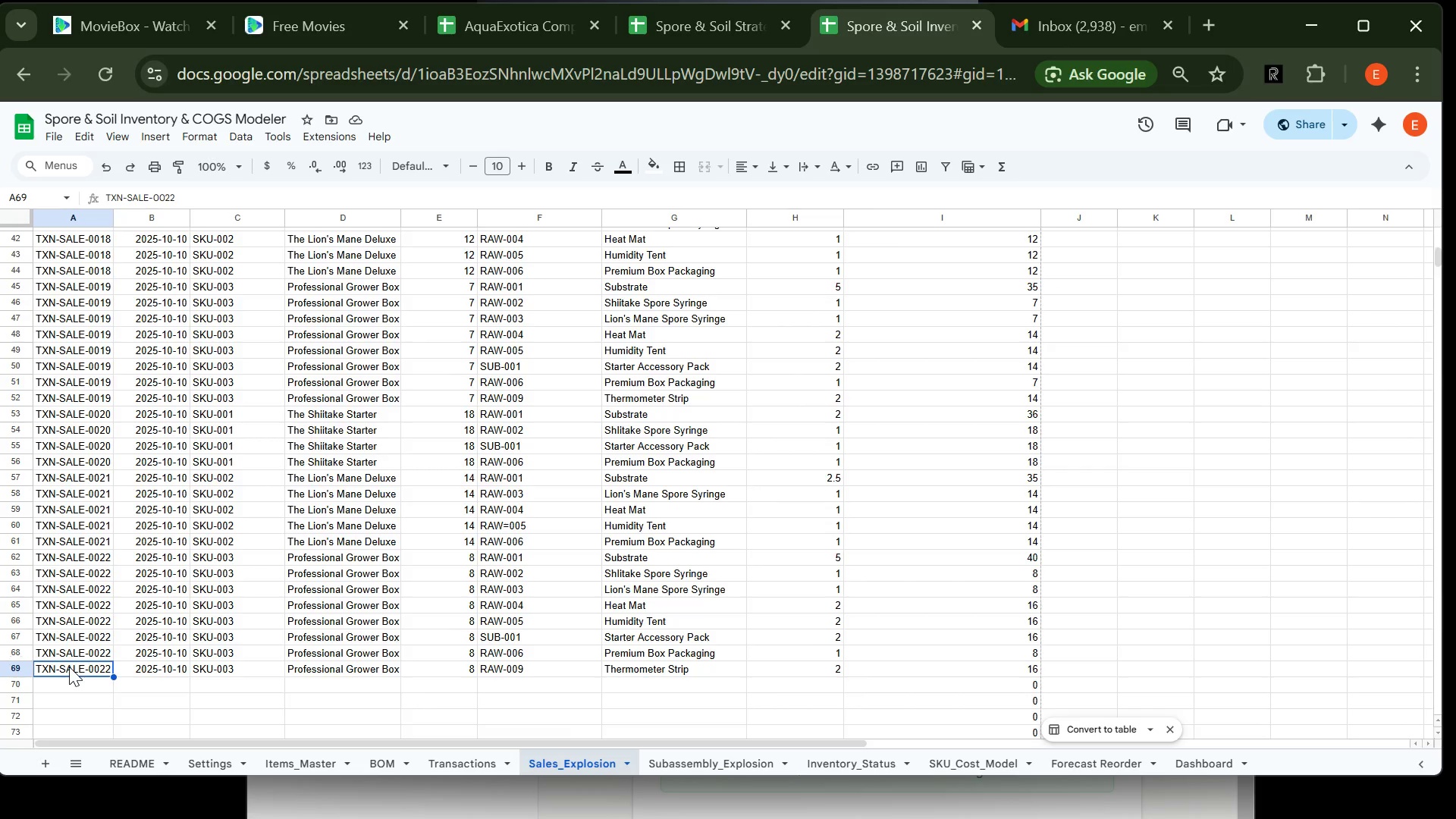 
key(Control+C)
 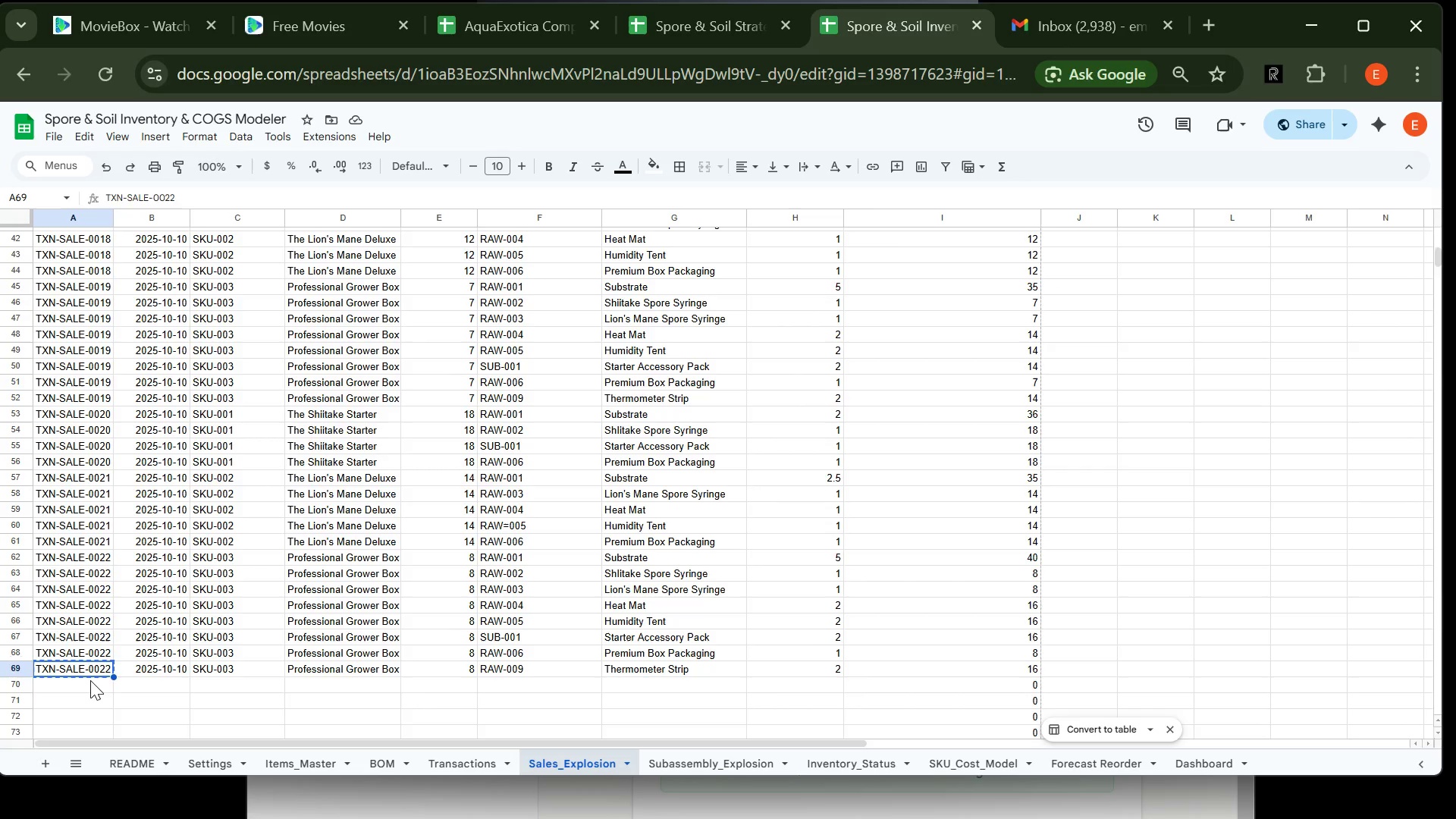 
left_click([90, 680])
 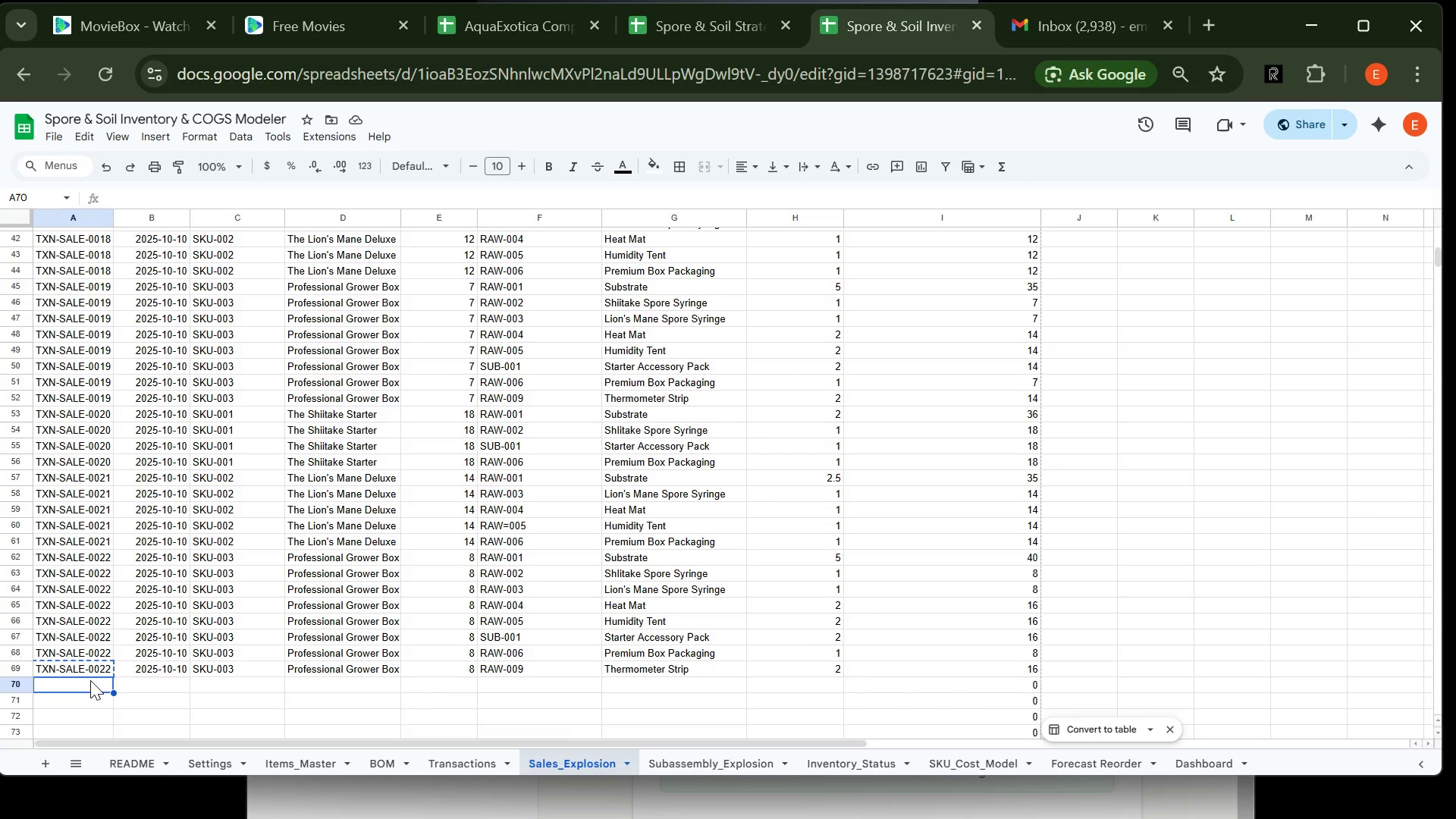 
key(Control+V)
 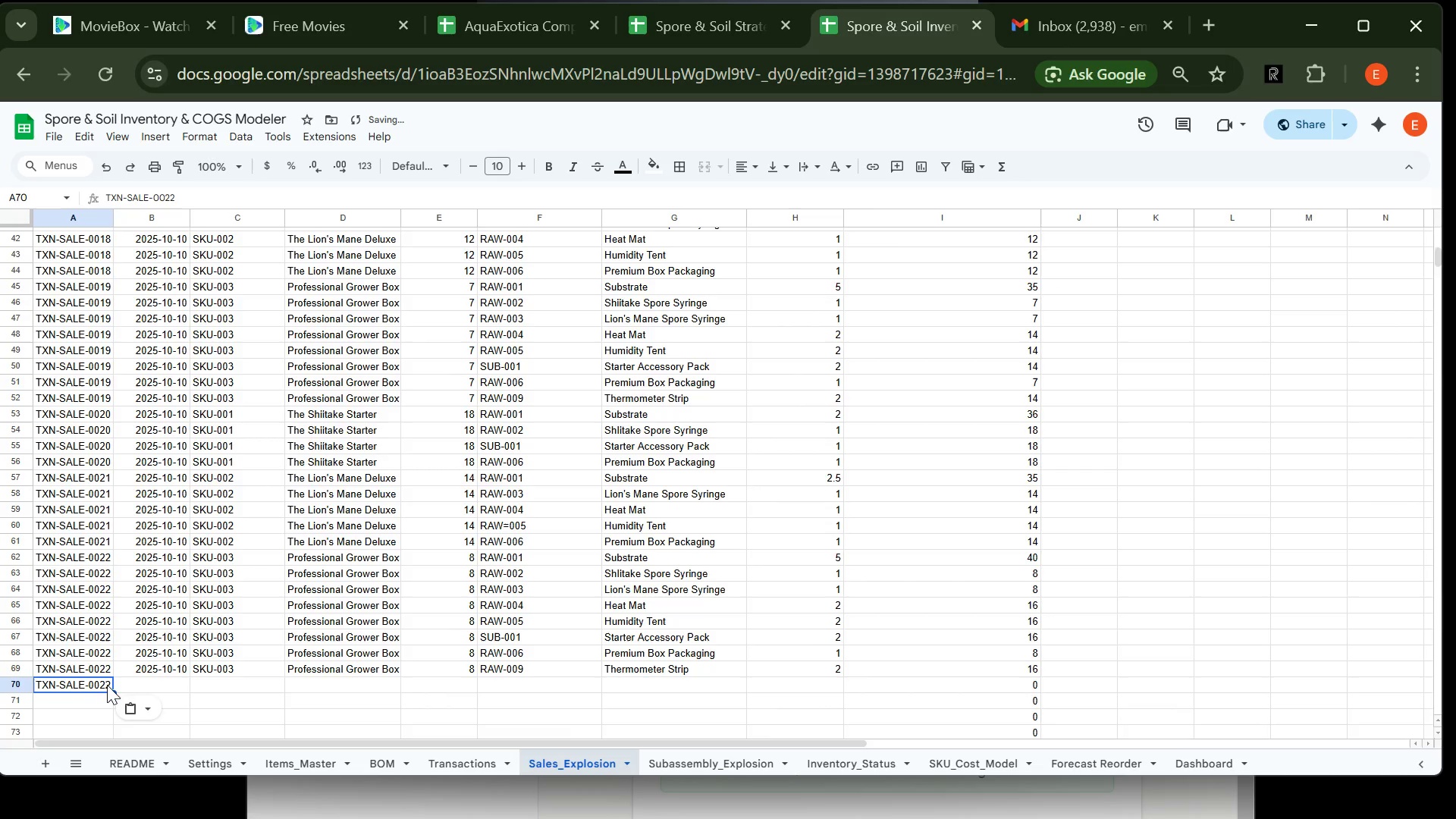 
double_click([108, 686])
 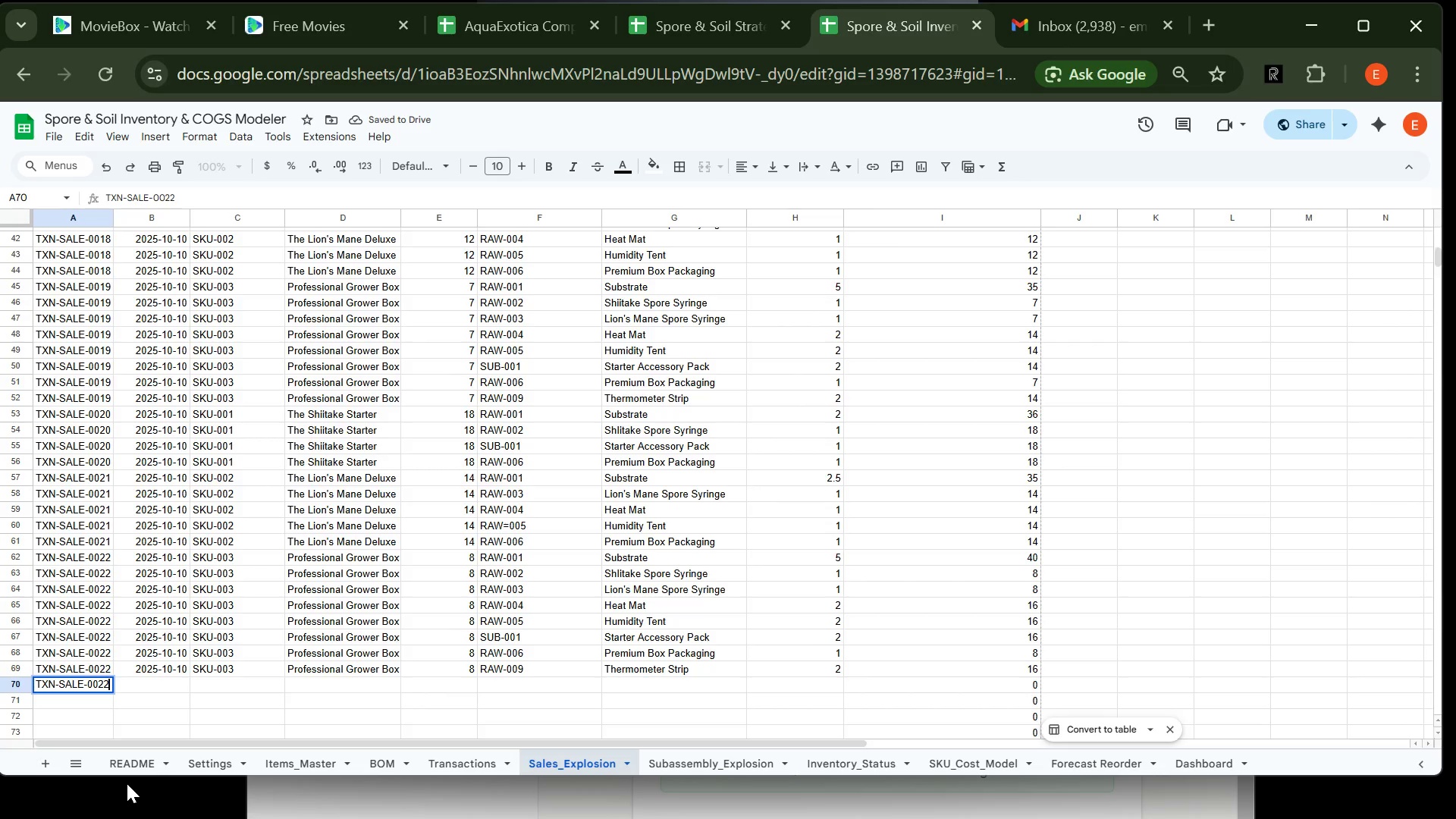 
key(Backspace)
 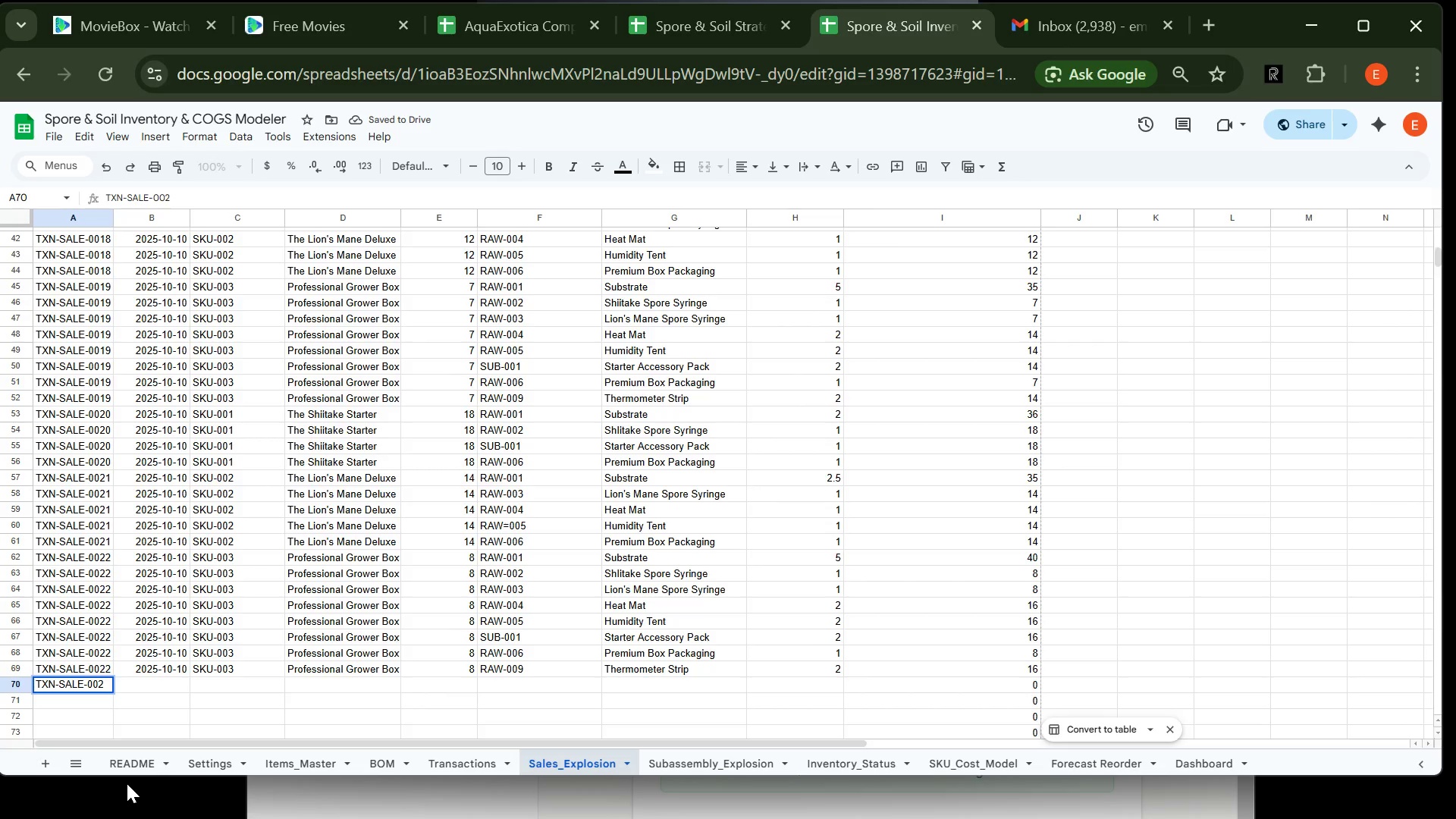 
key(3)
 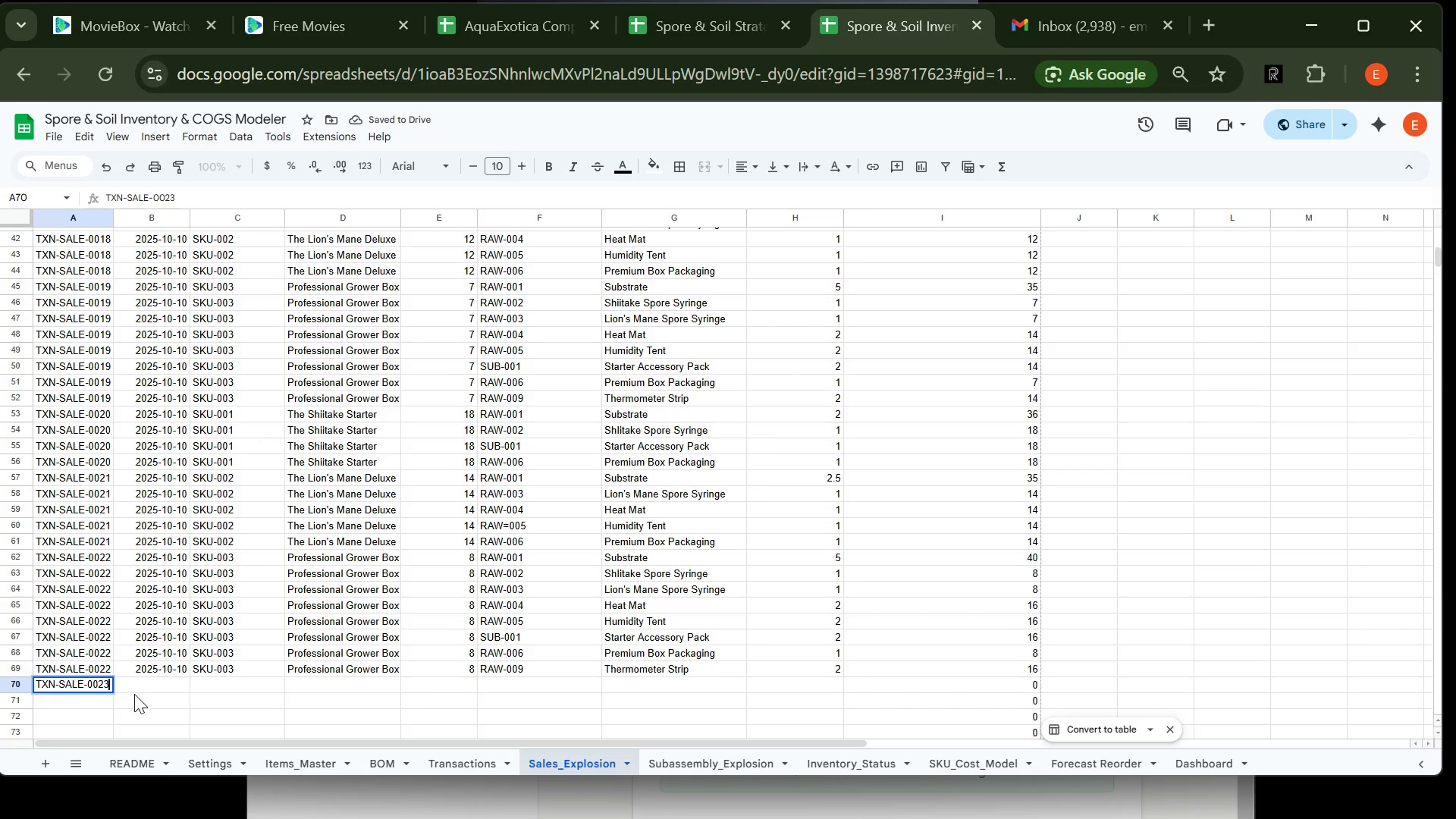 
left_click([143, 686])
 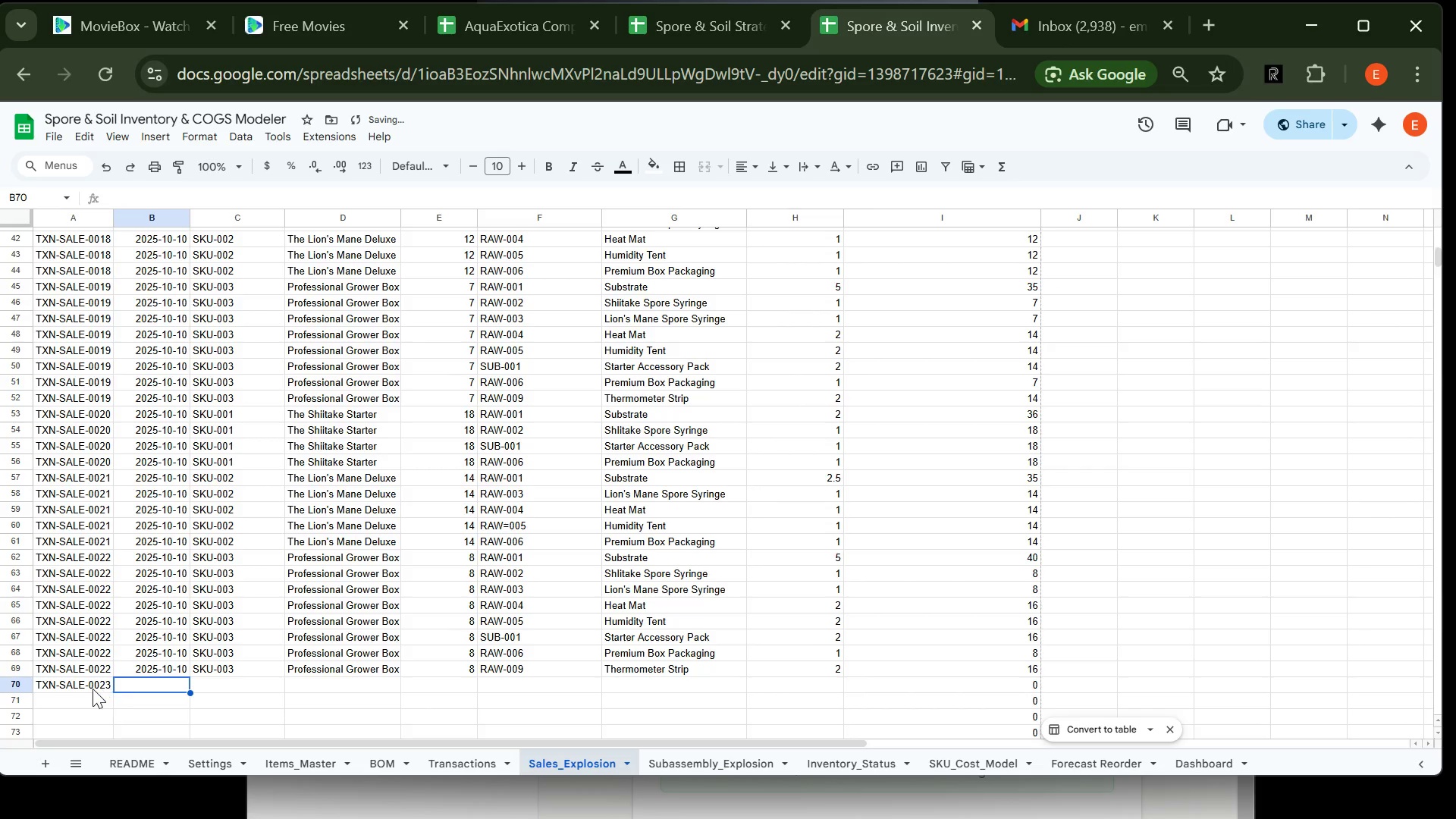 
left_click([92, 689])
 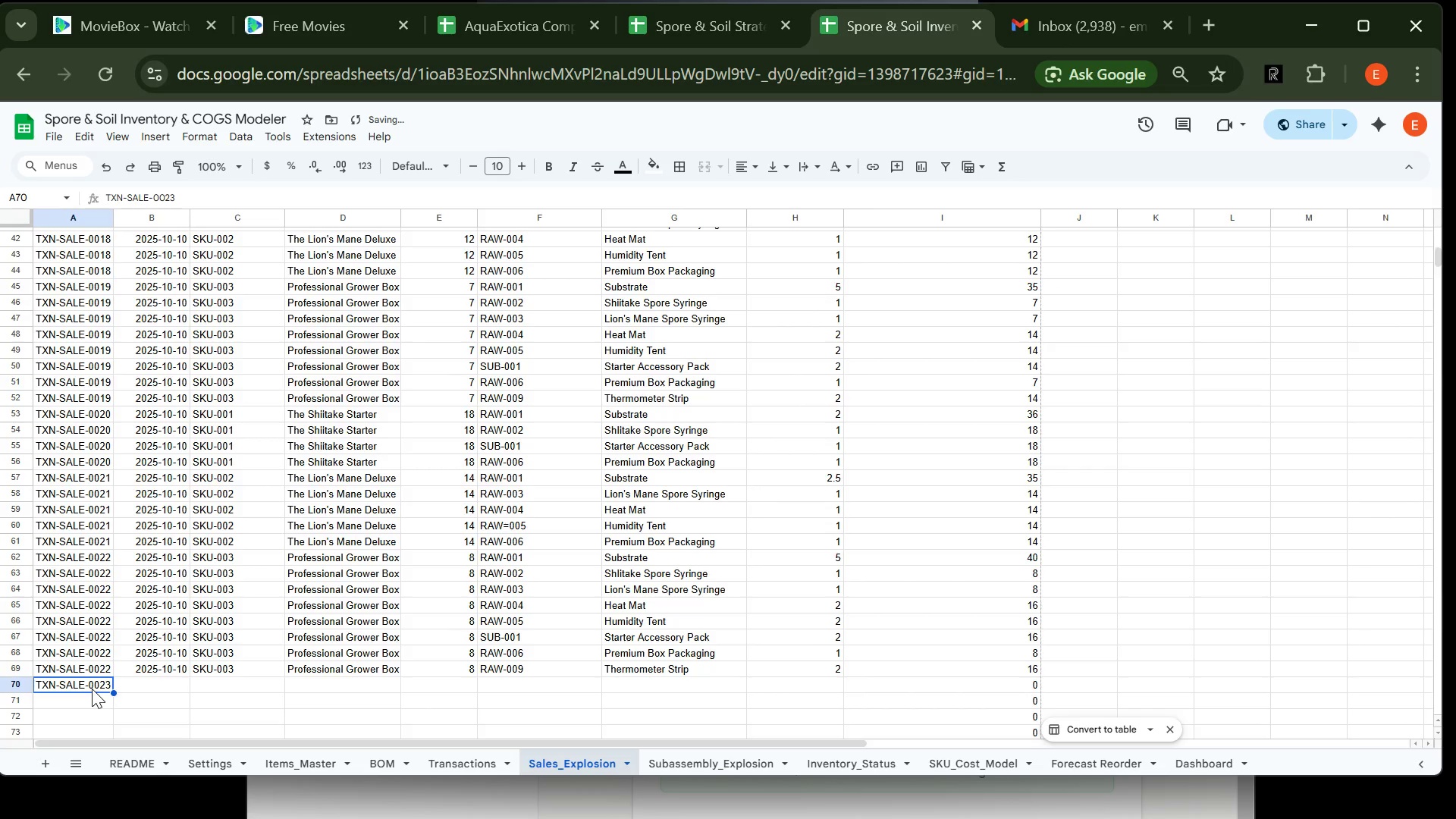 
key(Control+C)
 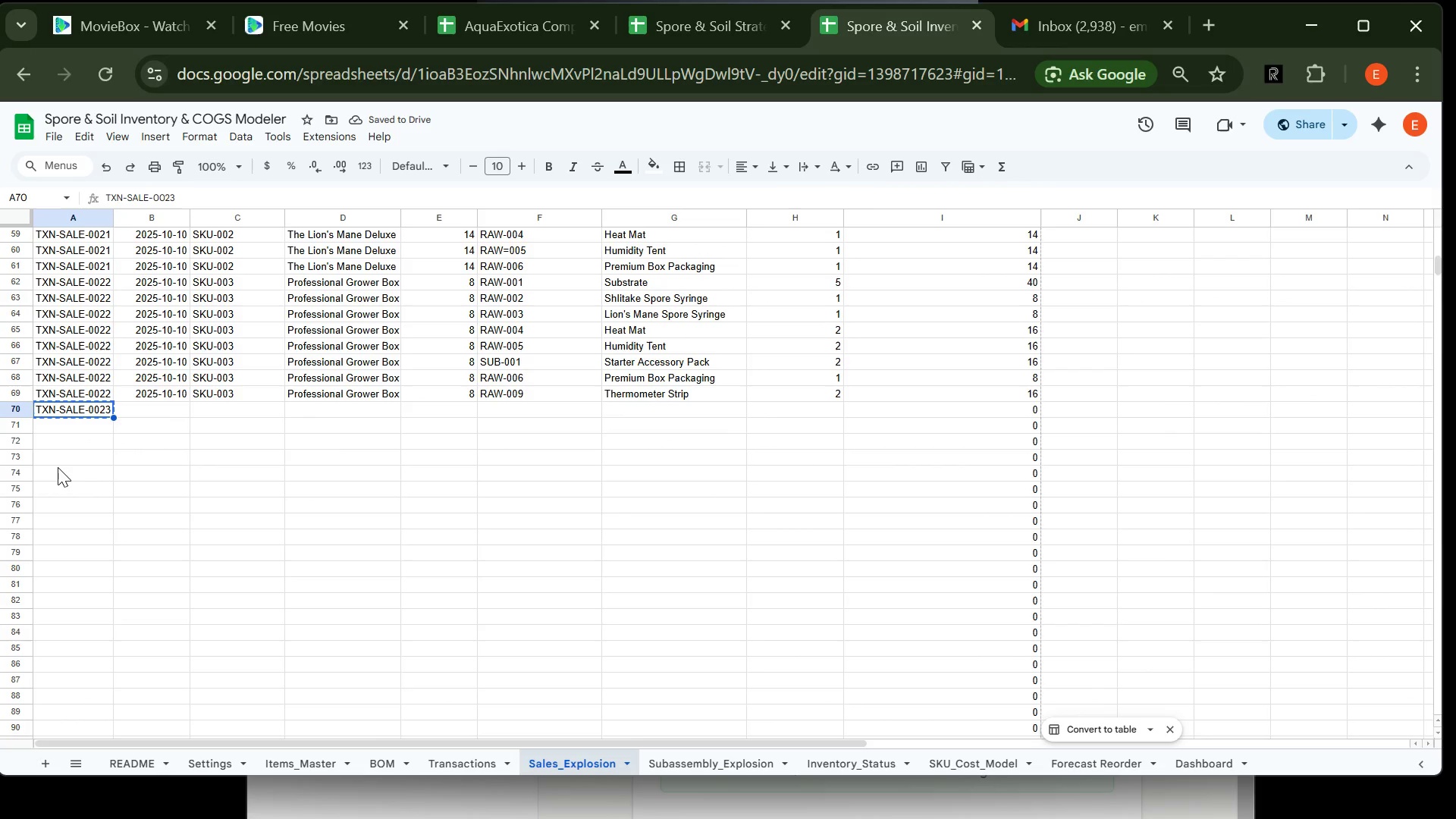 
left_click([70, 432])
 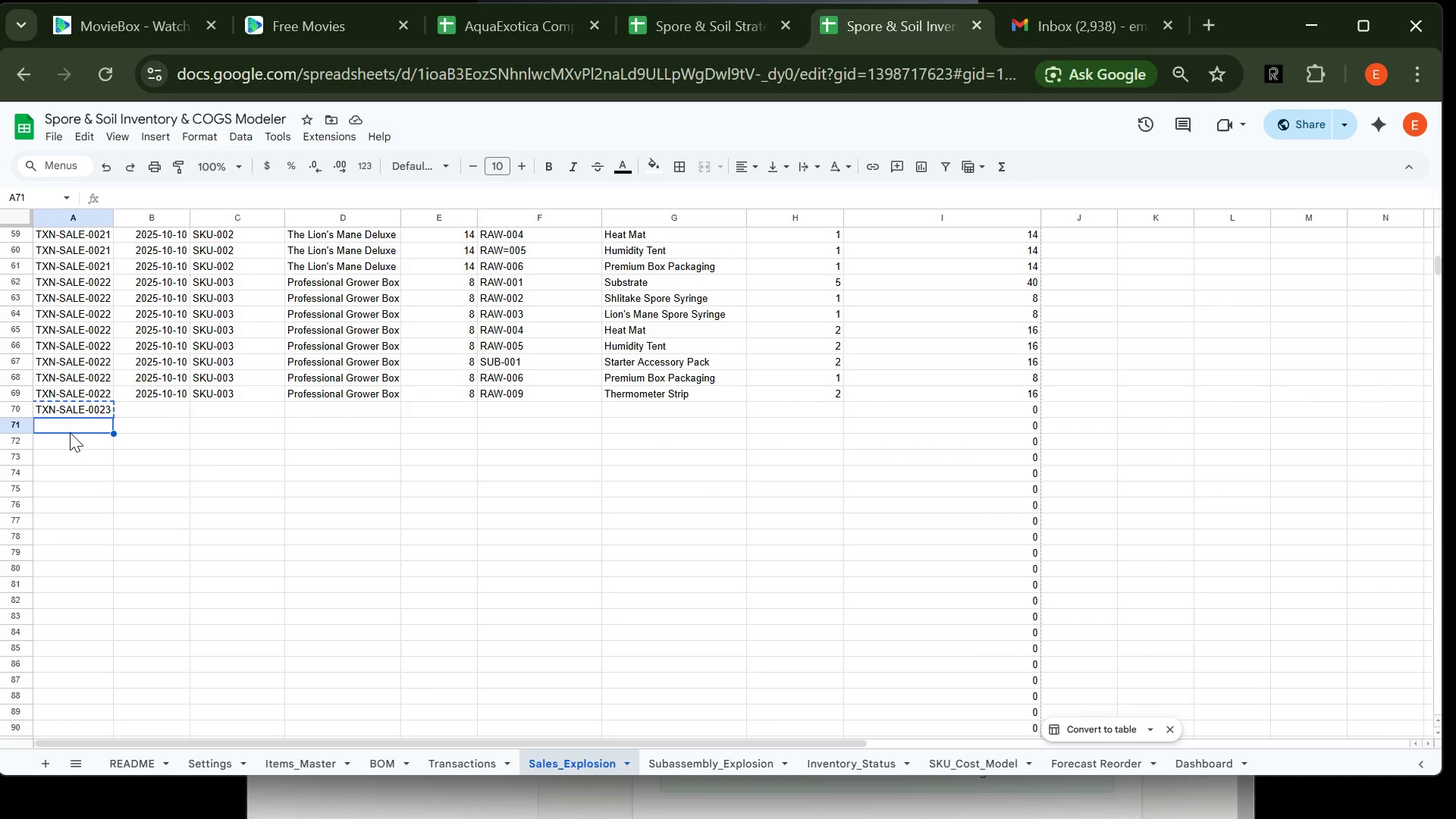 
key(Control+V)
 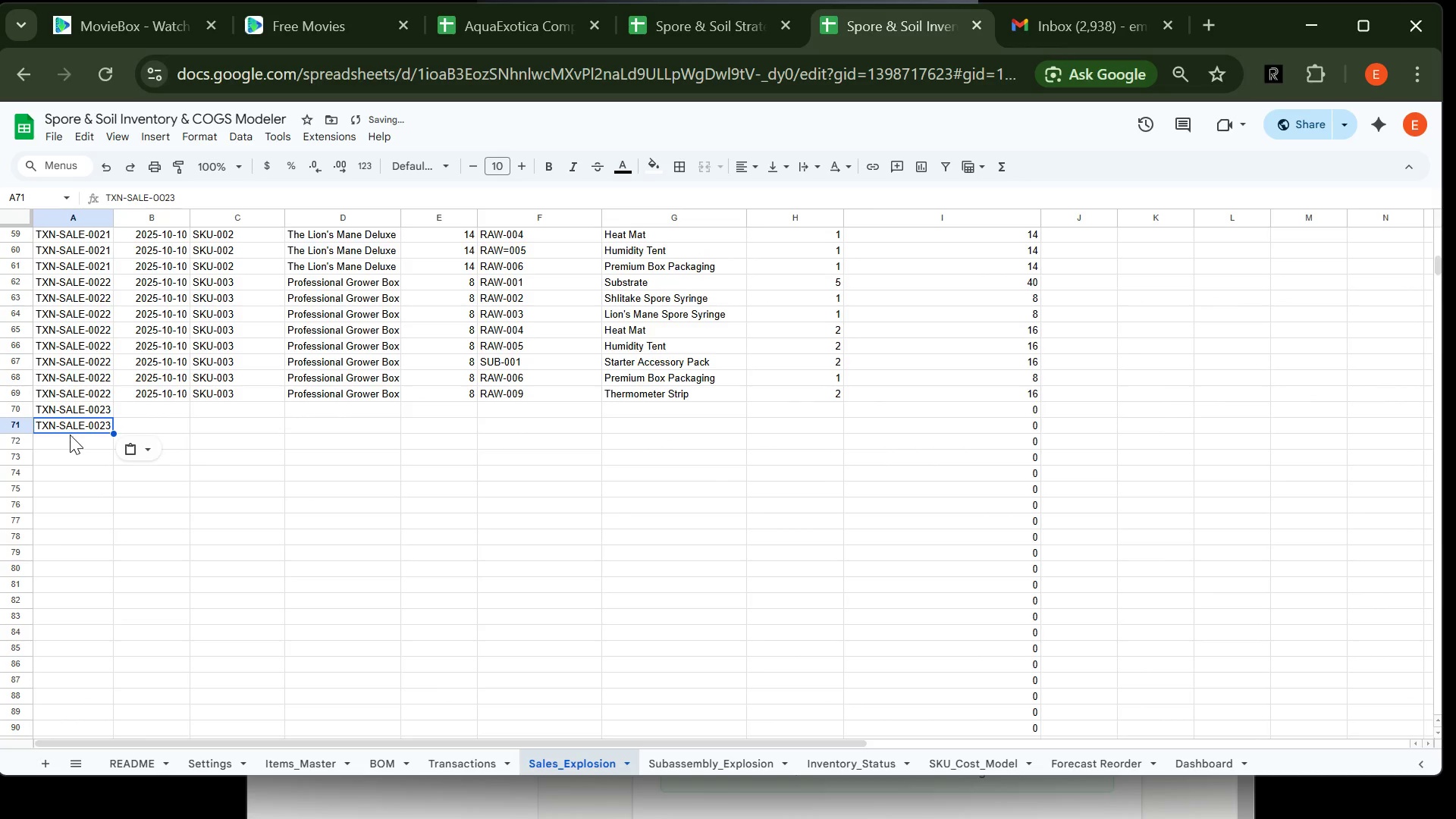 
left_click([70, 435])
 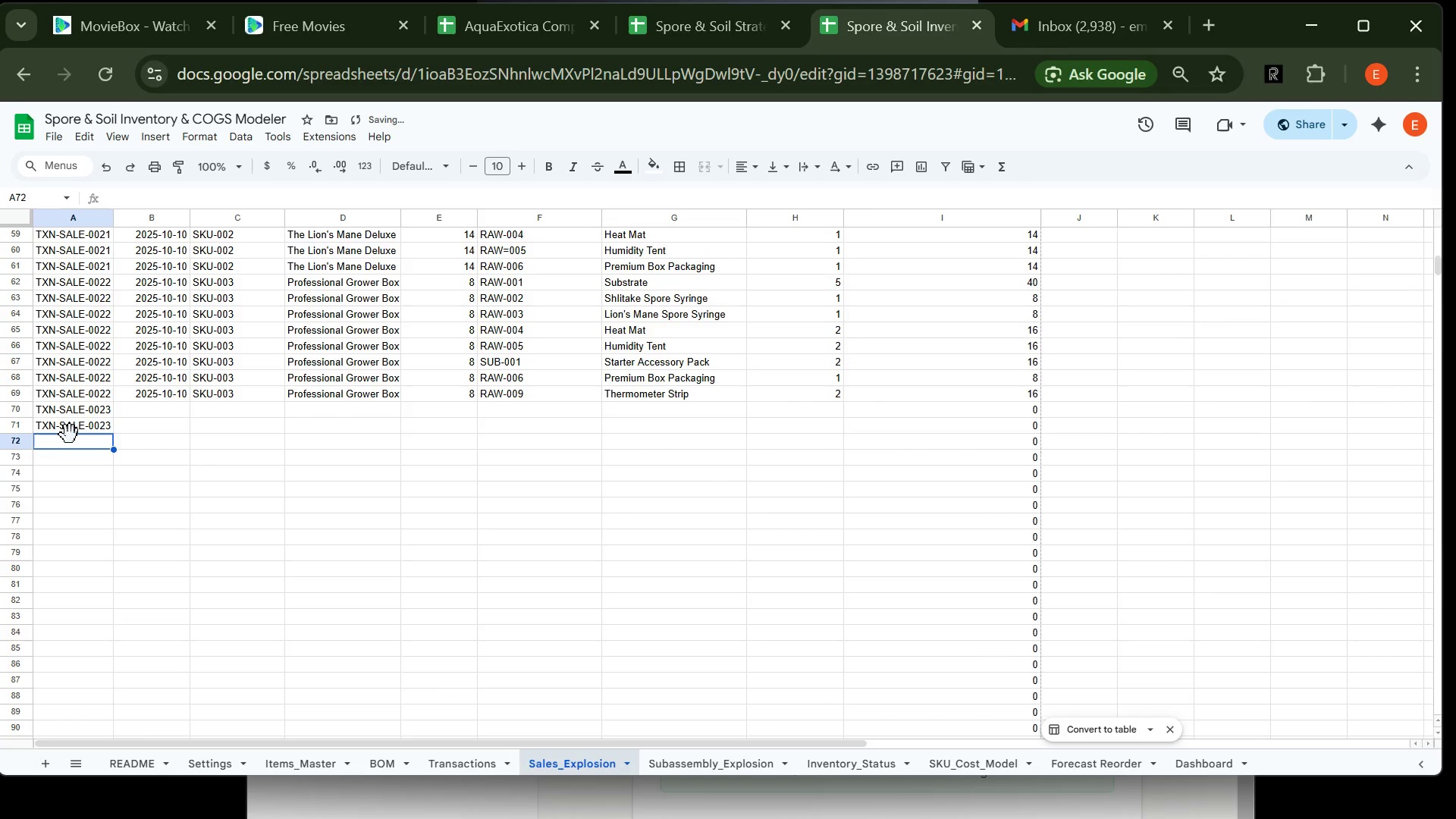 
key(Control+V)
 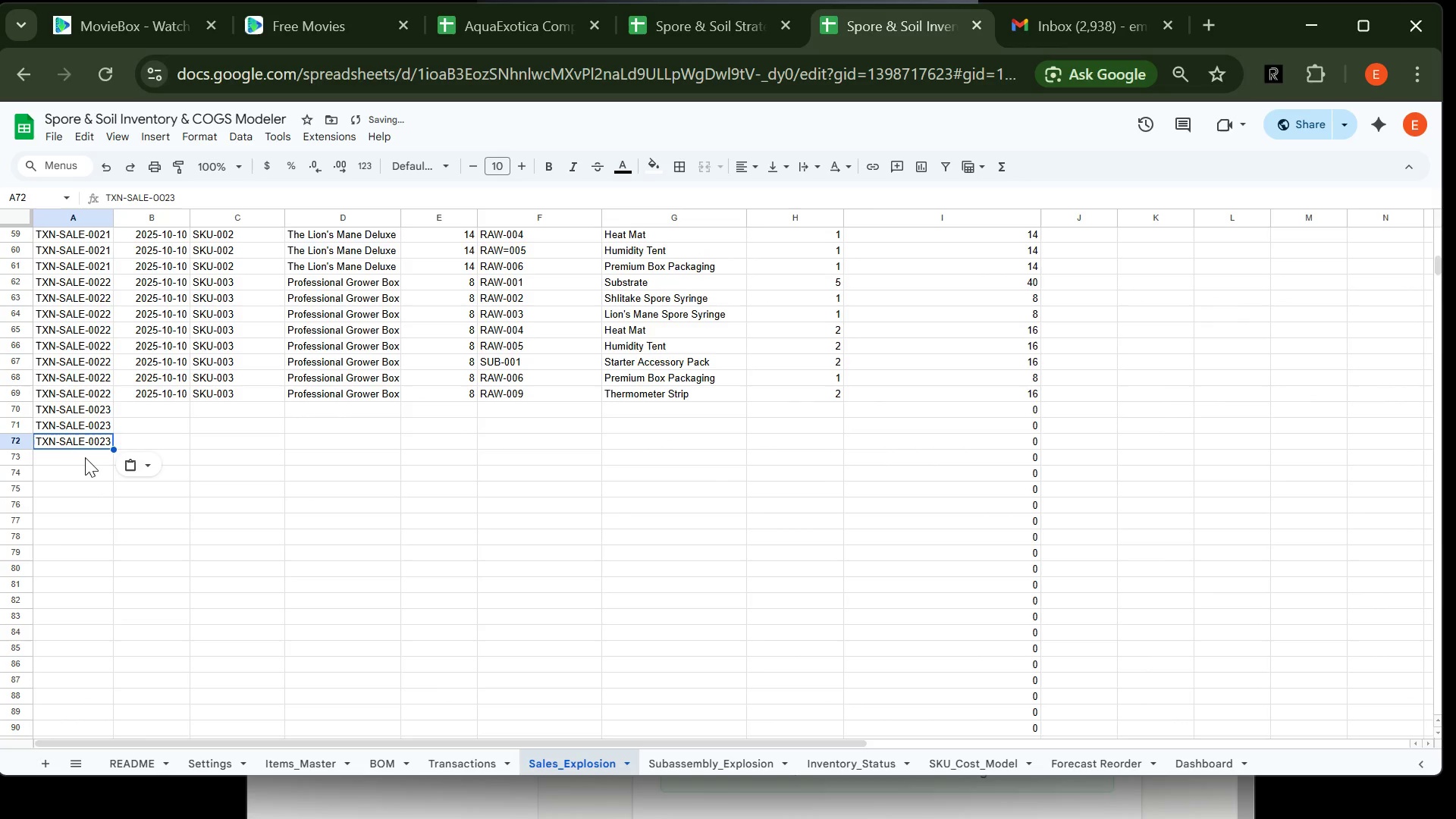 
left_click([85, 456])
 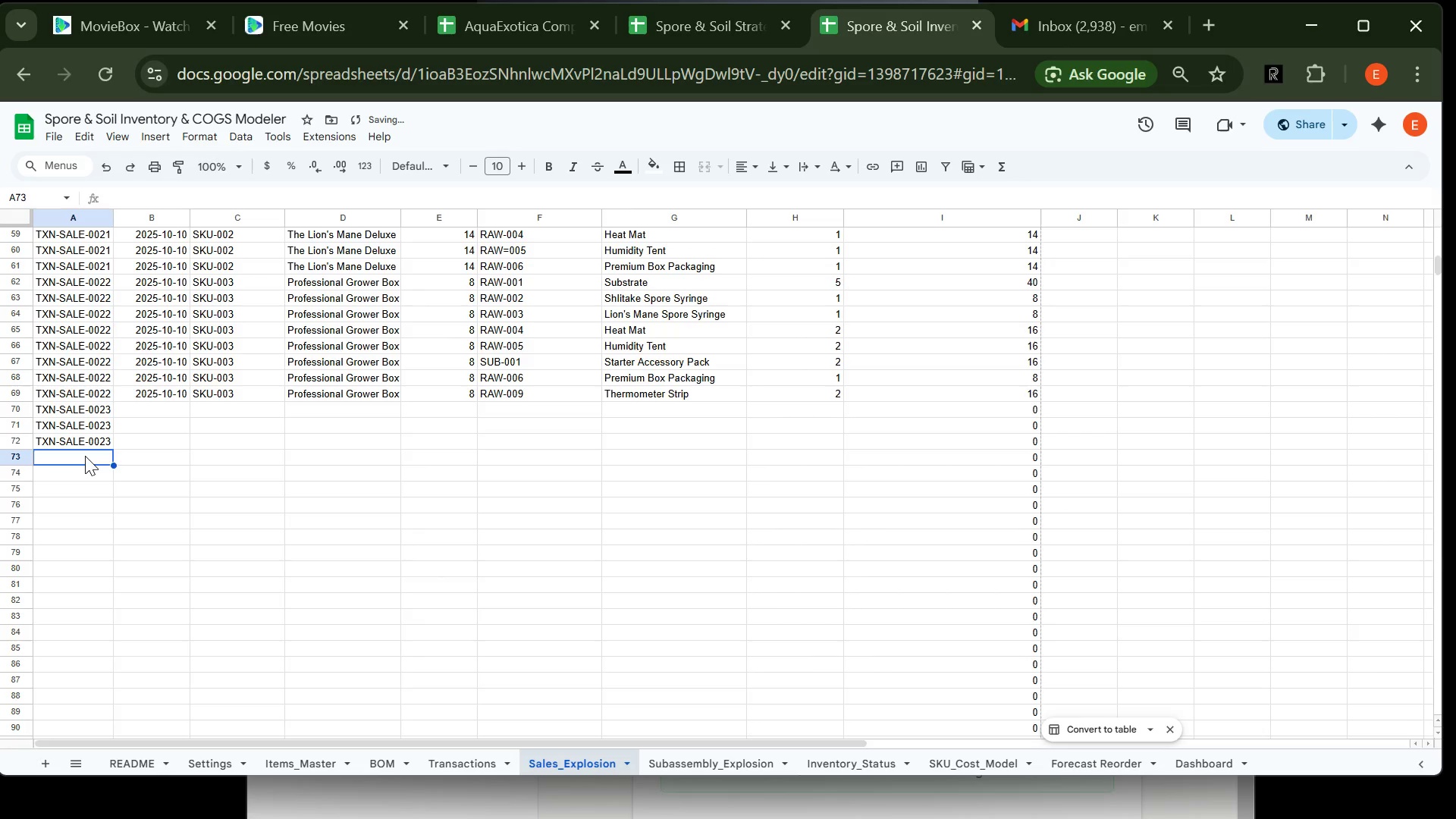 
key(Control+V)
 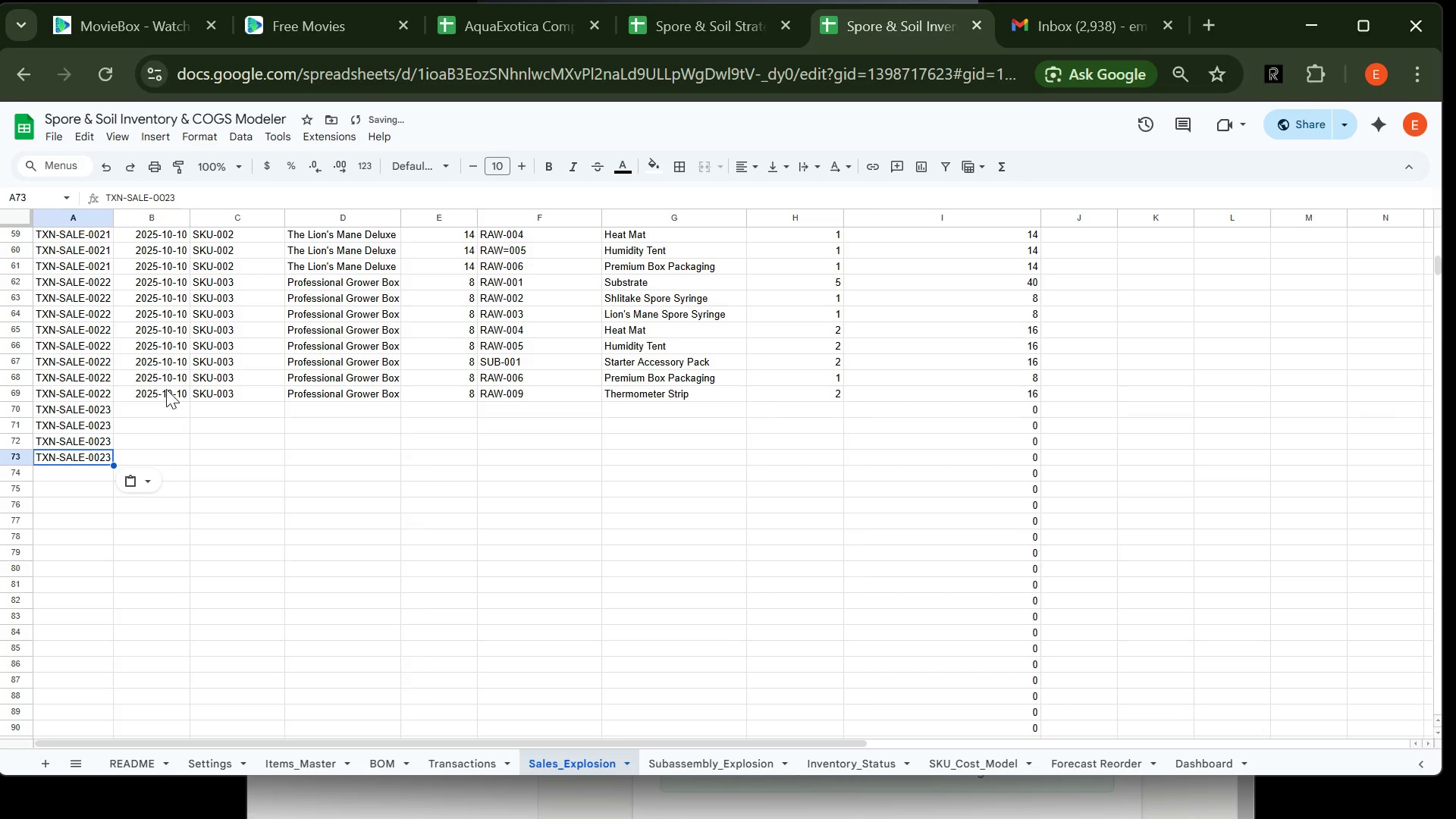 
left_click([166, 394])
 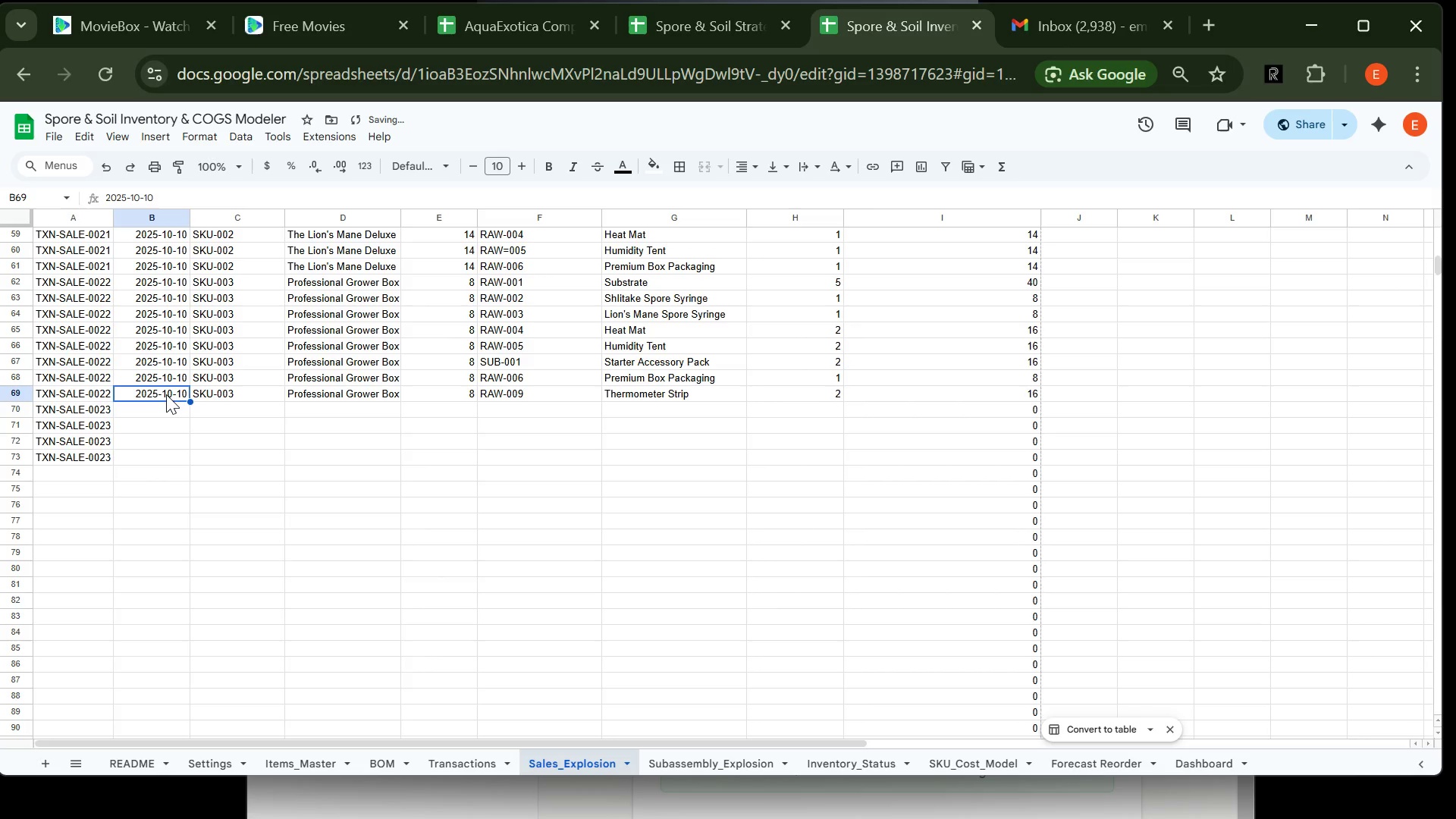 
key(Control+C)
 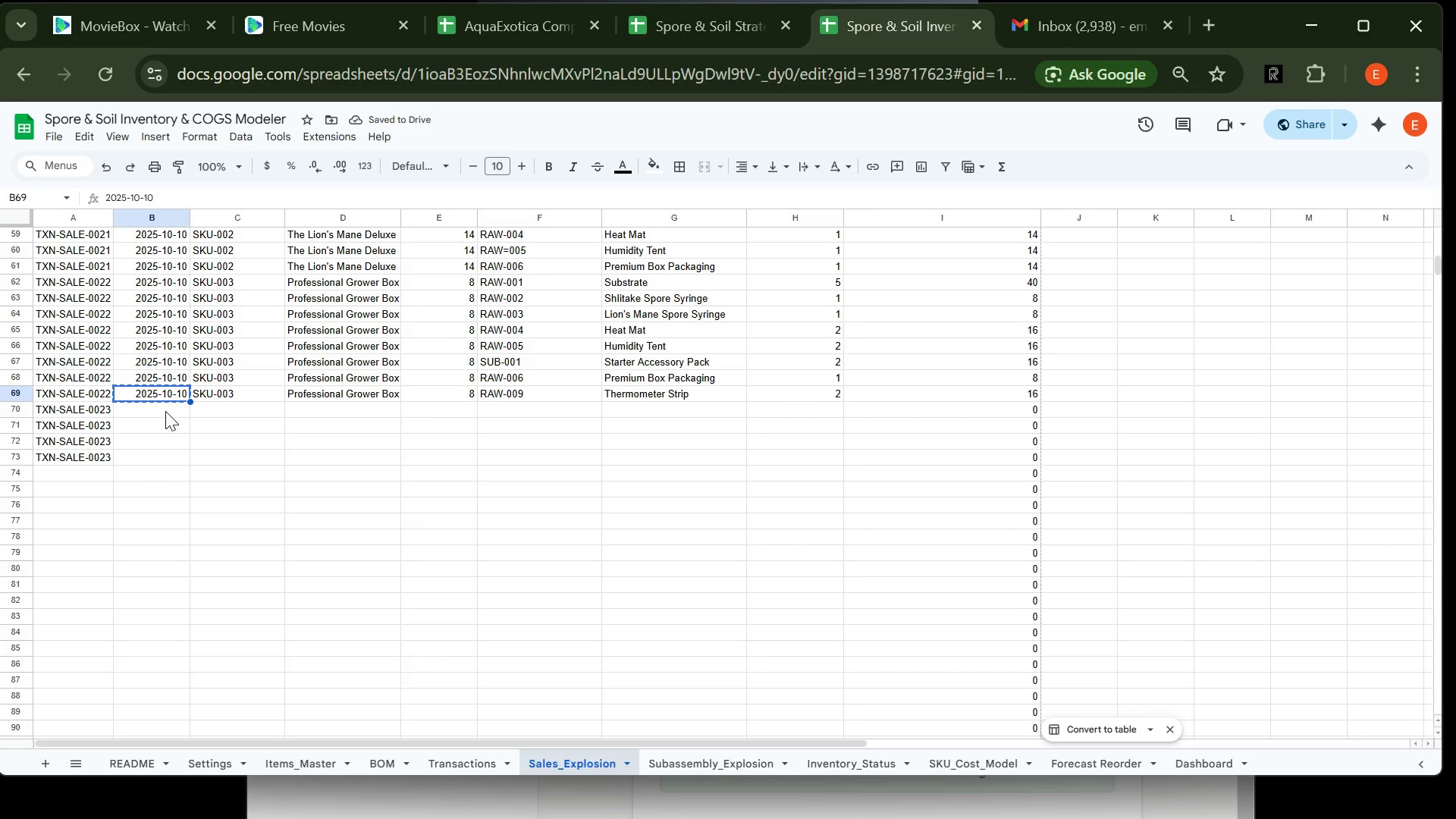 
left_click([165, 412])
 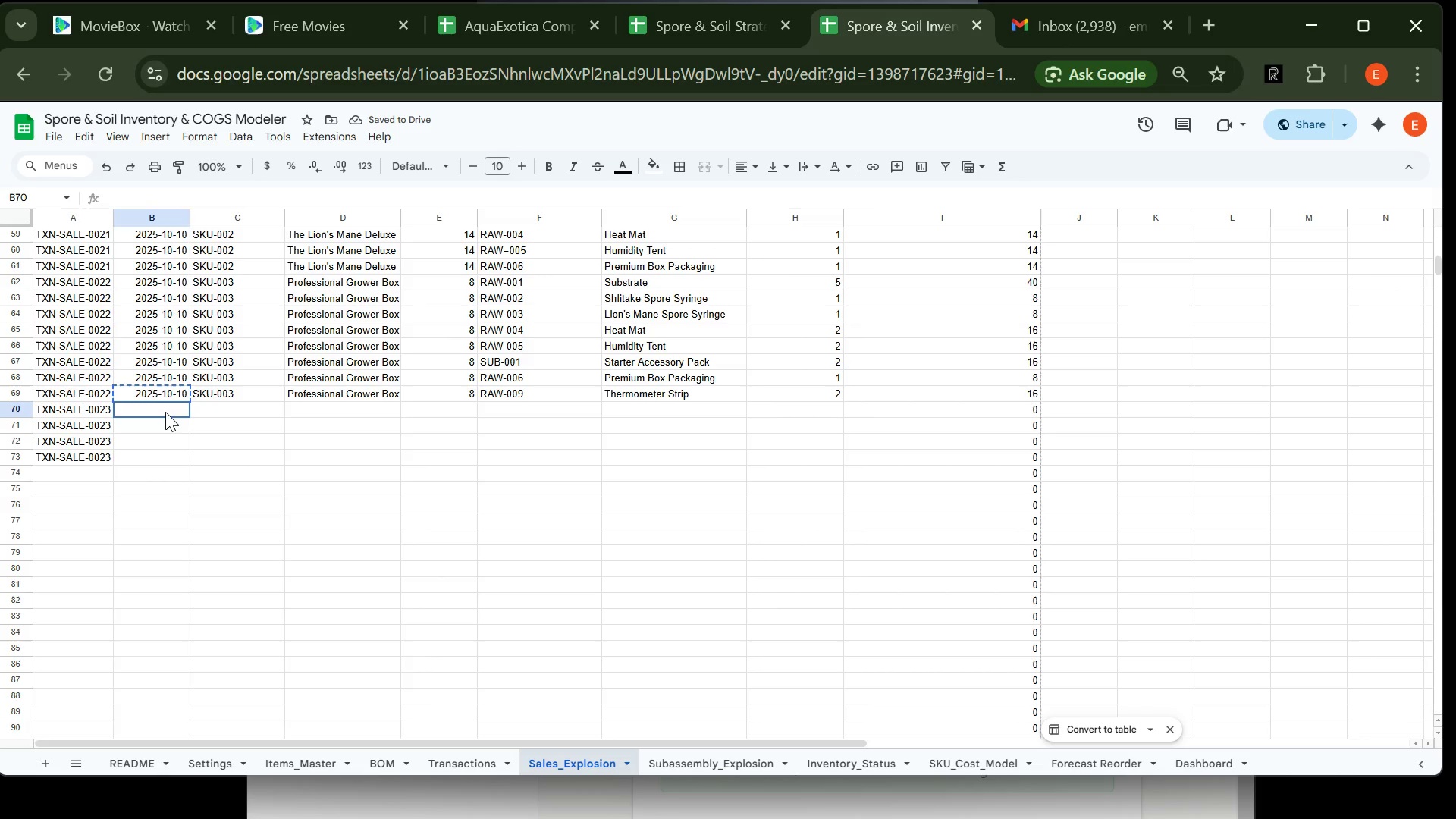 
key(Control+V)
 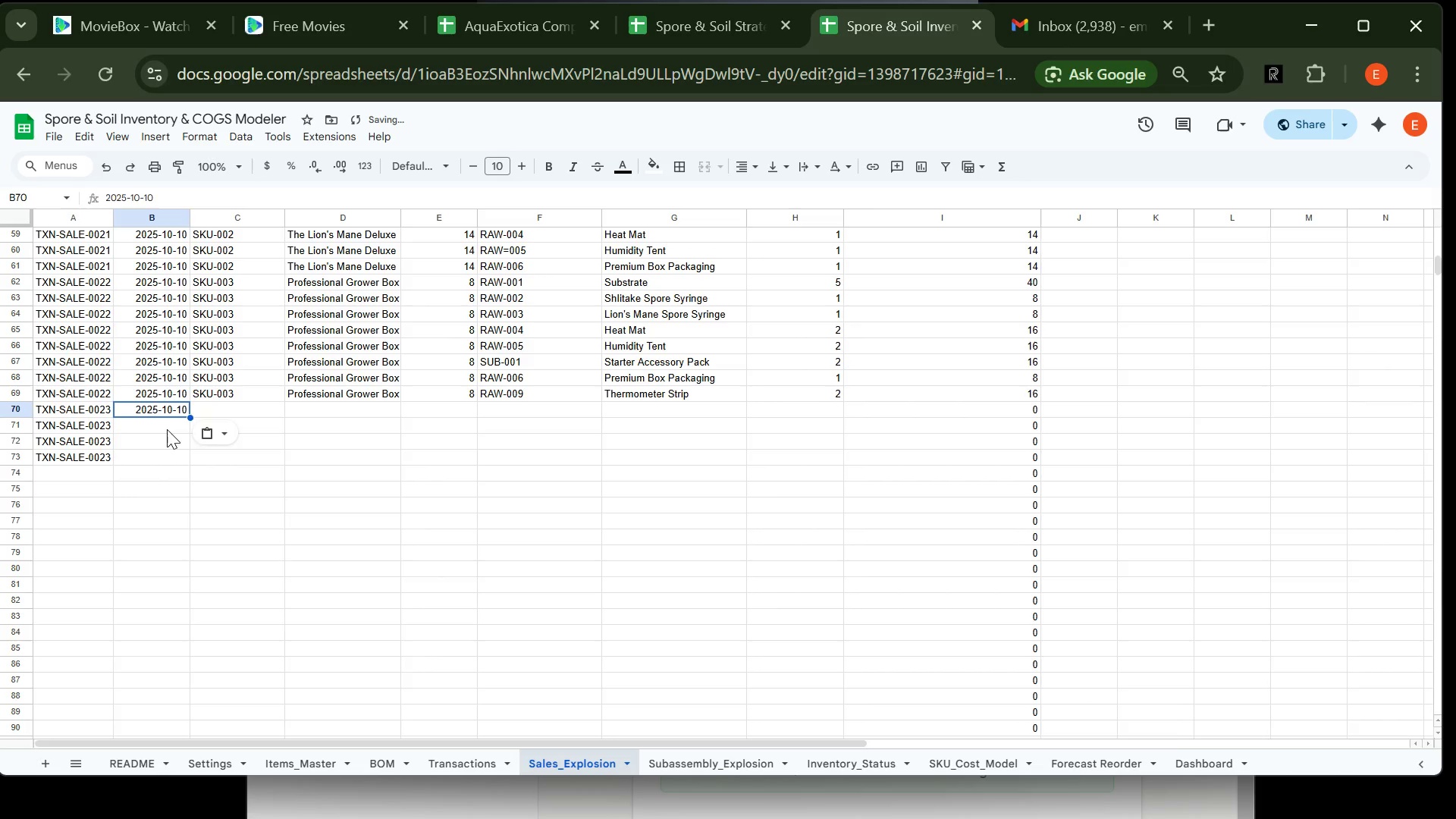 
left_click([168, 428])
 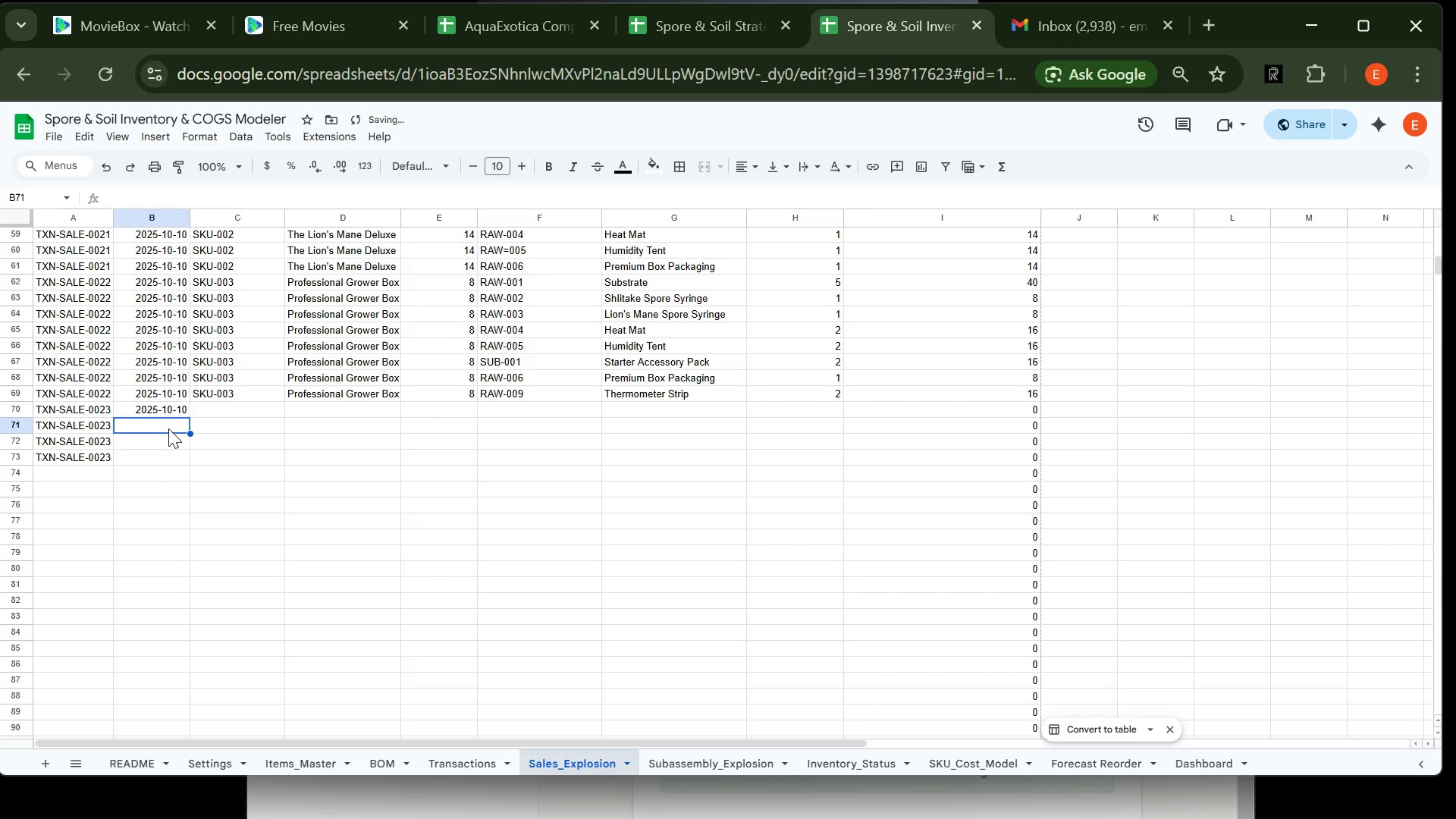 
key(Control+V)
 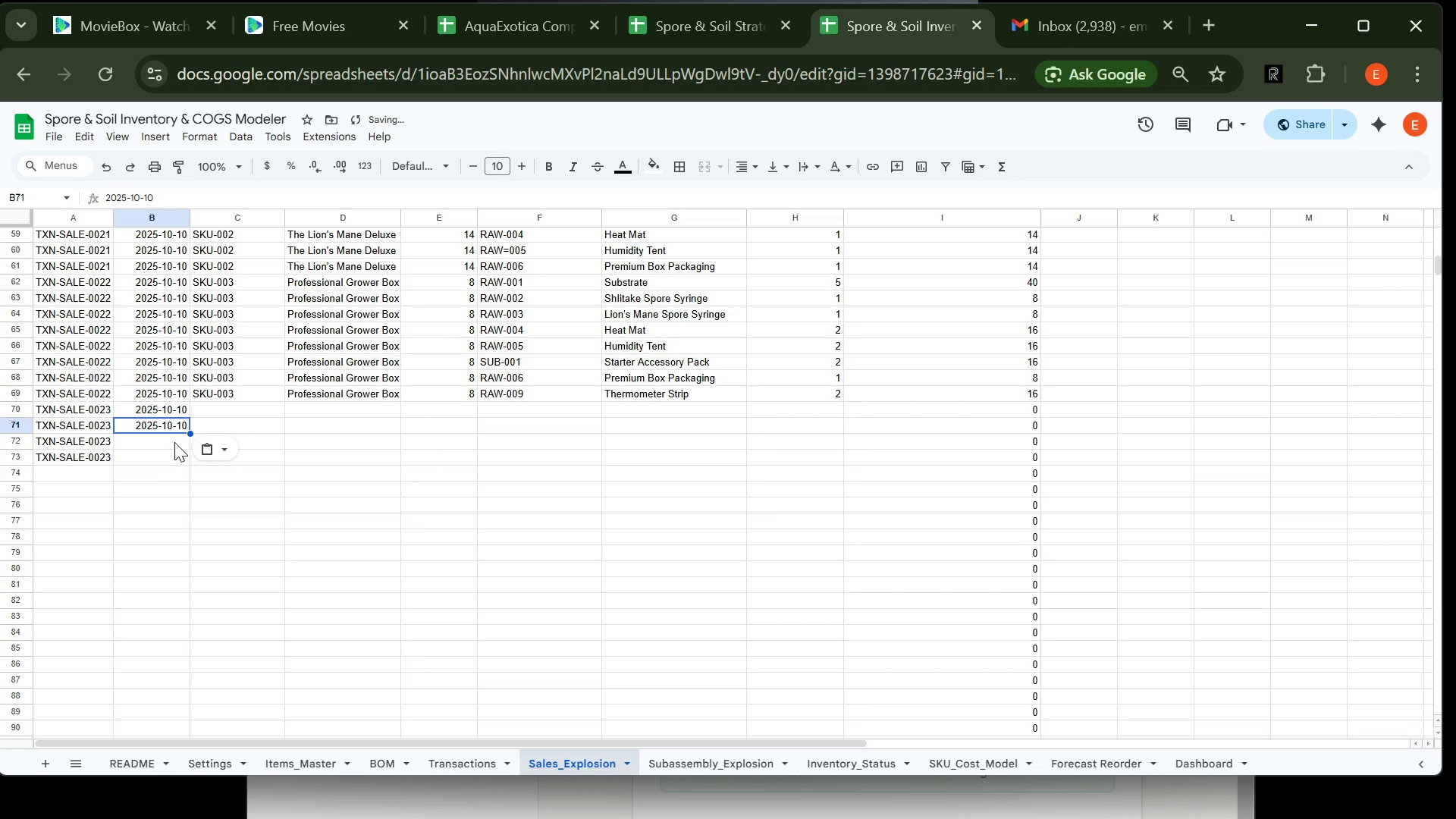 
left_click([174, 442])
 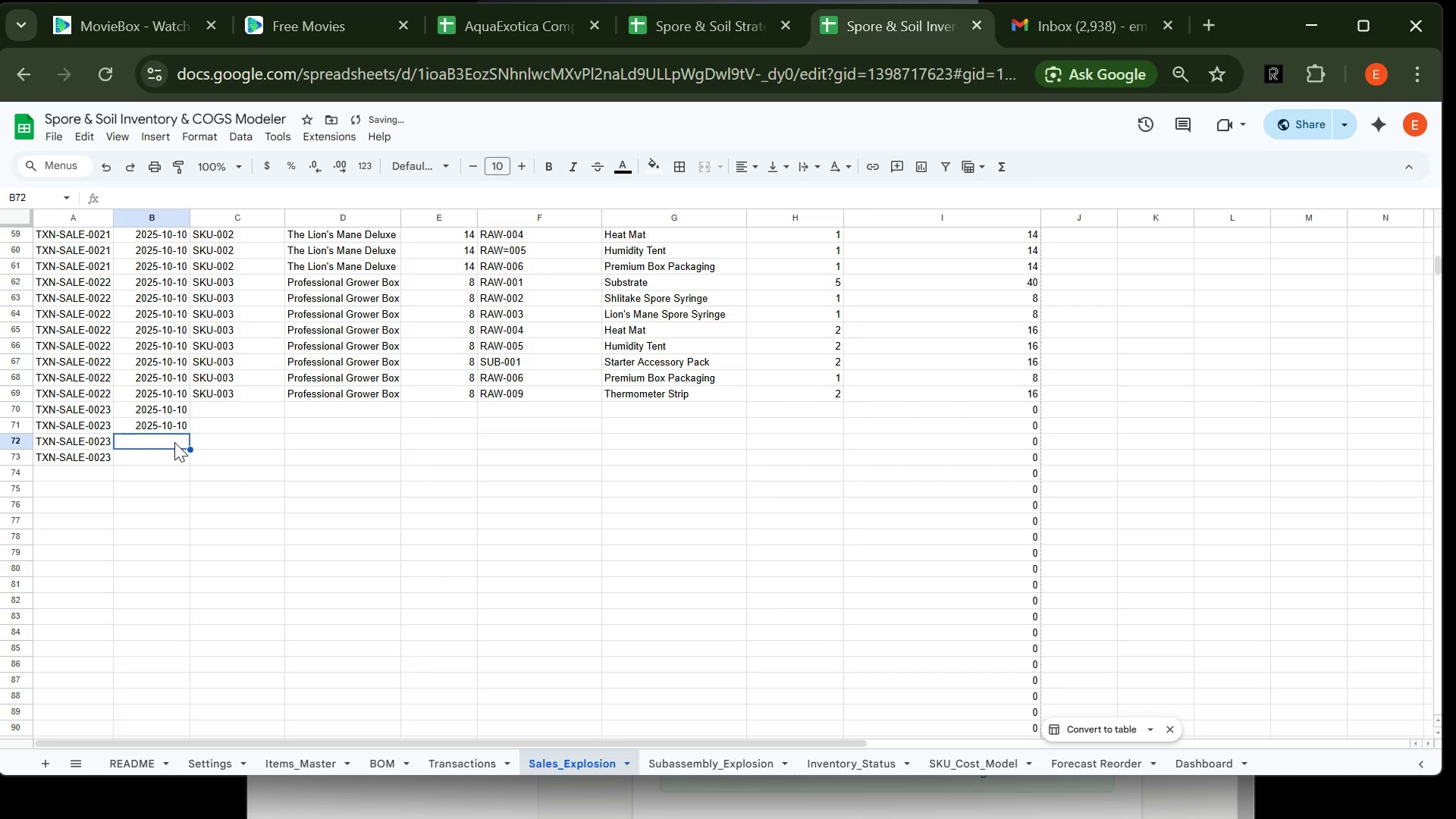 
key(Control+V)
 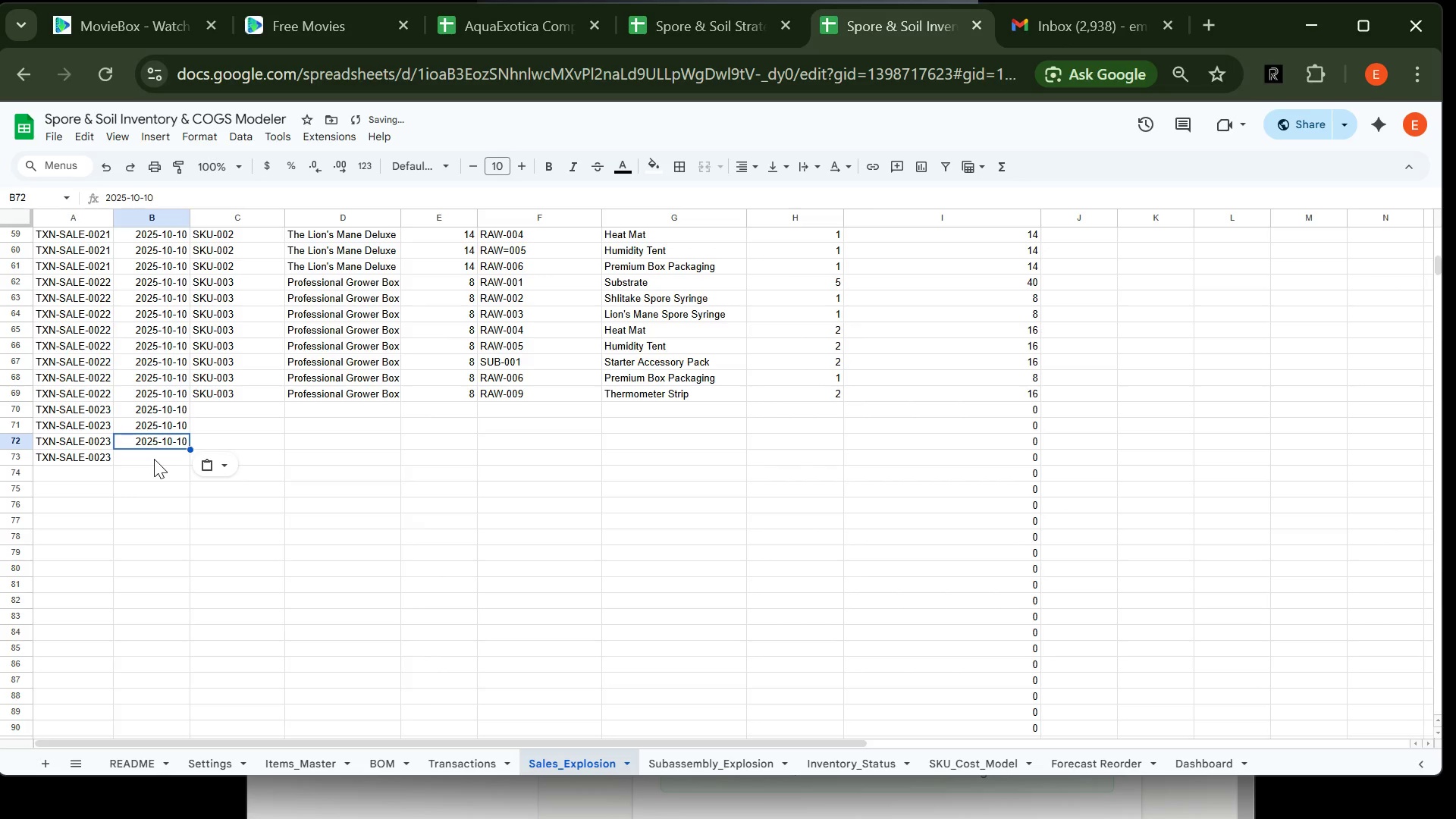 
left_click([154, 459])
 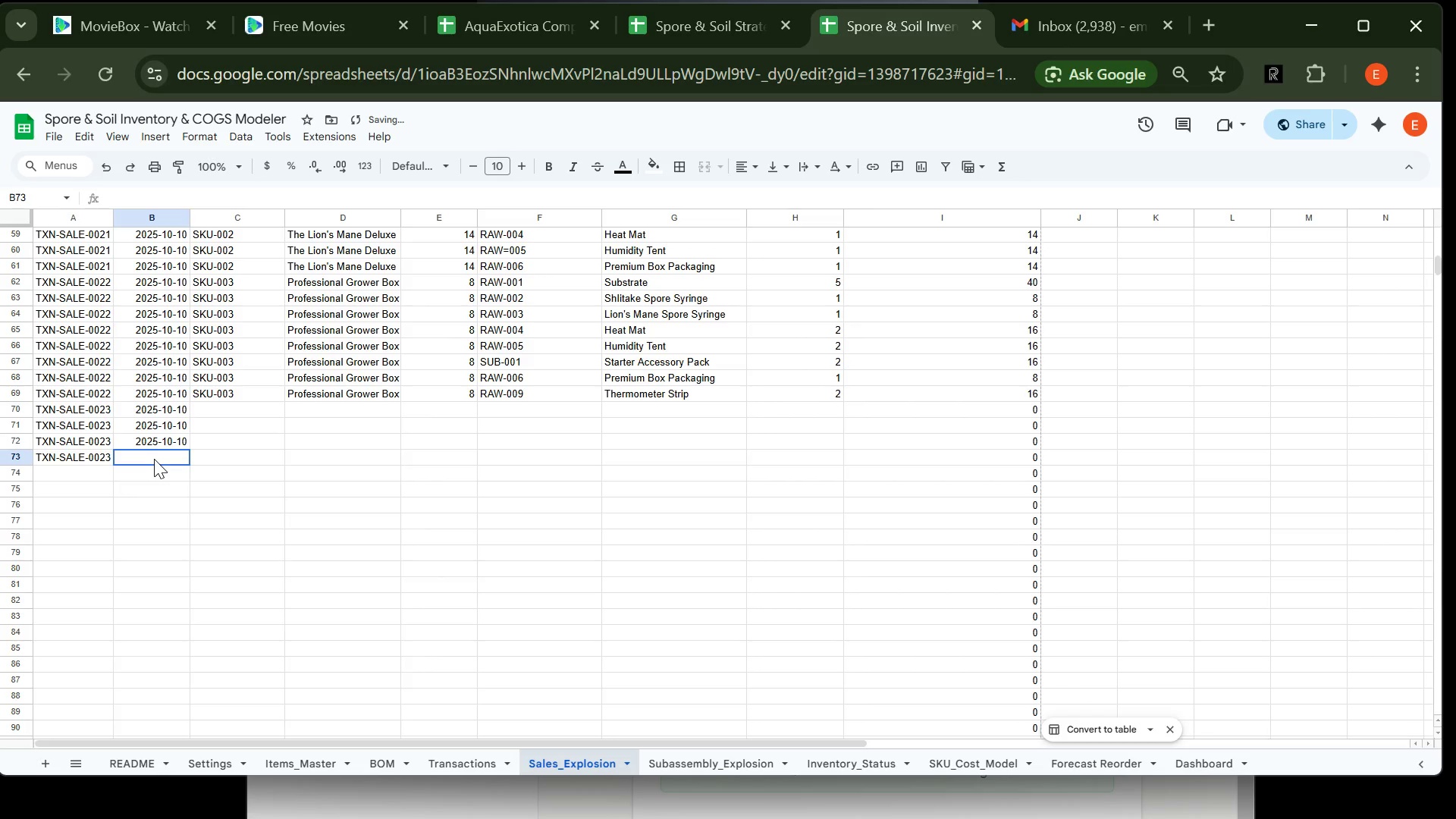 
key(Control+V)
 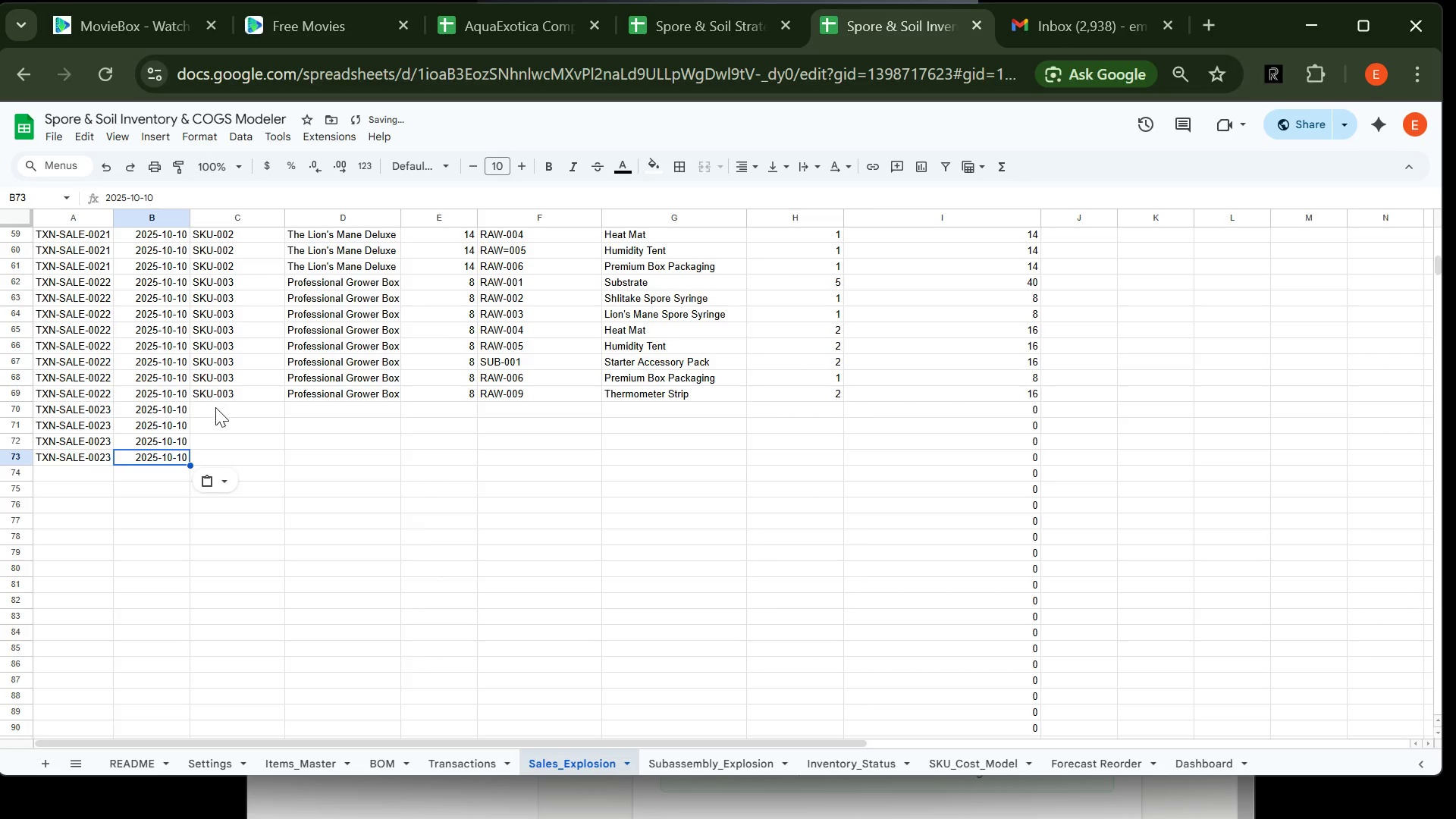 
left_click([217, 409])
 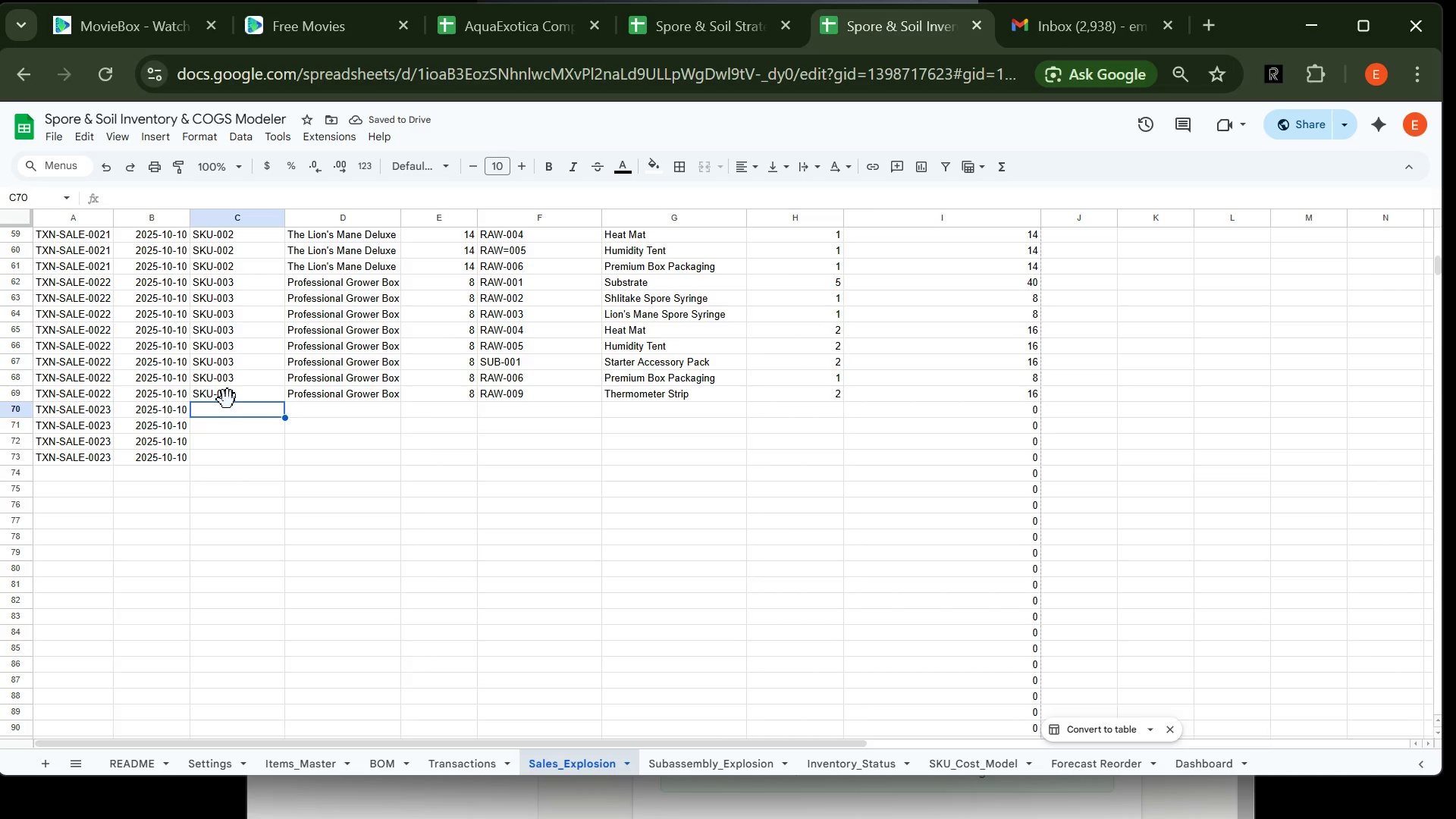 
type(SKU-001)
 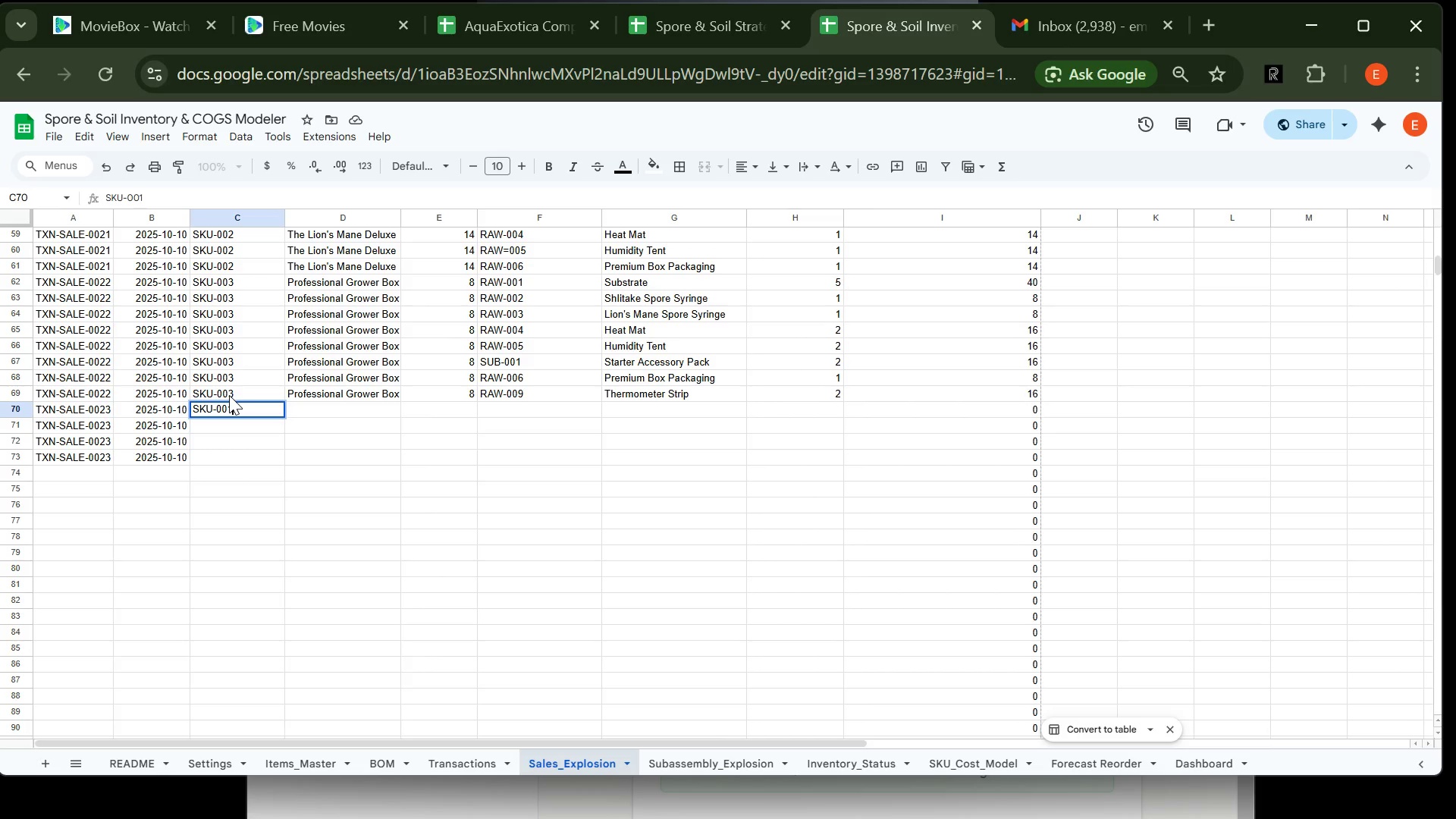 
key(Enter)
 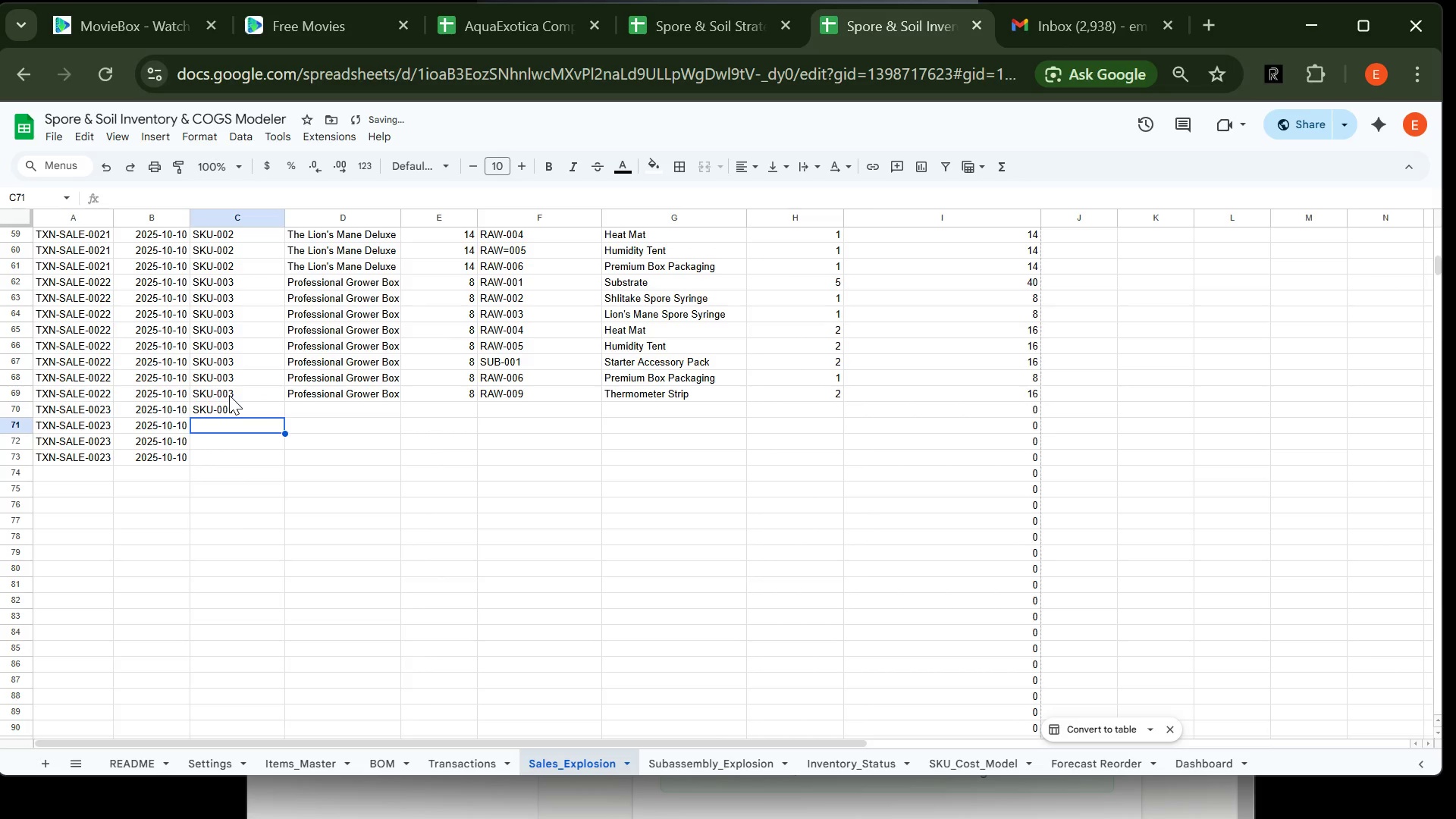 
type(SJ)
key(Backspace)
type(KU-001)
 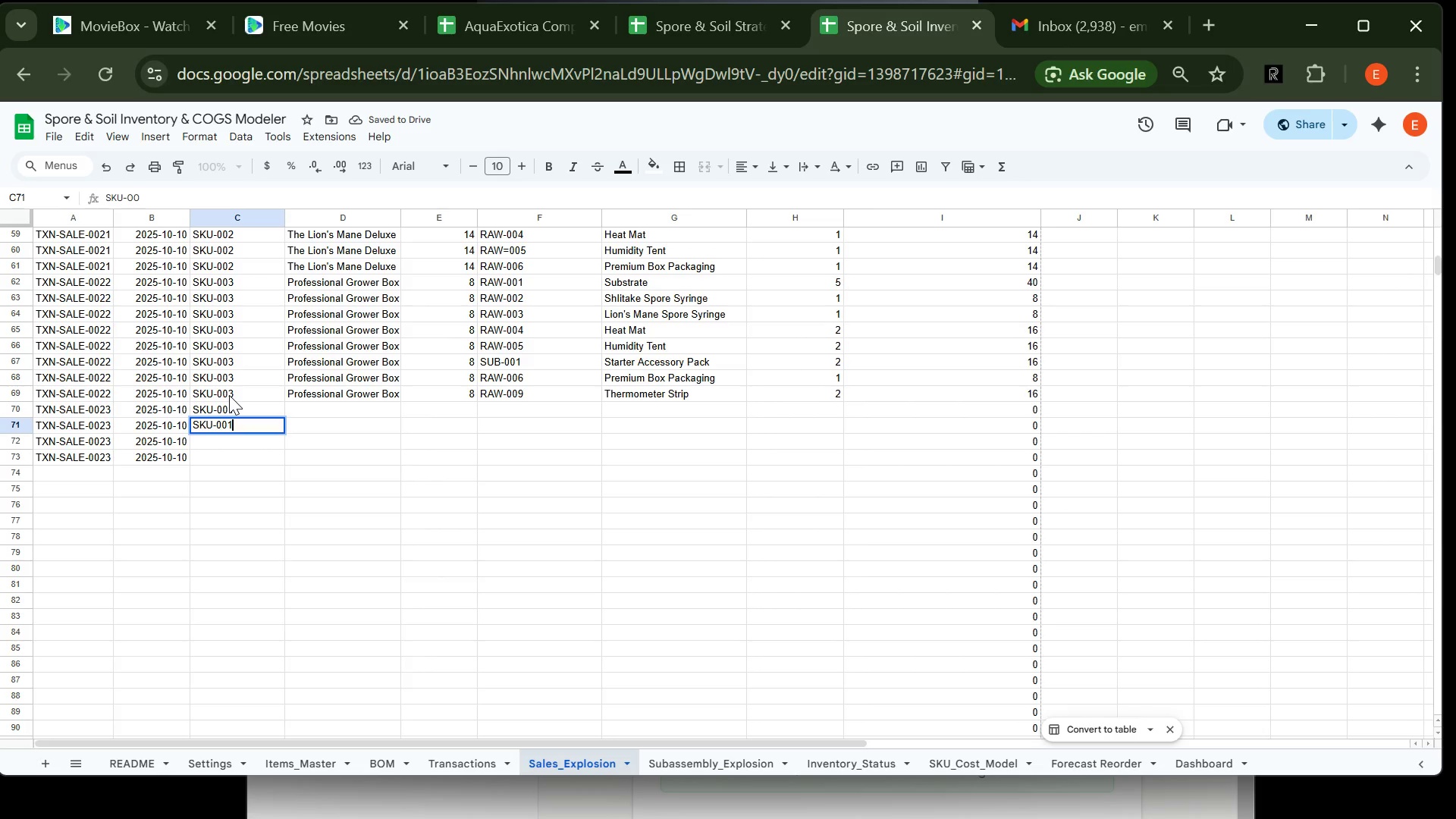 
key(Enter)
 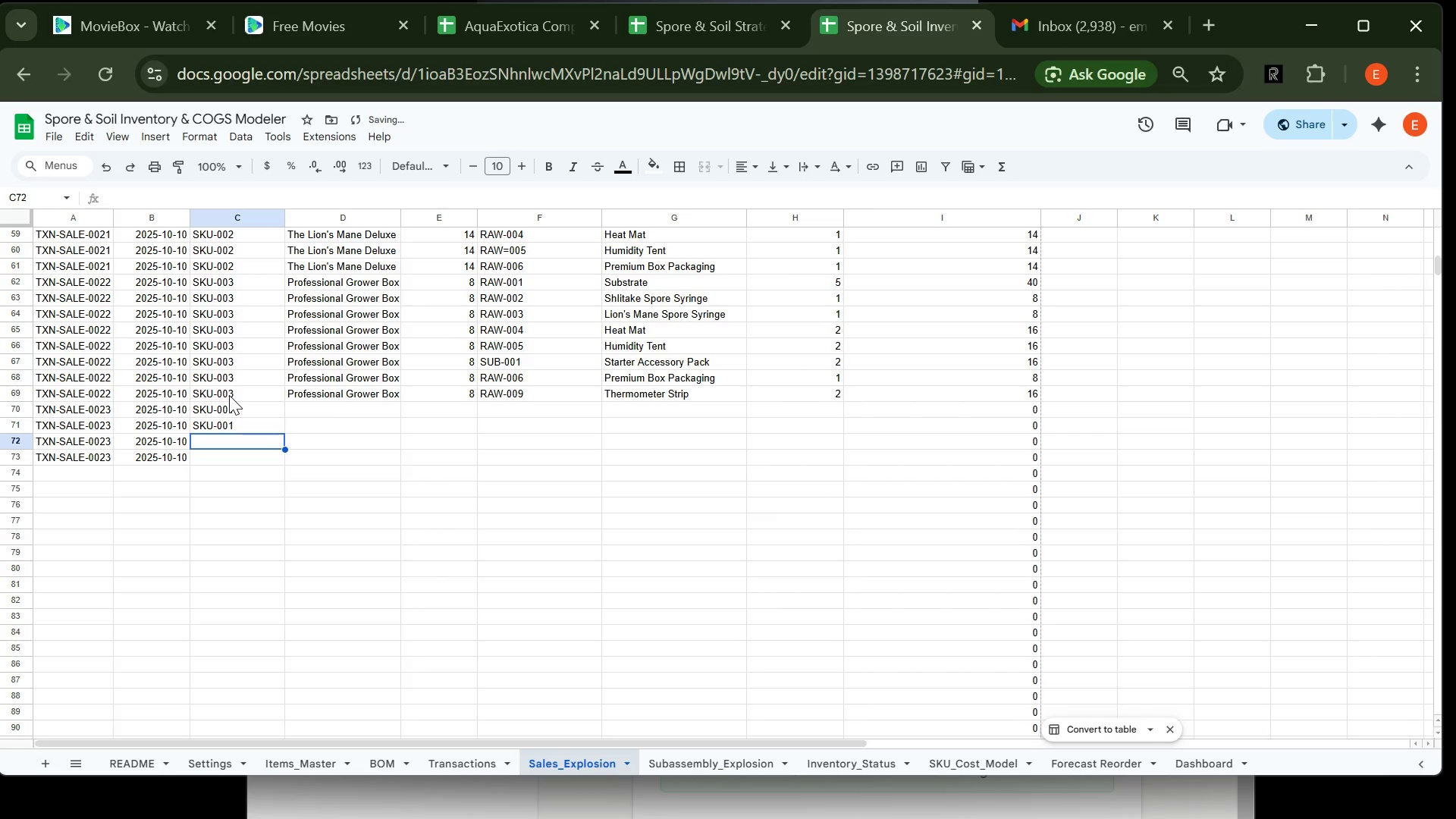 
type(SKU-001)
 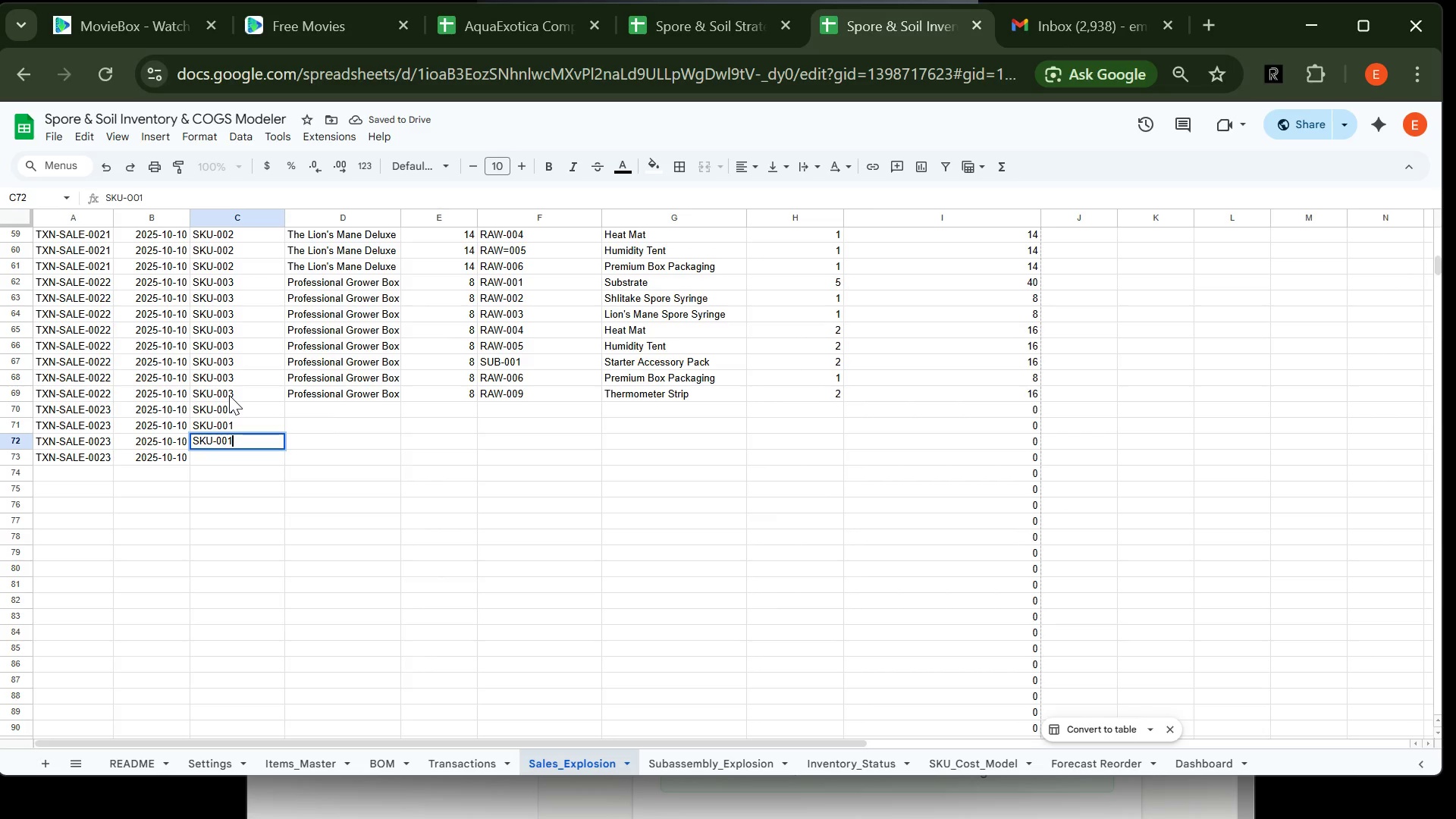 
key(Enter)
 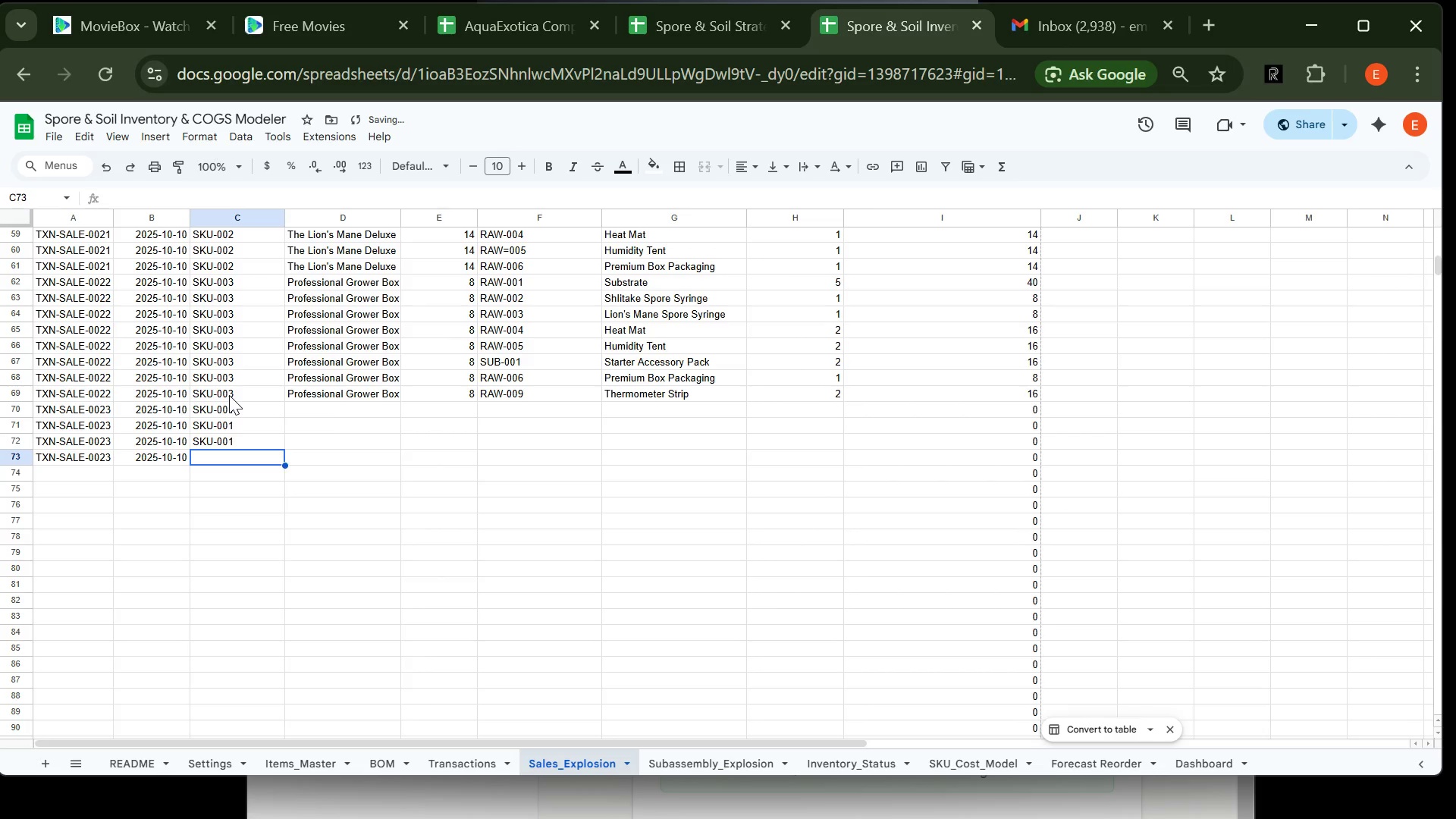 
type(SKU-002)
 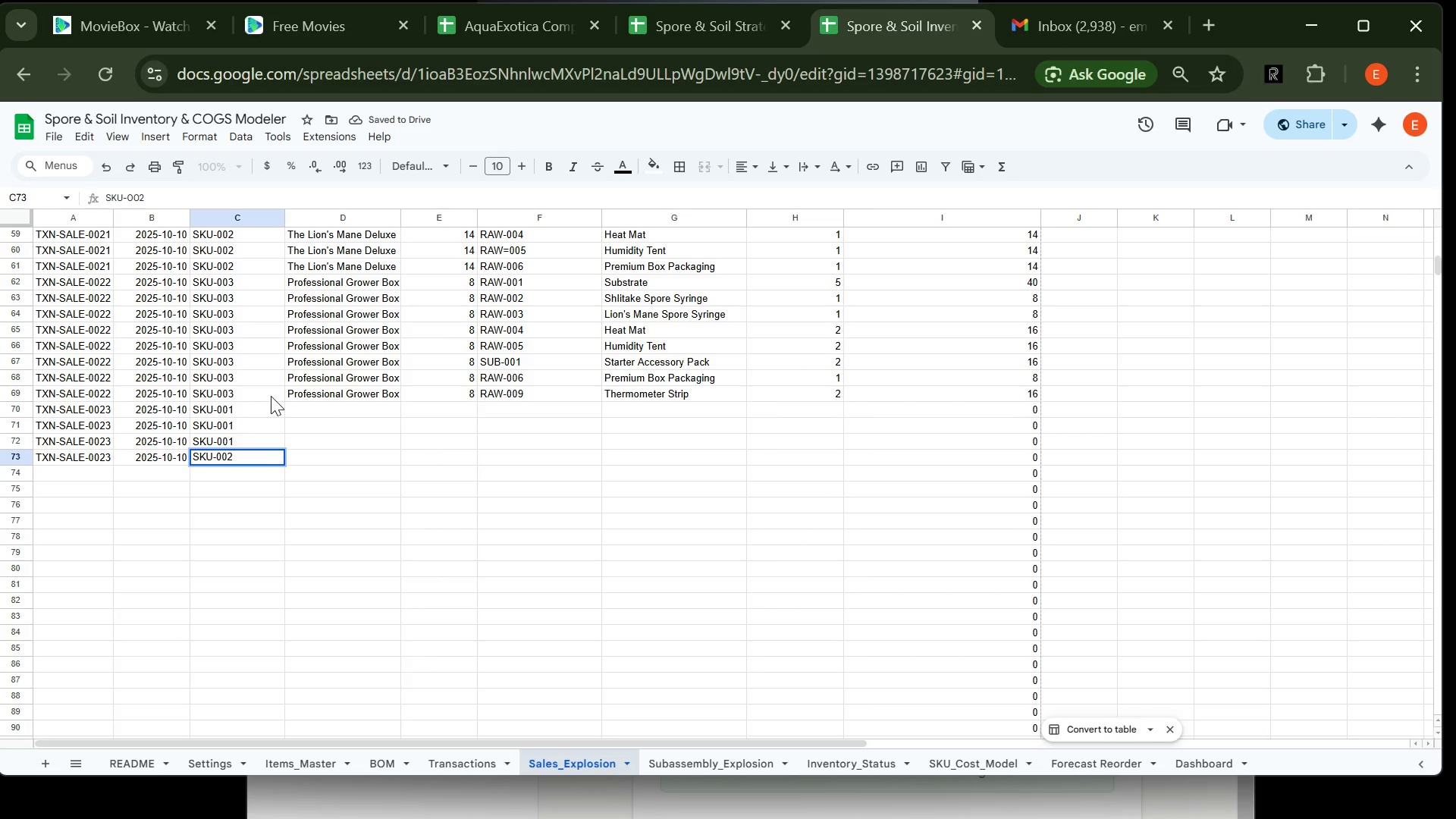 
key(Backspace)
 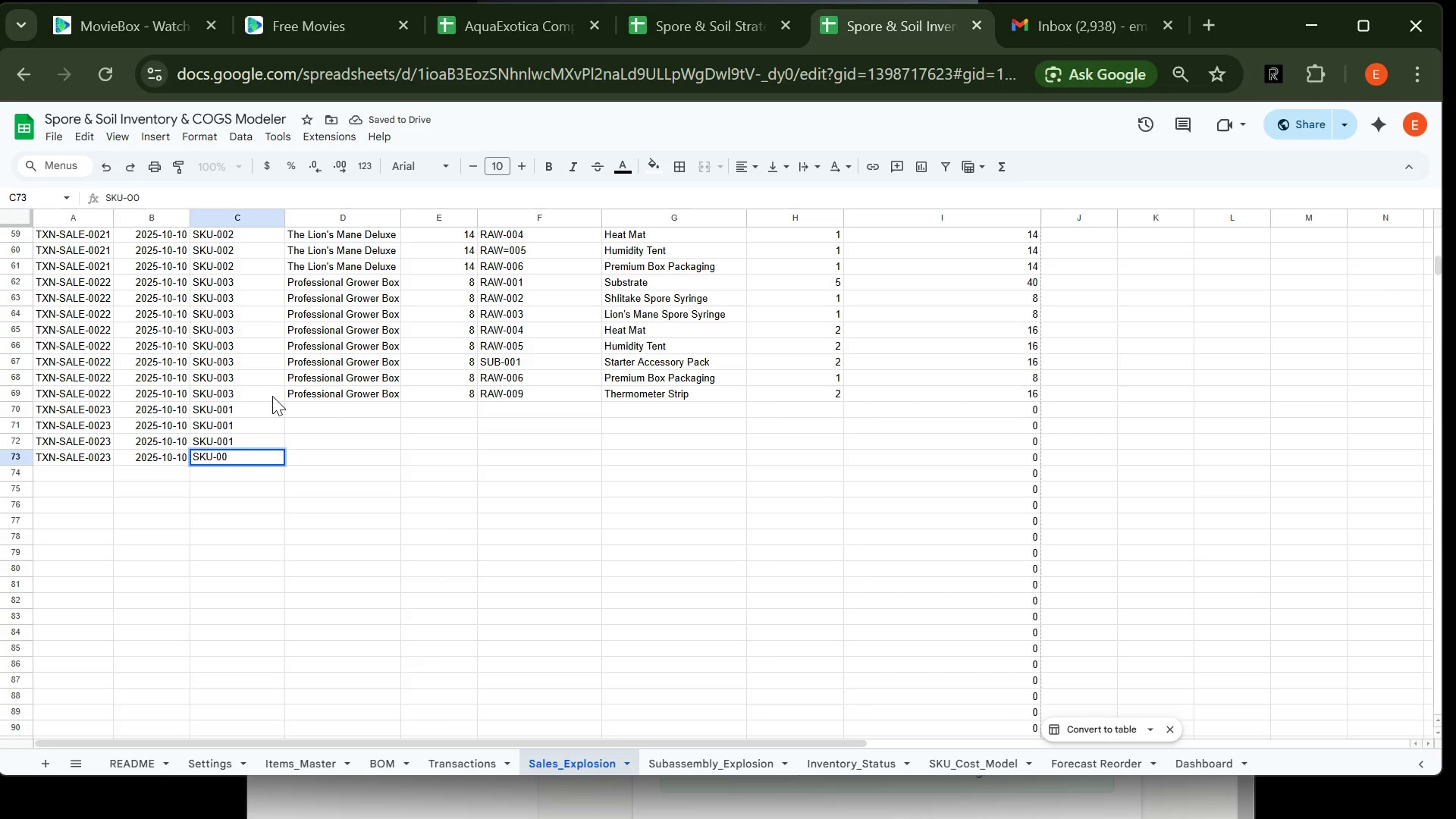 
key(1)
 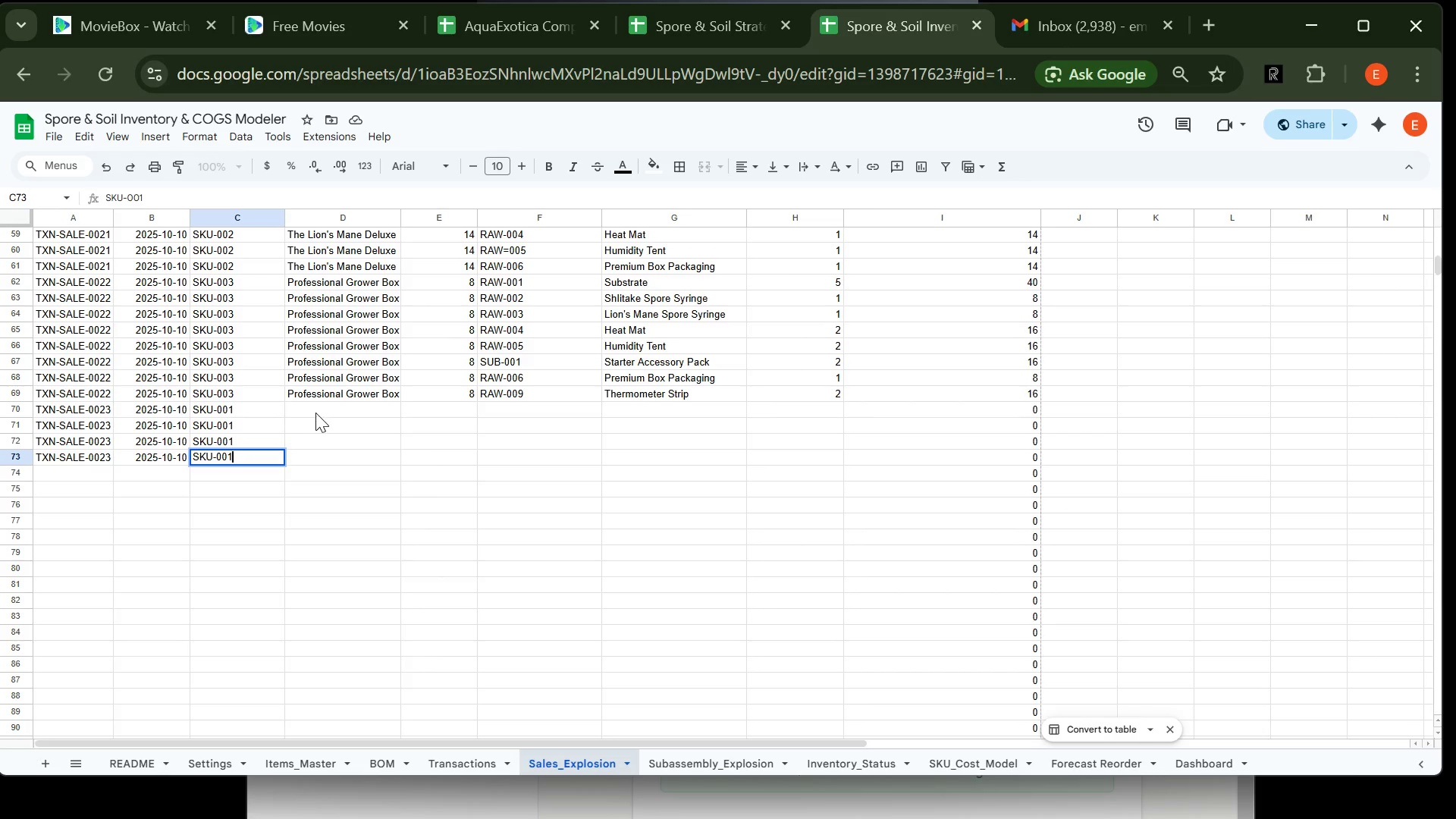 
left_click([316, 415])
 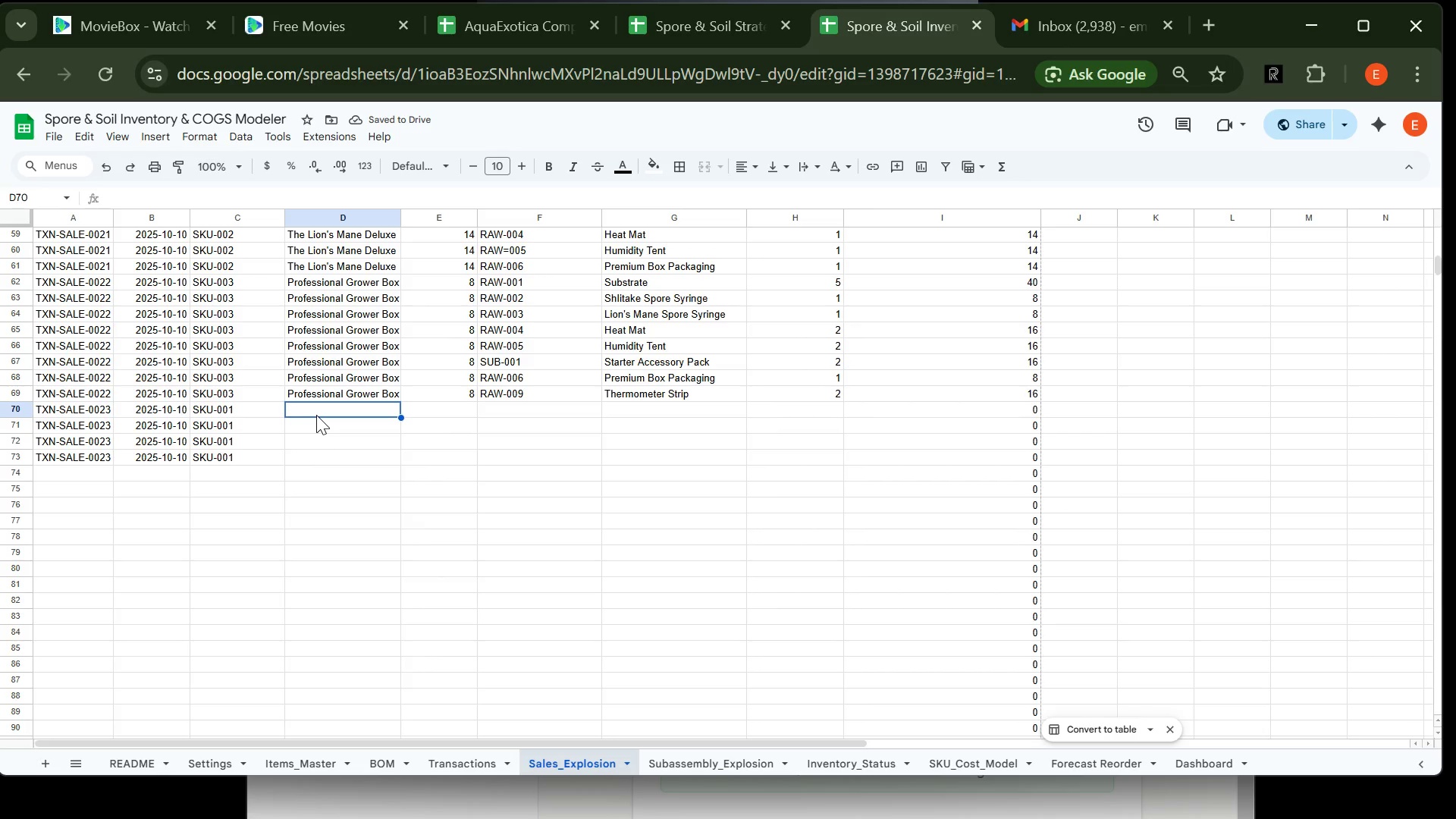 
wait(6.08)
 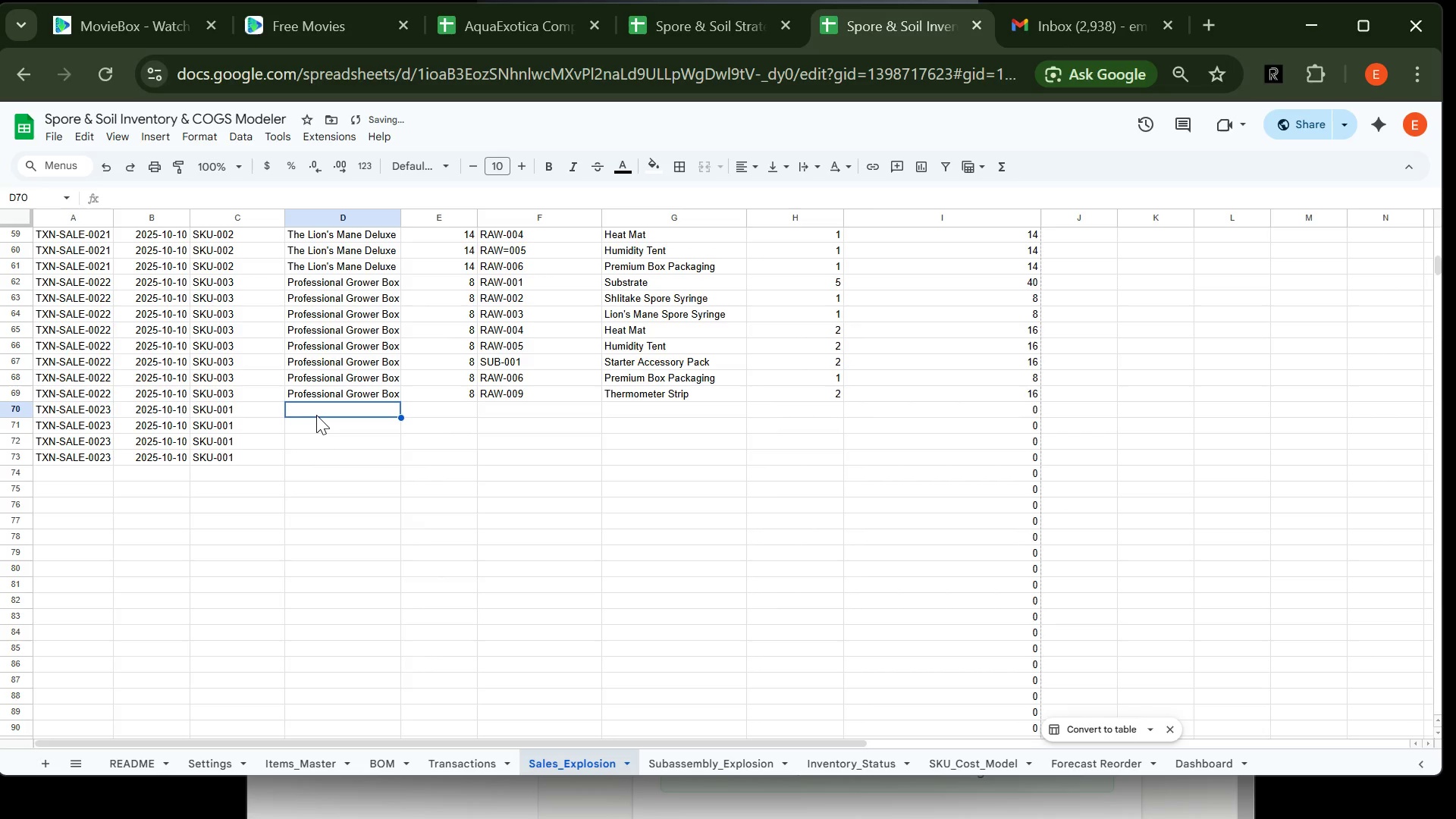 
type(tHE)
key(Backspace)
key(Backspace)
key(Backspace)
key(Backspace)
type(The Sh)
key(Tab)
type(21)
 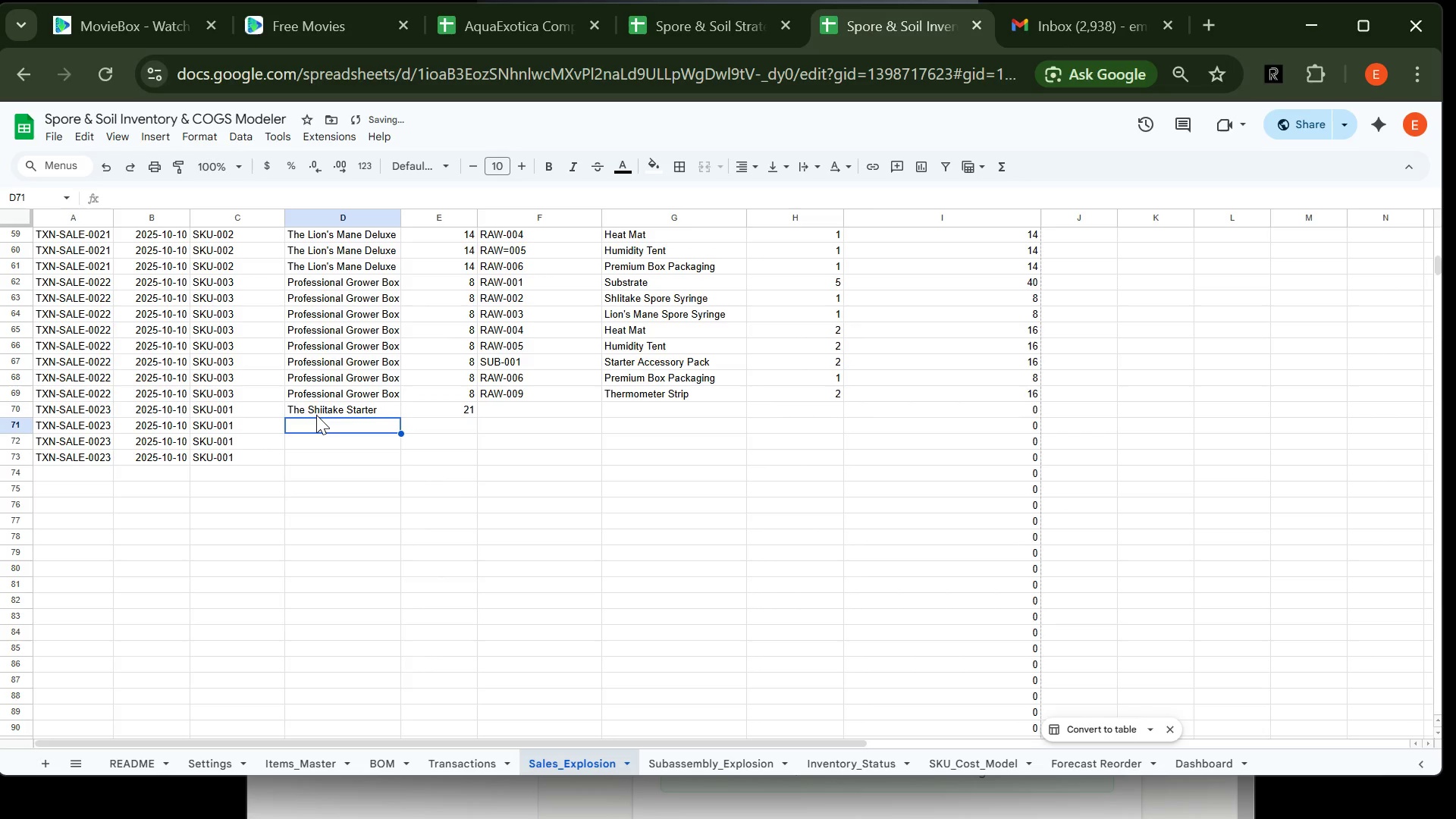 
 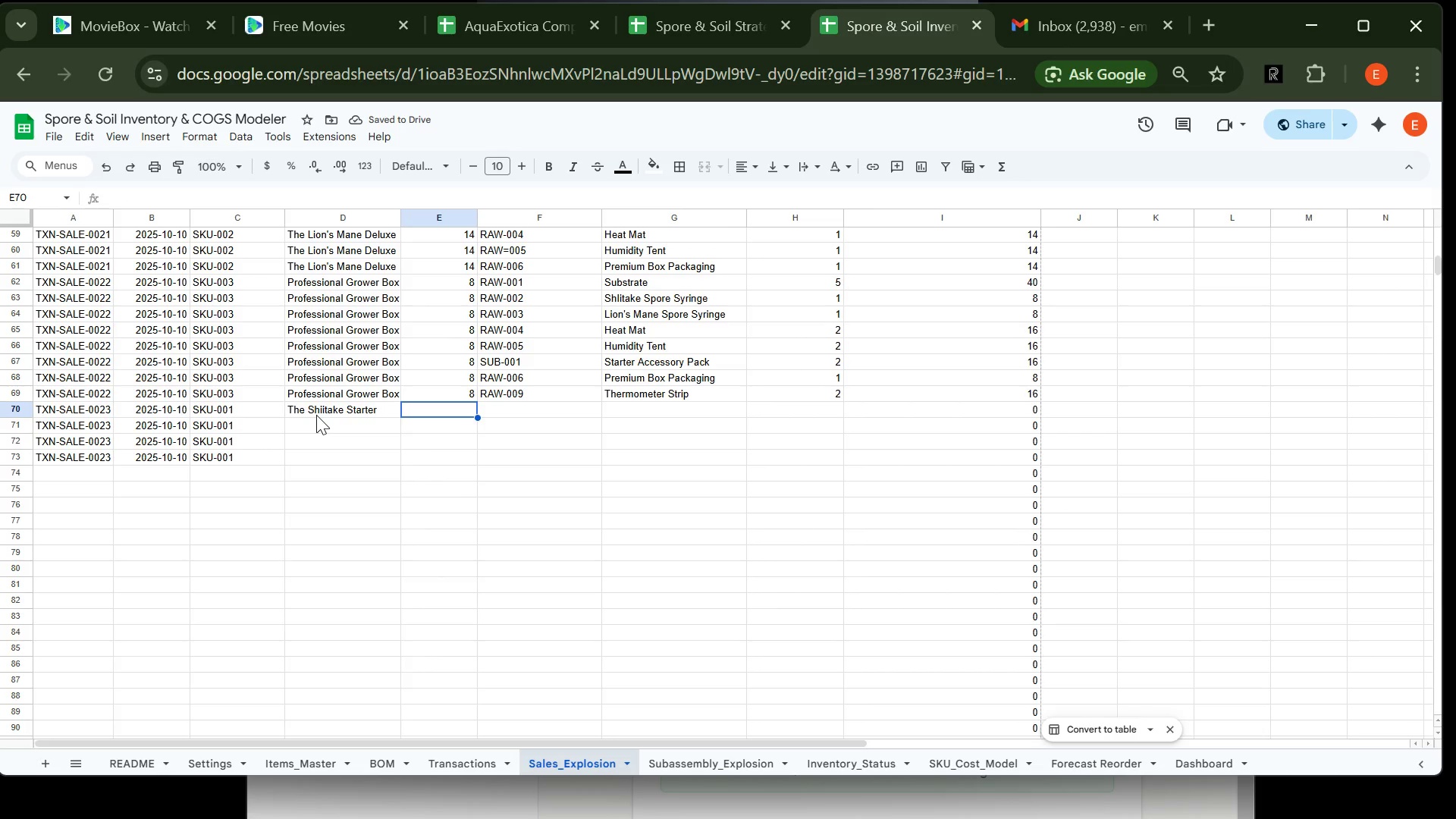 
key(Enter)
 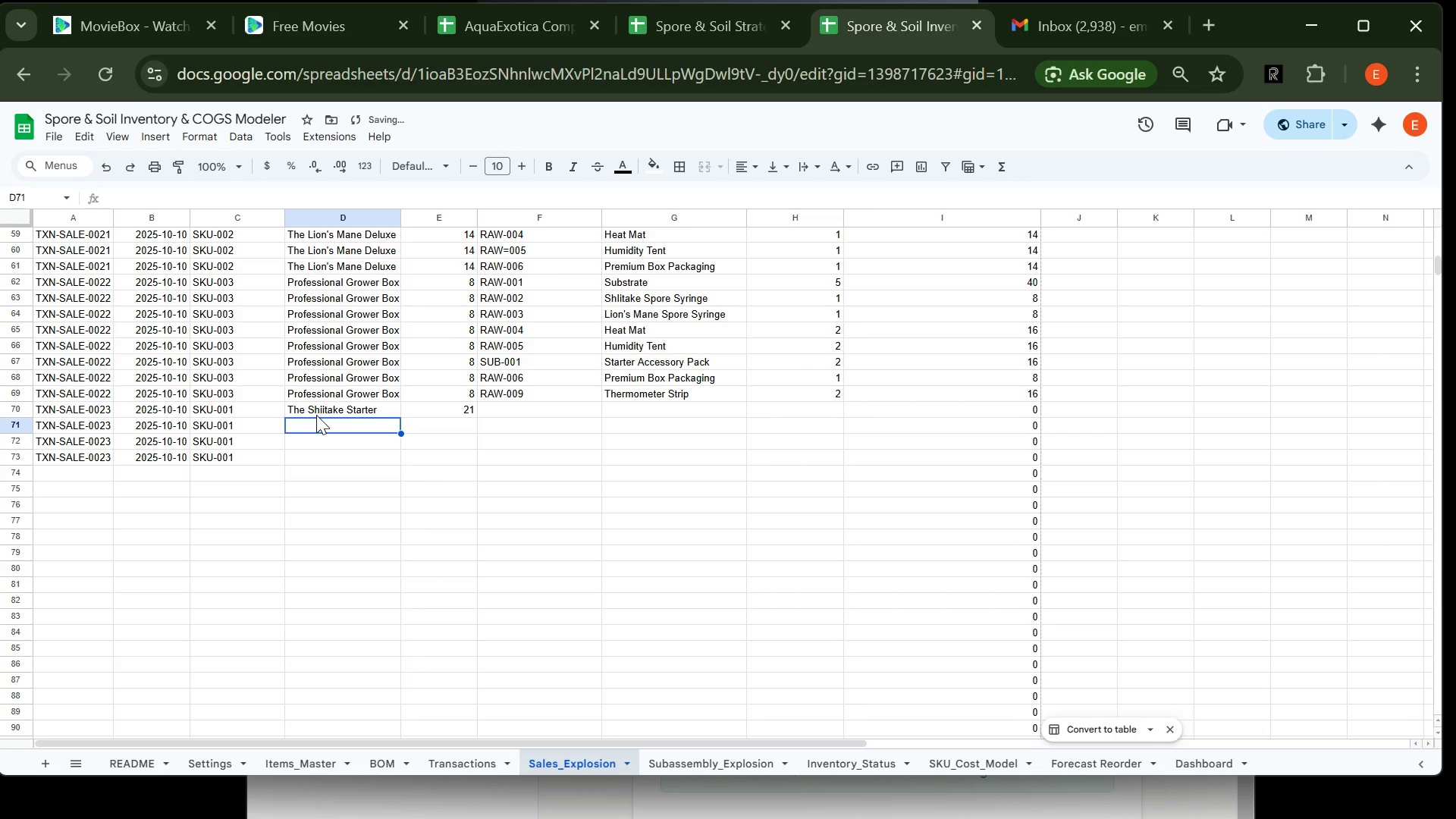 
type(The Shi)
 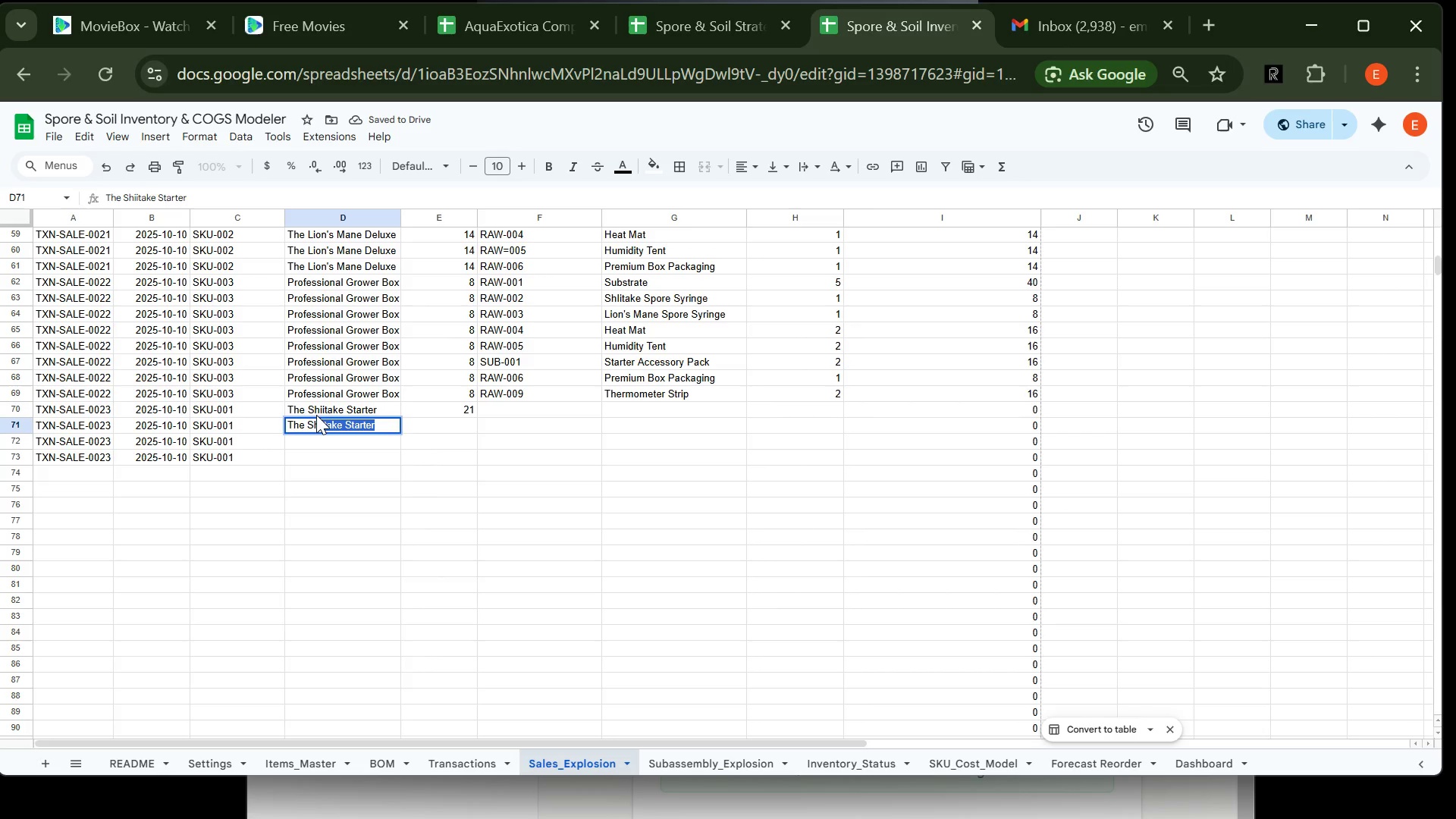 
key(Enter)
 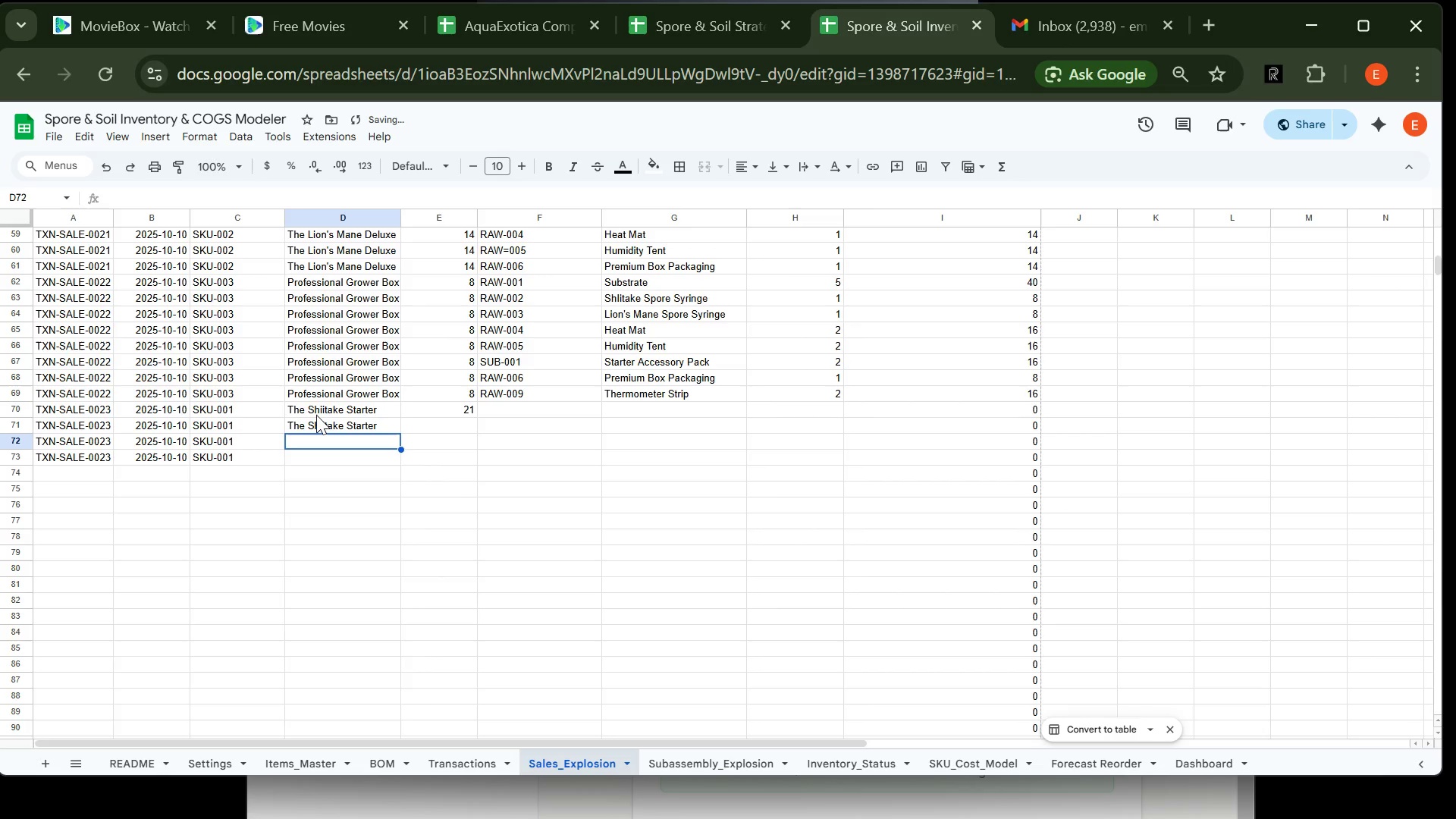 
type(The Shi)
 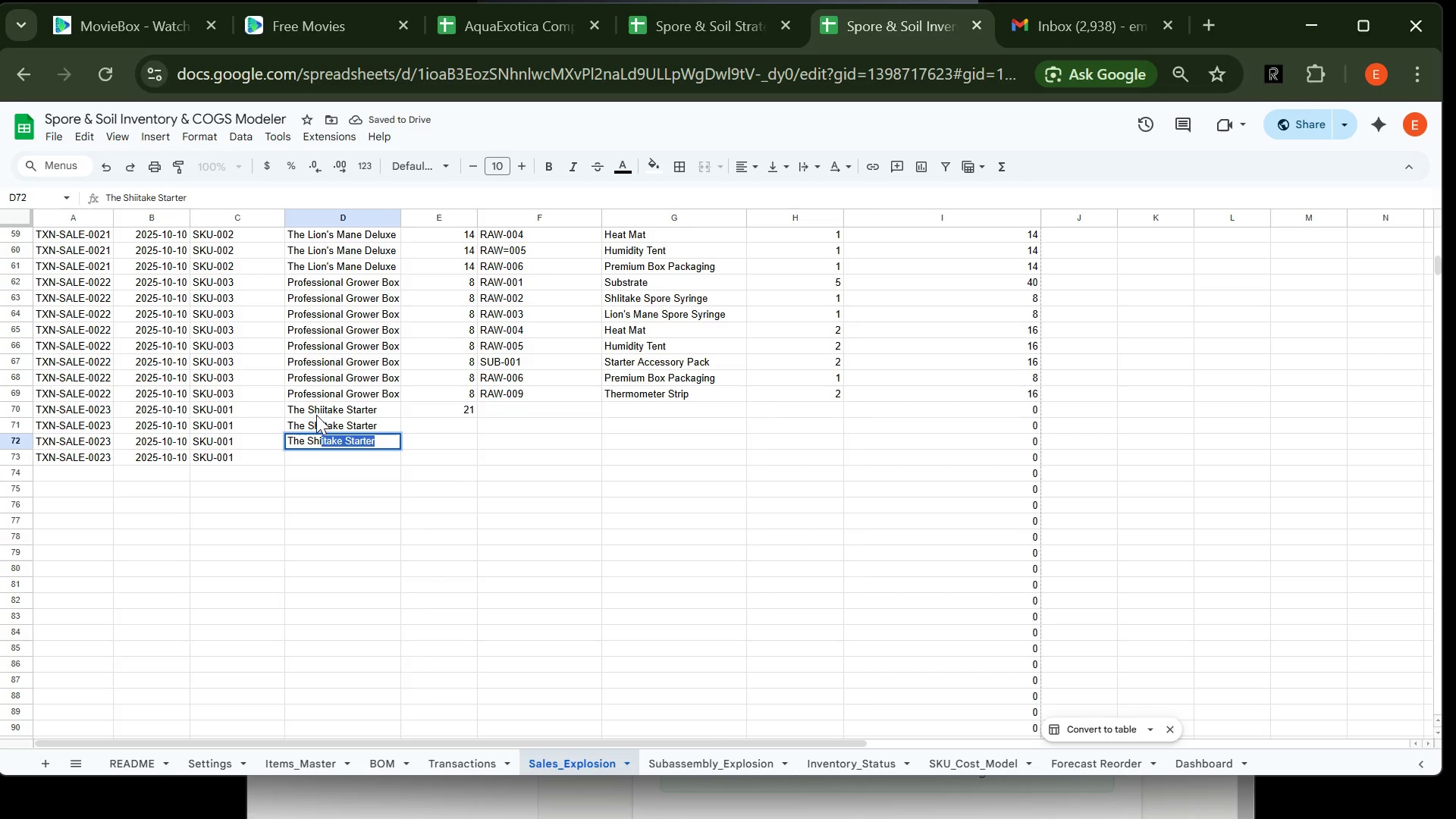 
key(Enter)
 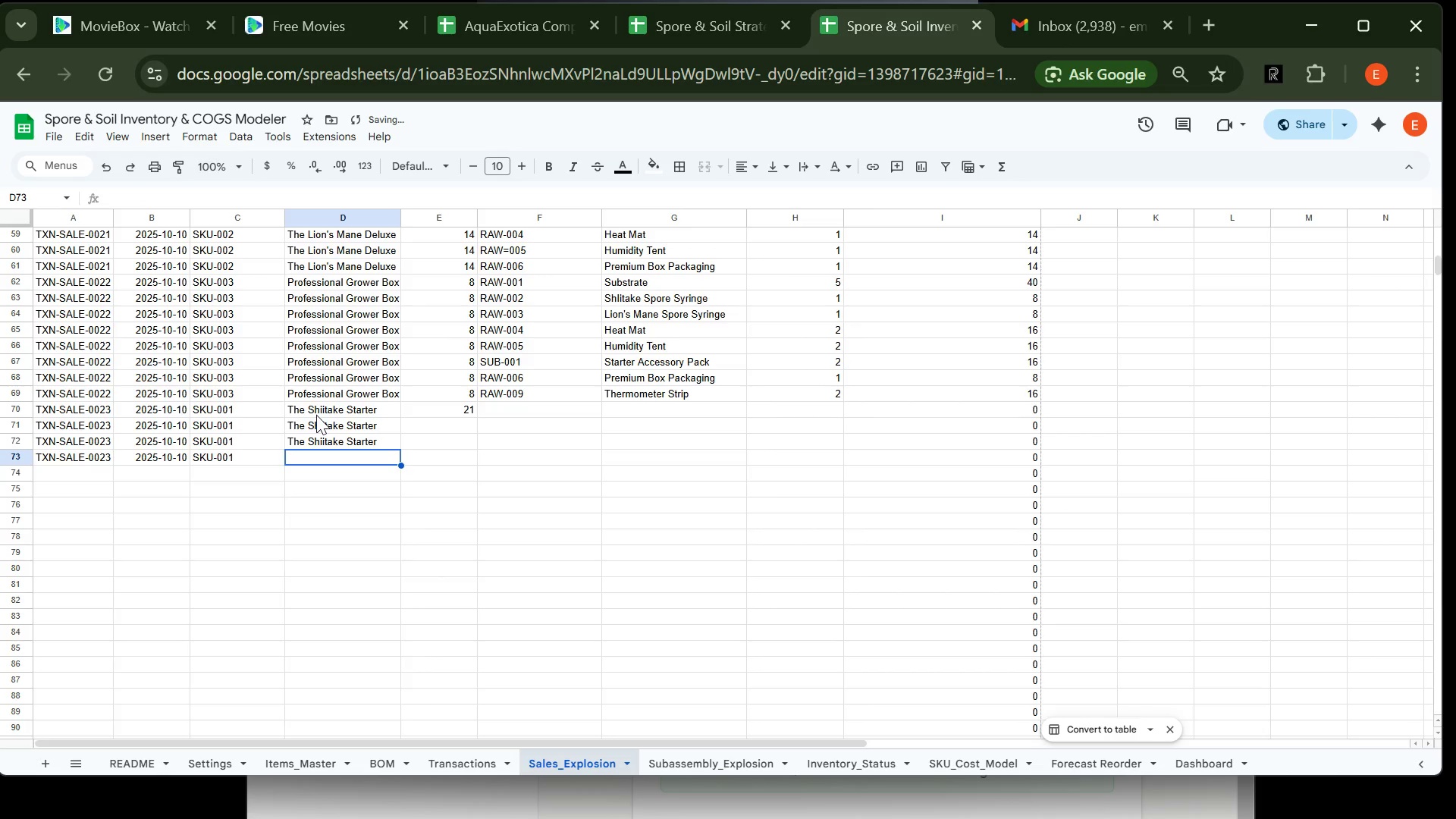 
type(The Shi)
 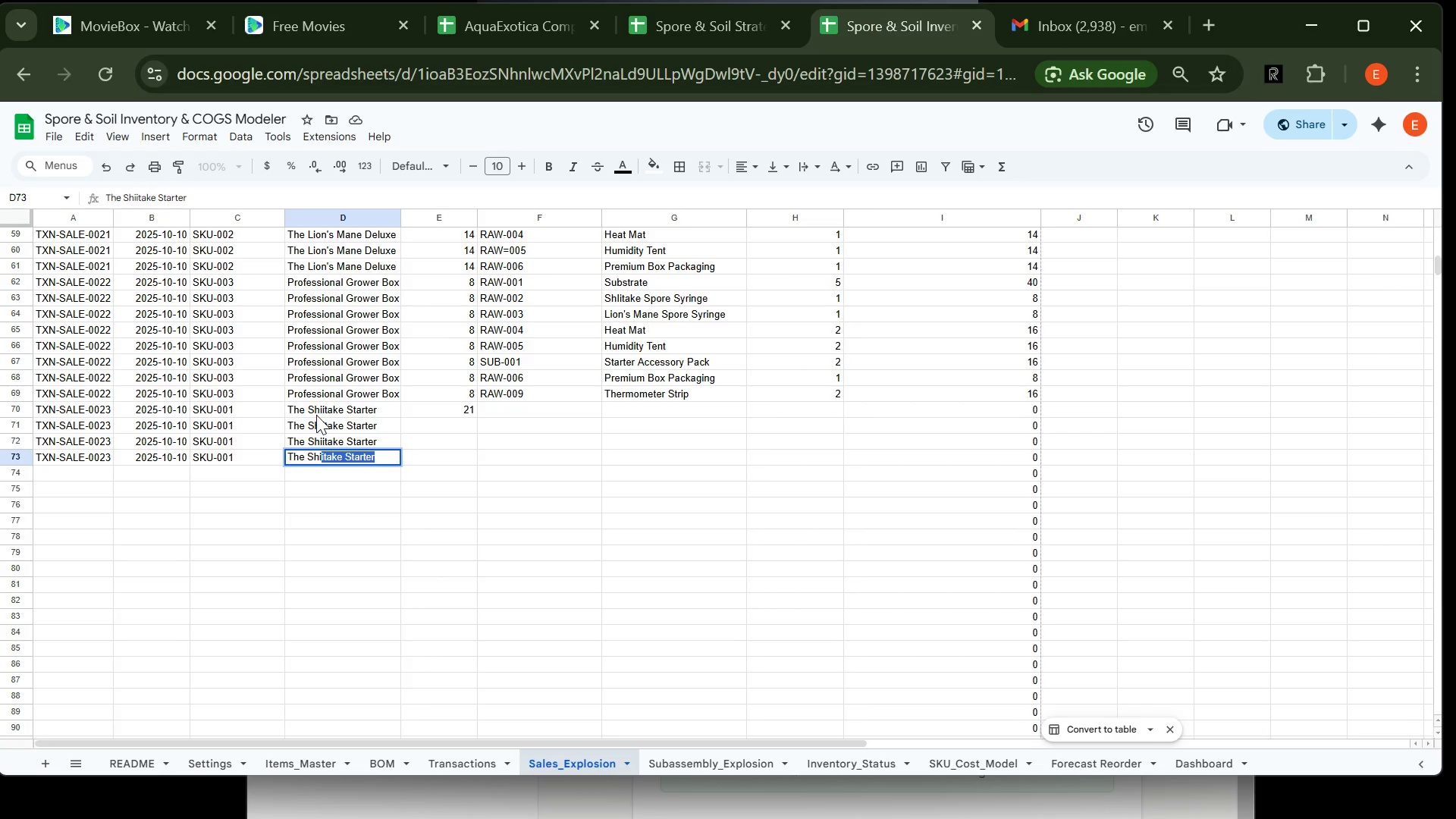 
key(Enter)
 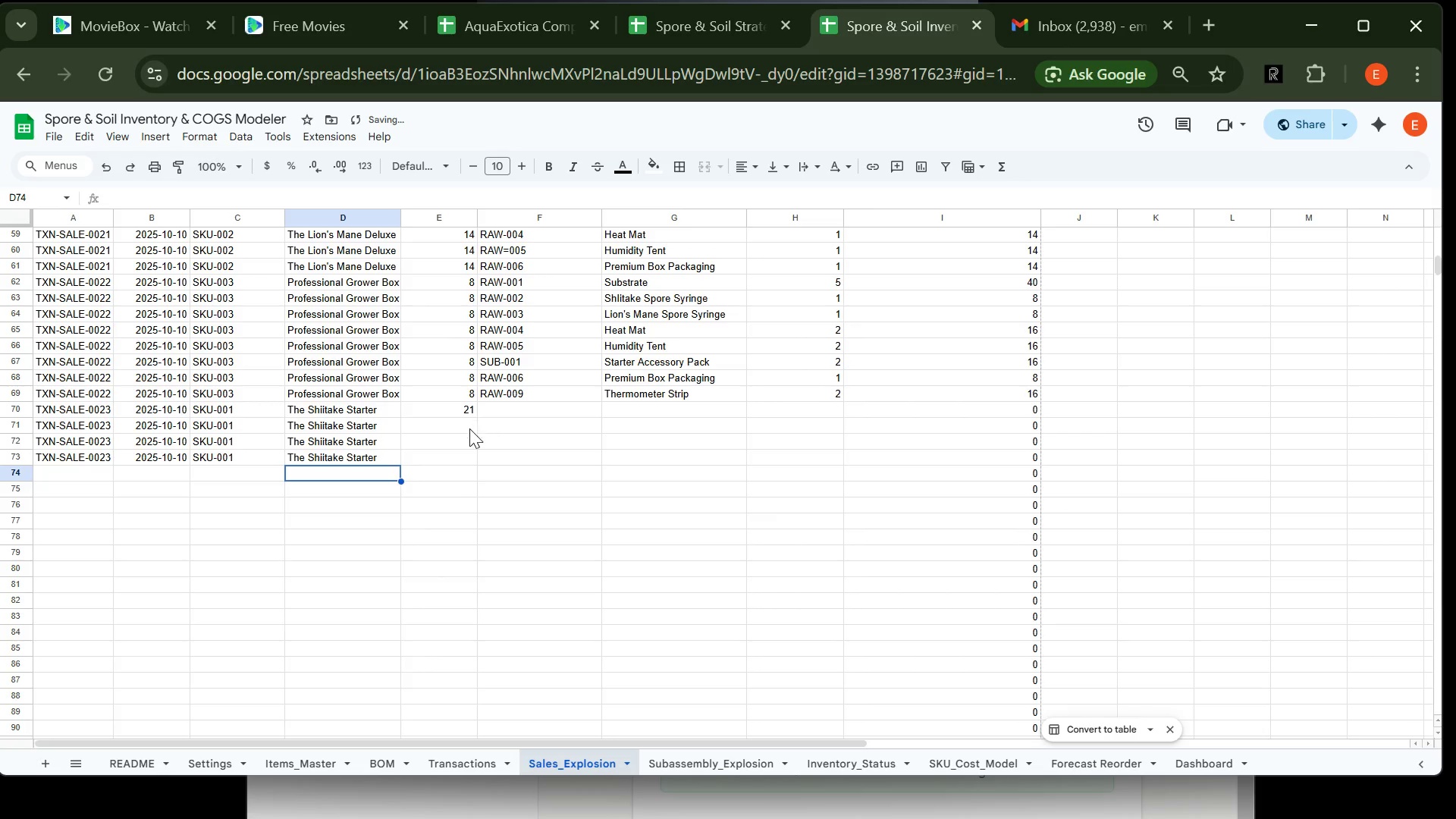 
left_click([457, 428])
 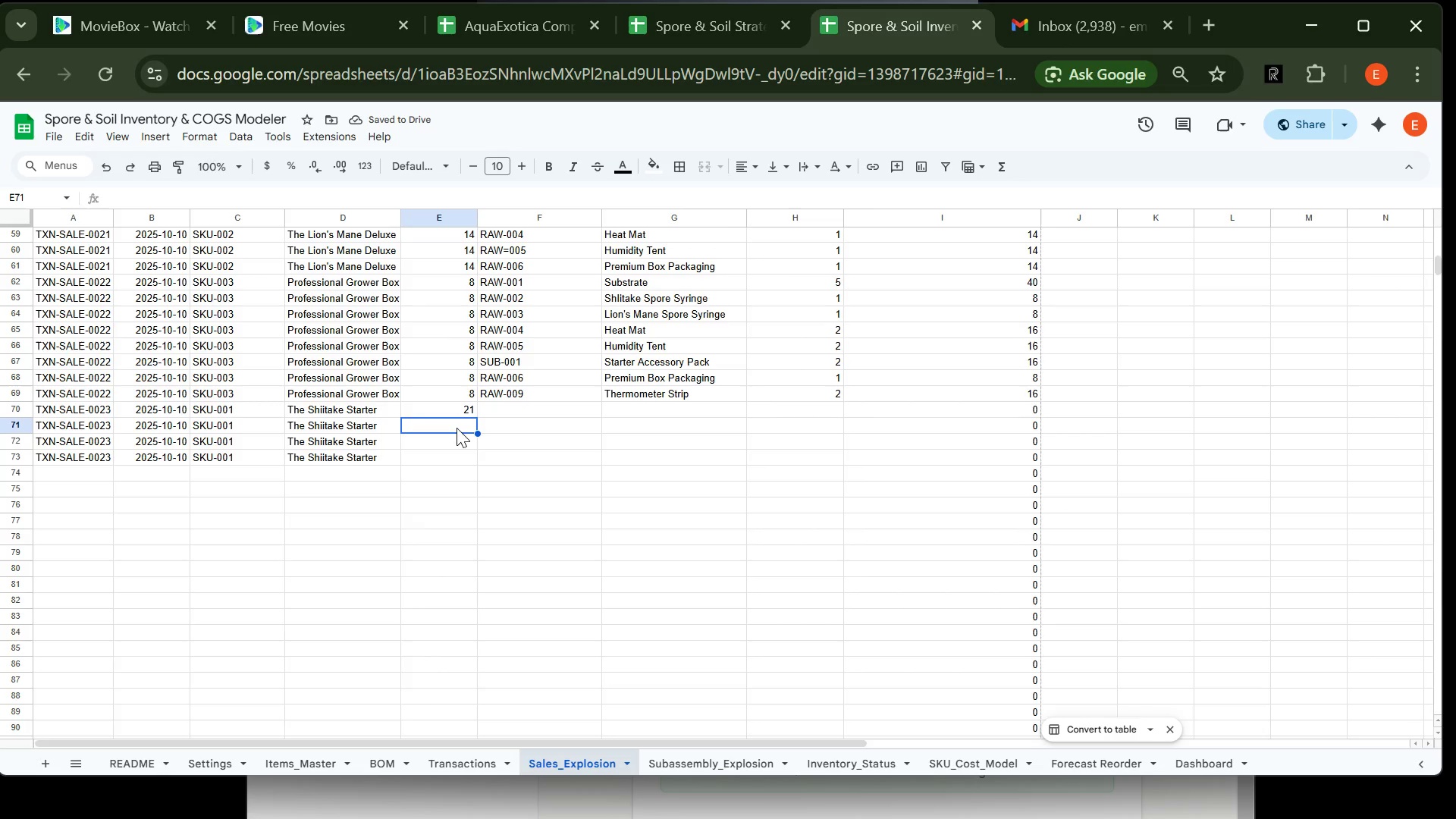 
type(21)
 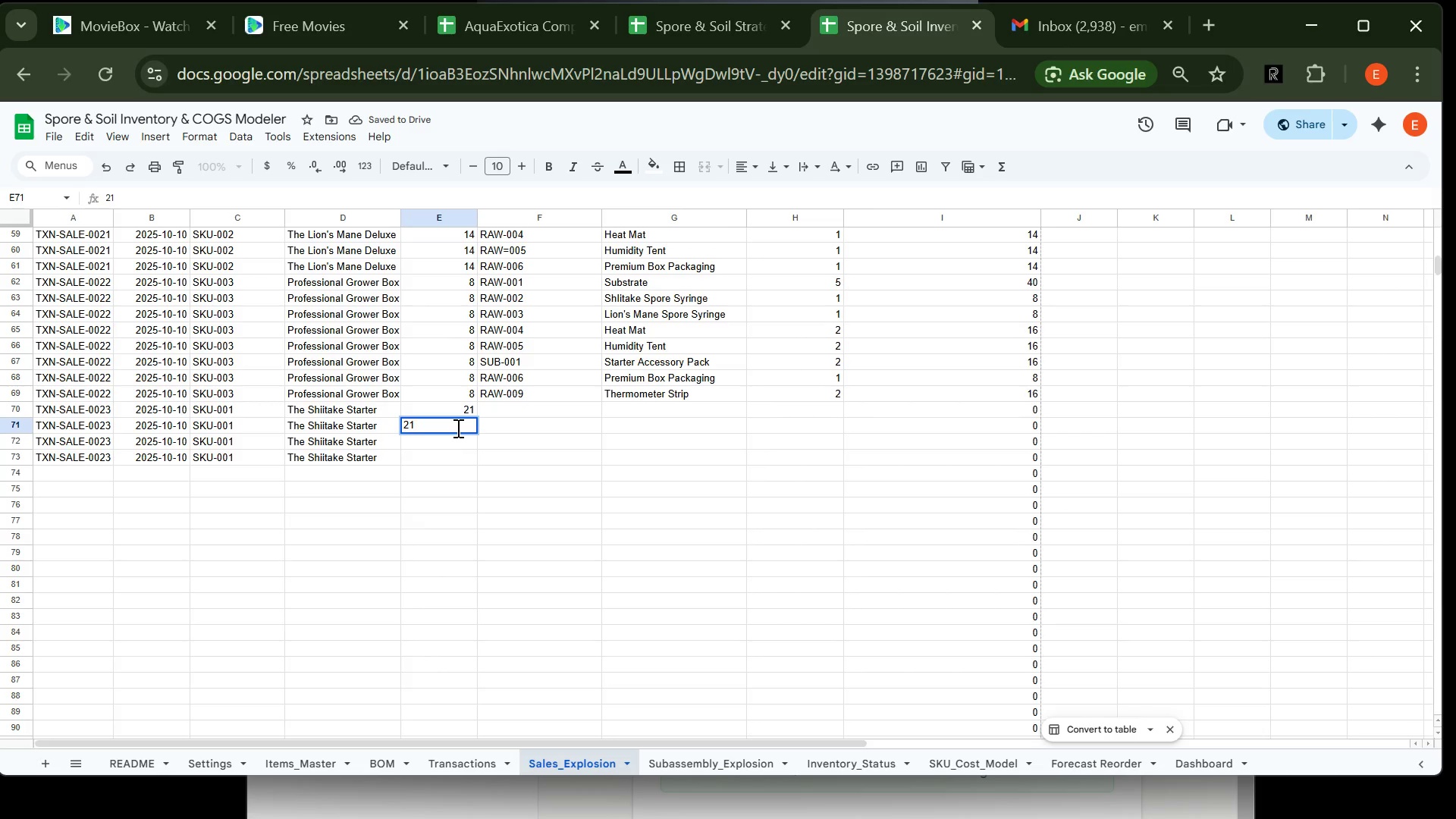 
key(Enter)
 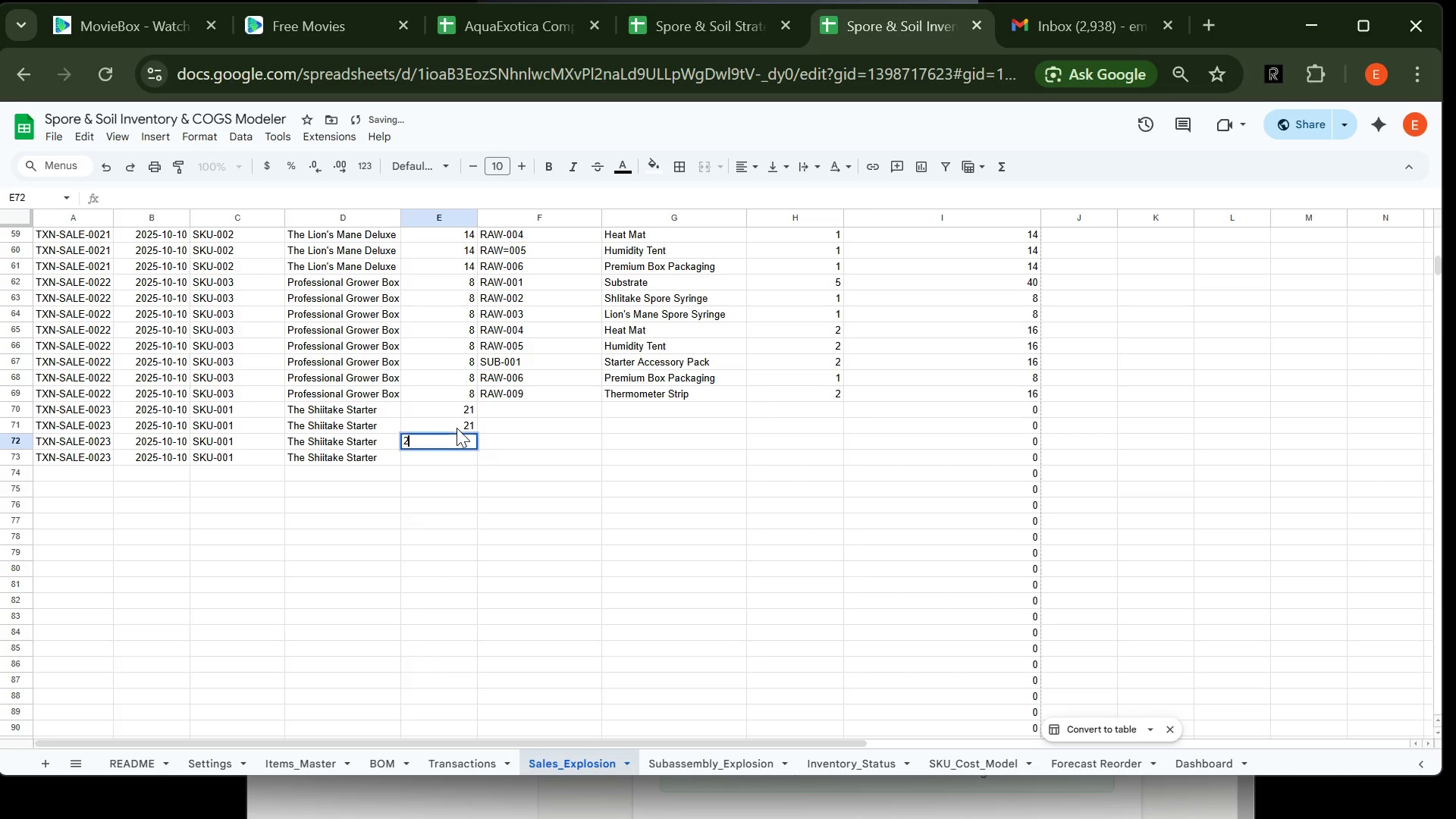 
type(21)
 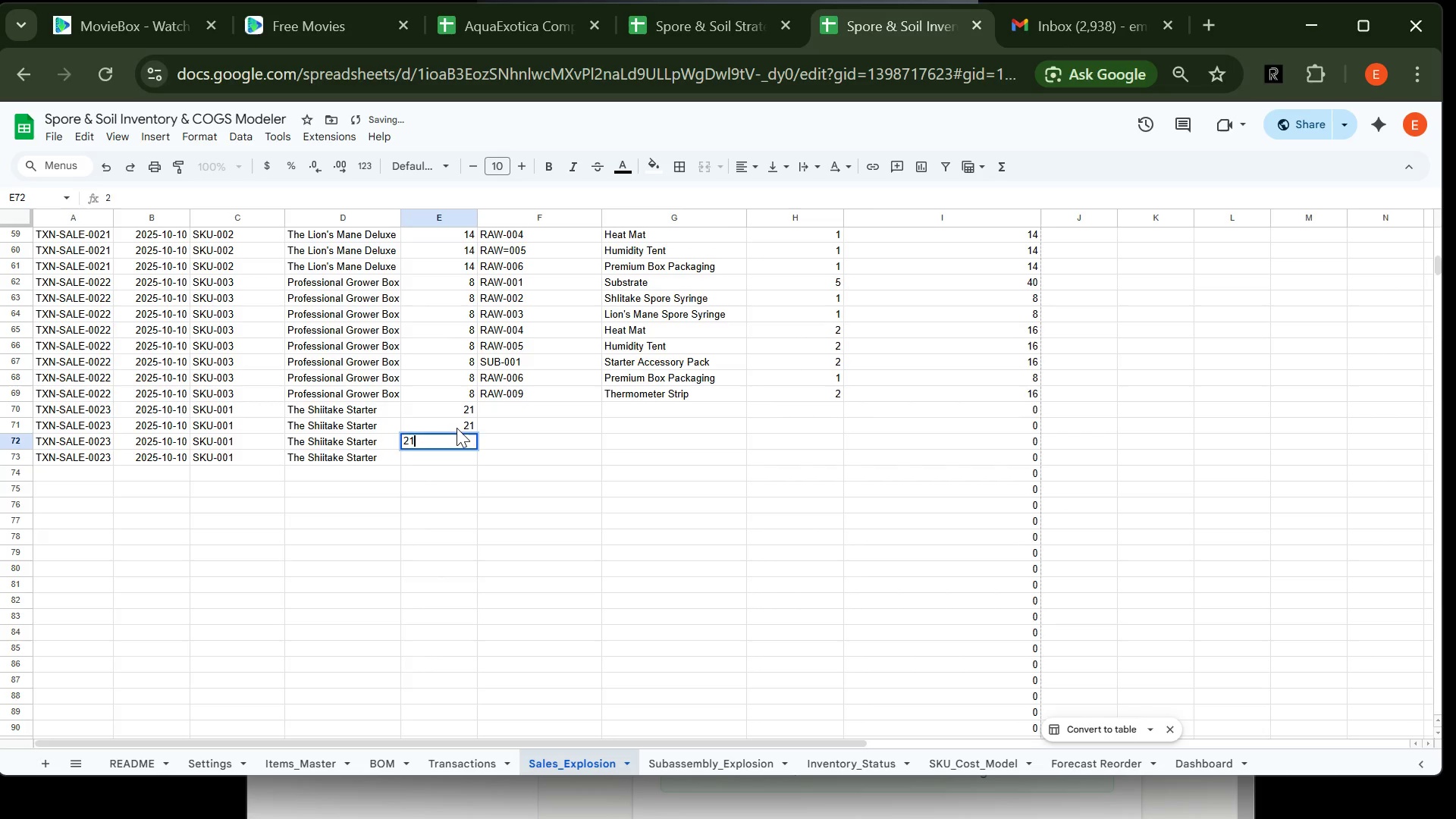 
key(Enter)
 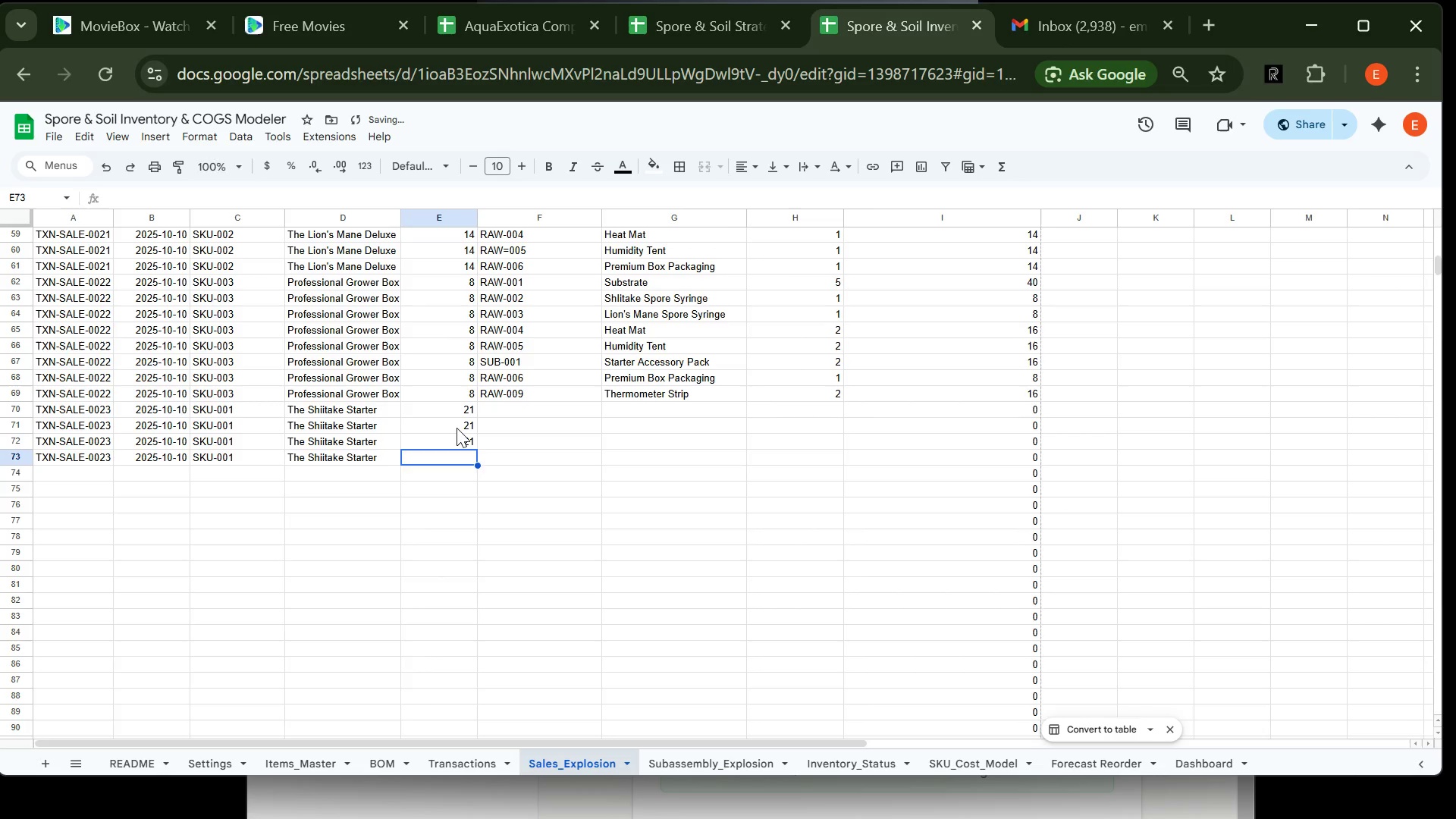 
type(21)
 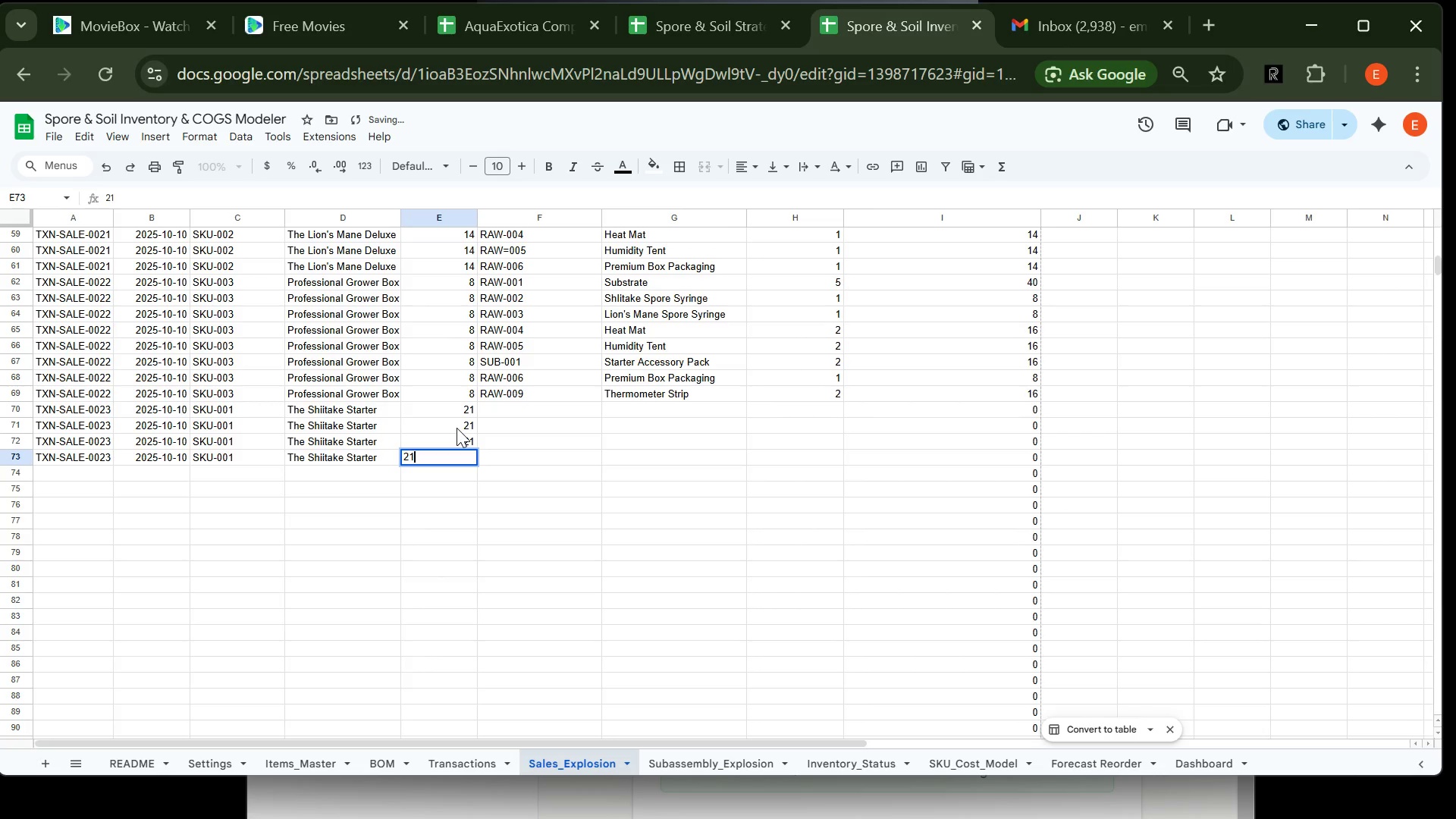 
key(Enter)
 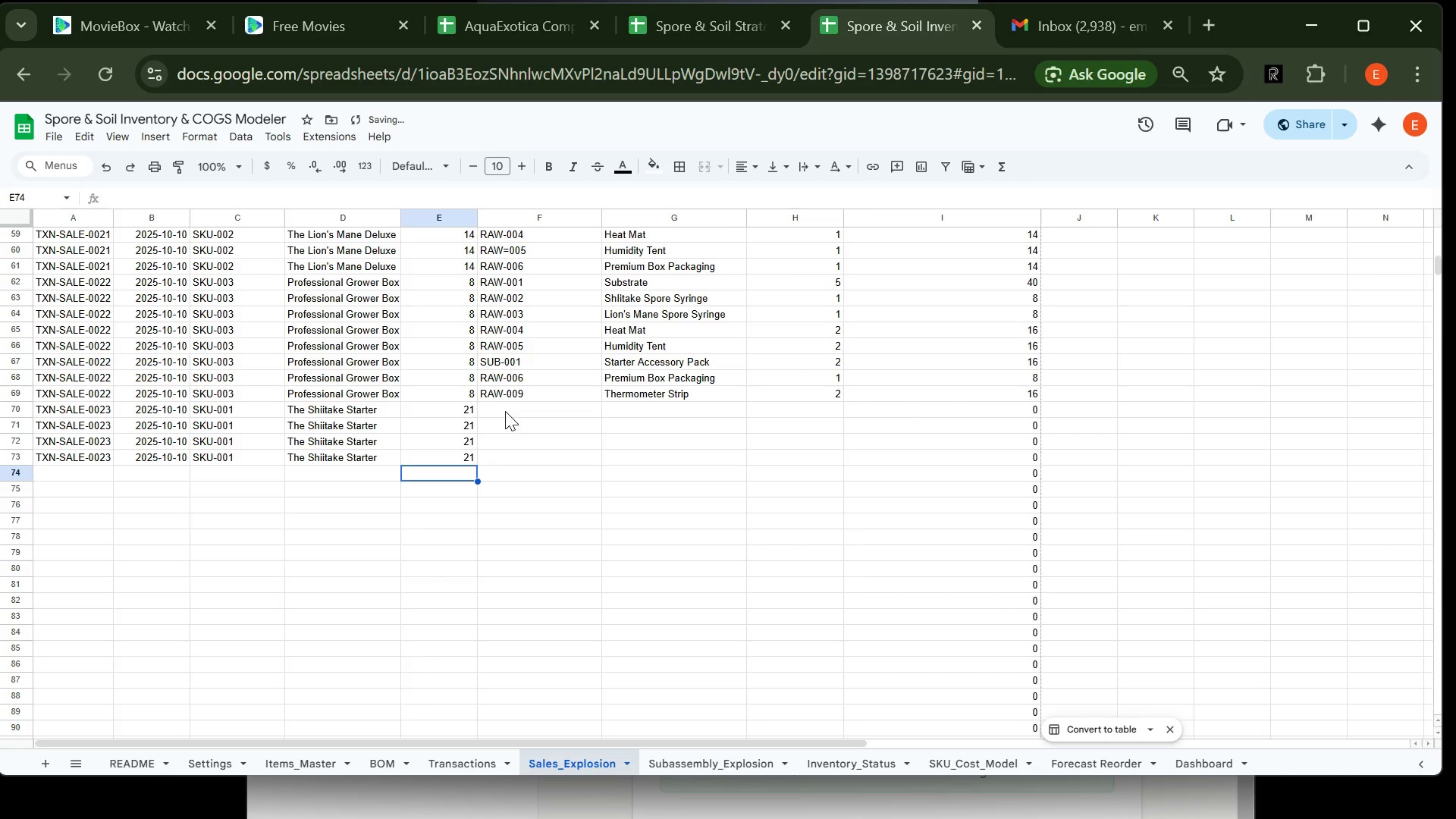 
left_click([506, 411])
 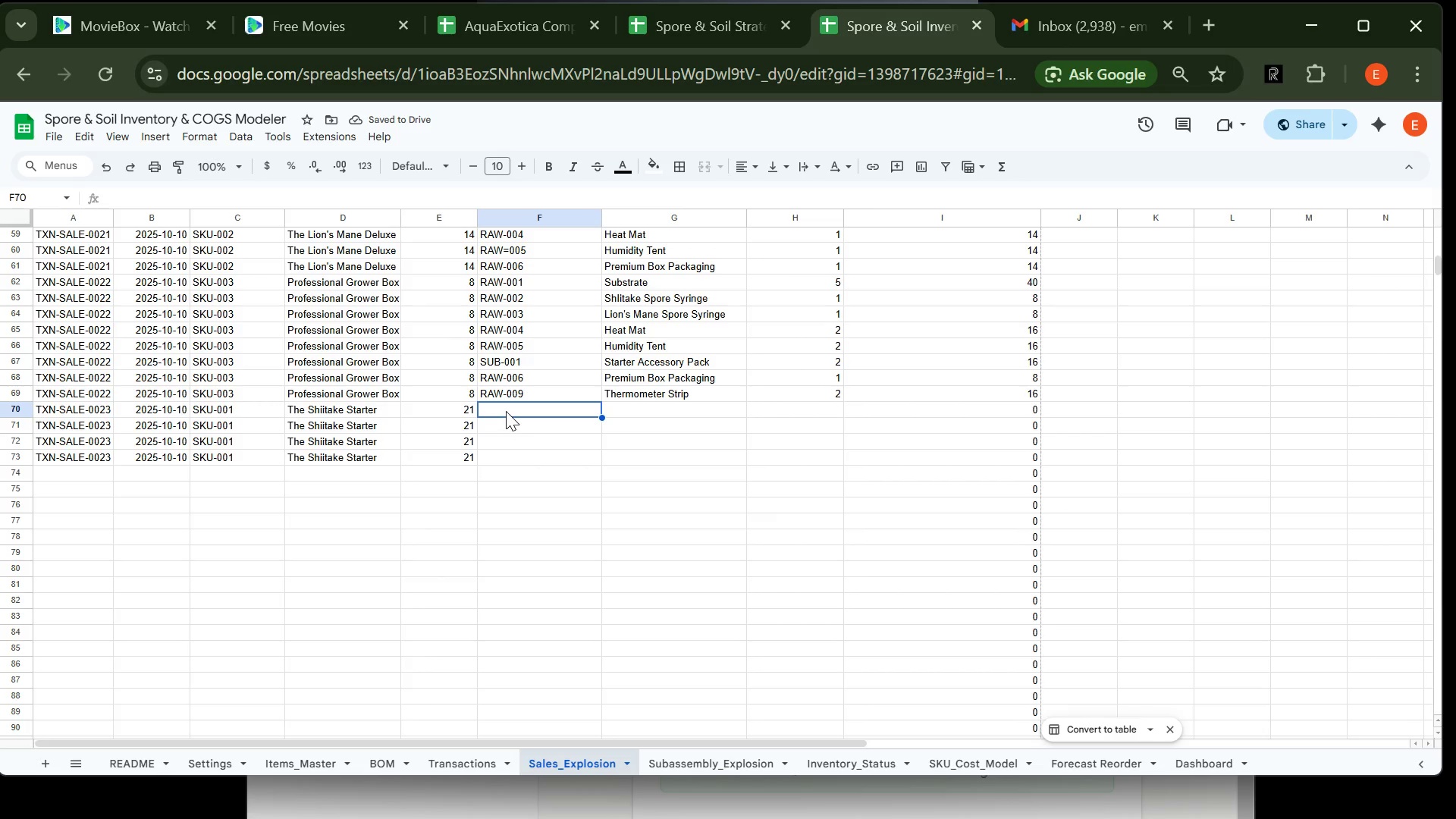 
type(RAW-001)
key(Tab)
type(Sub)
key(Tab)
type(2)
 